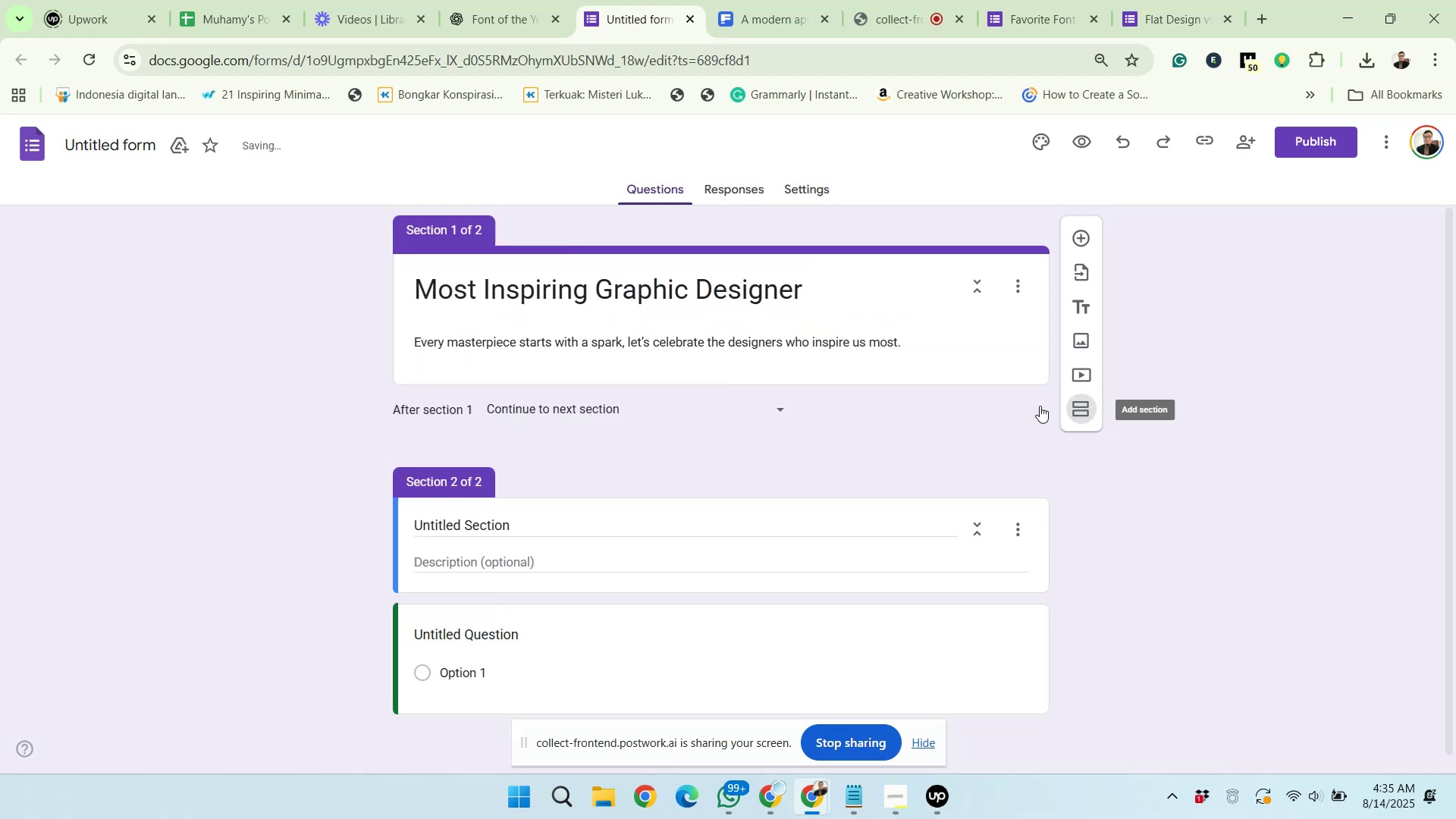 
scroll: coordinate [727, 360], scroll_direction: down, amount: 2.0
 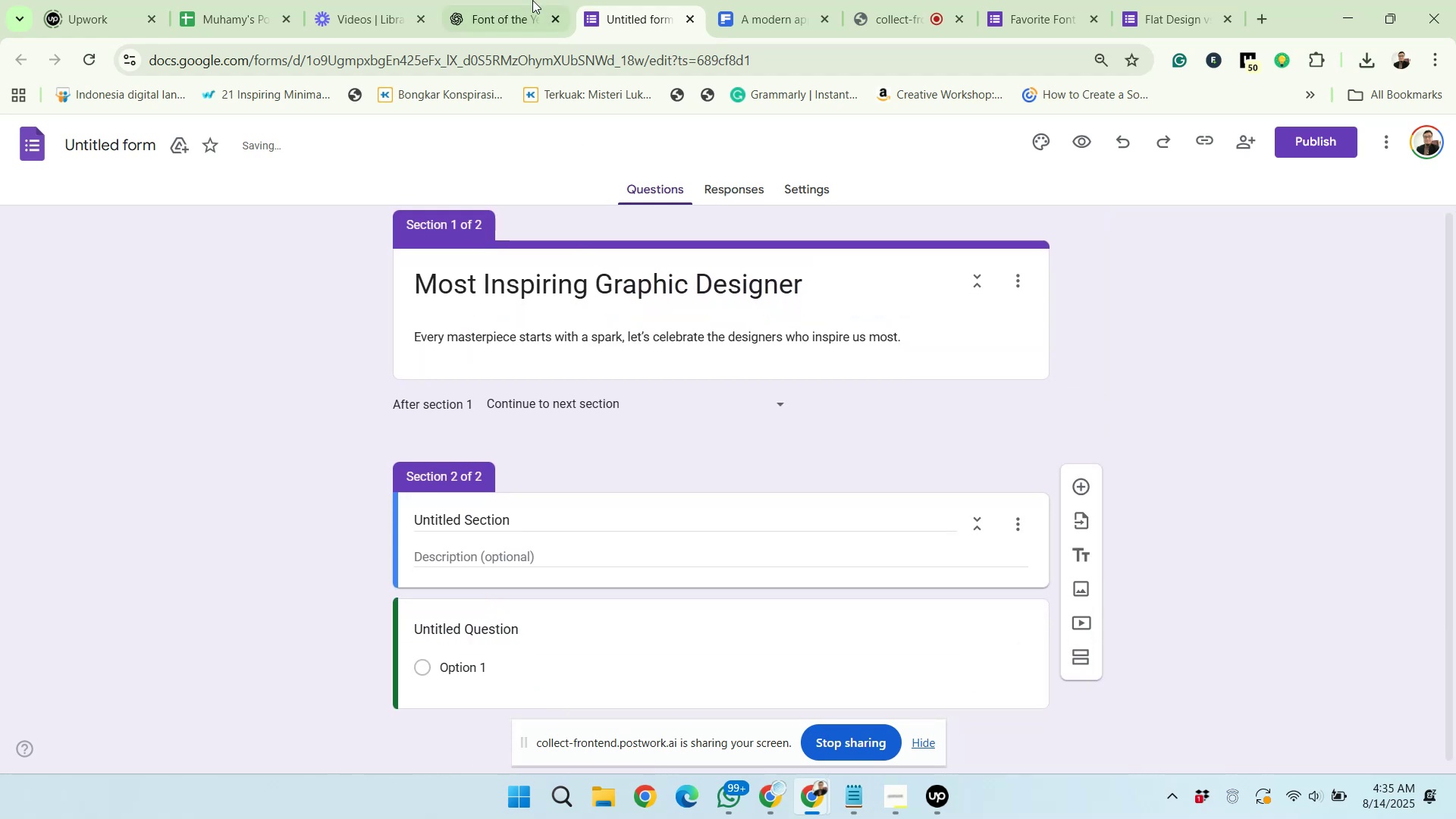 
left_click([526, 0])
 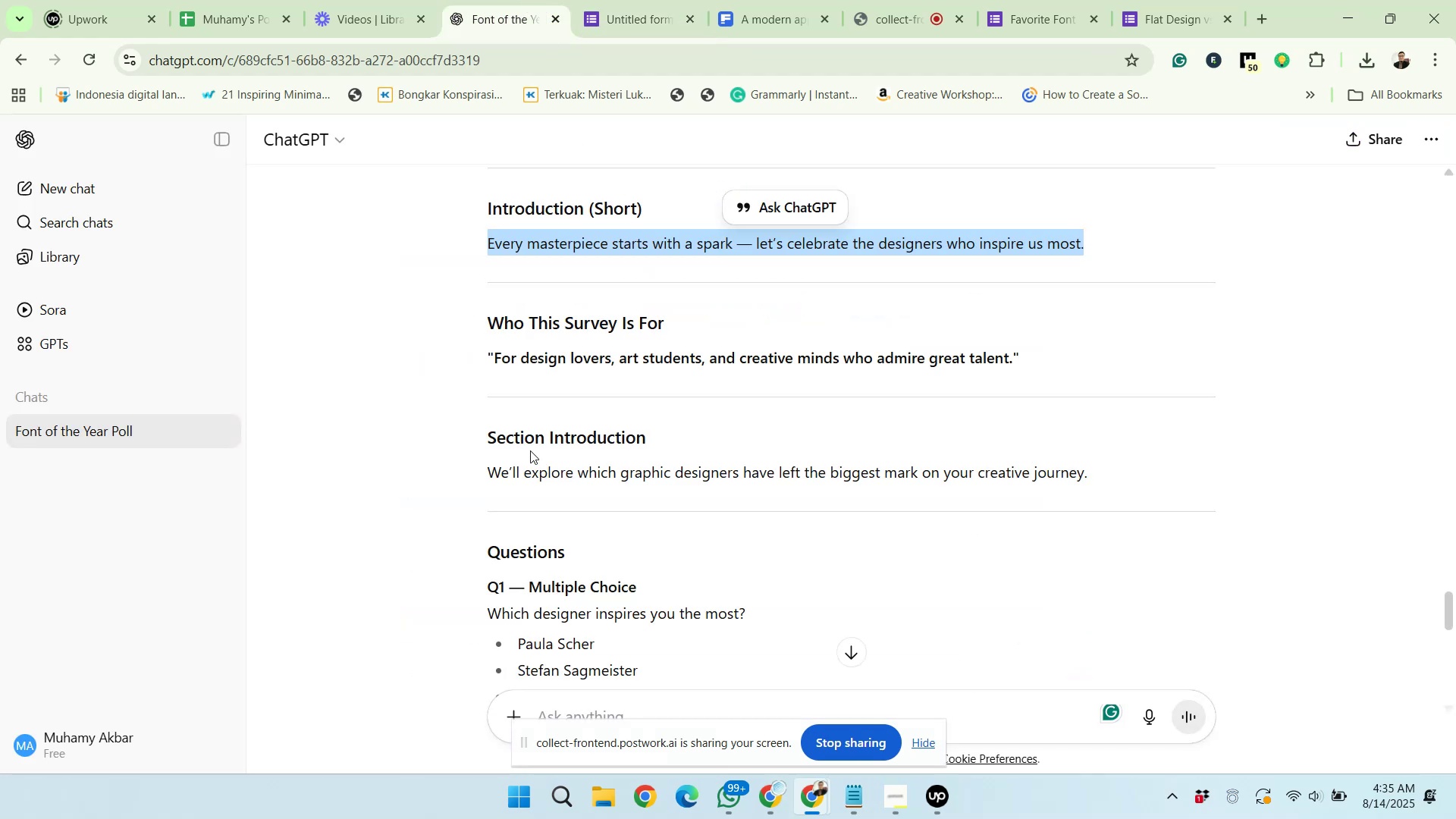 
scroll: coordinate [524, 526], scroll_direction: down, amount: 2.0
 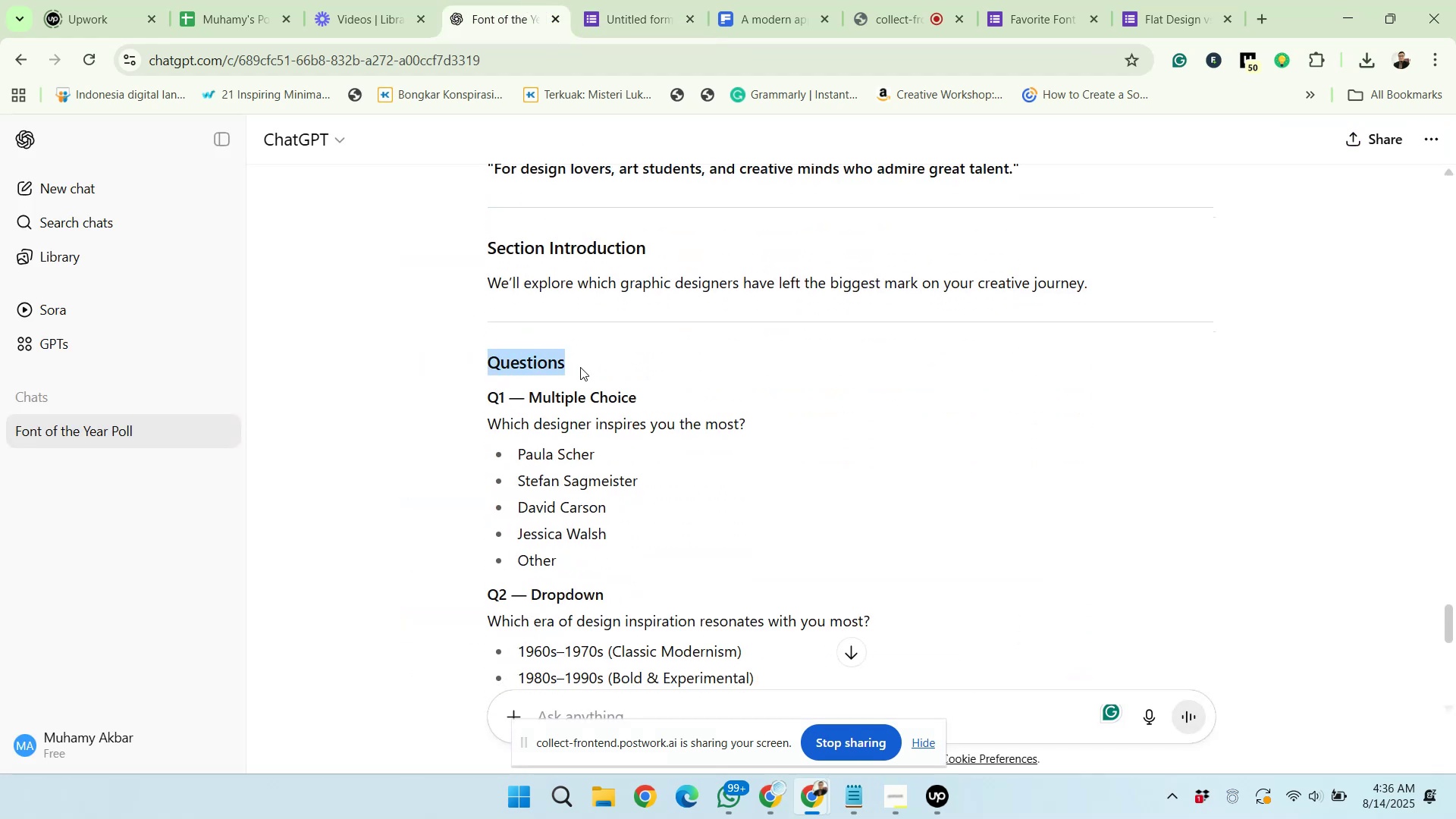 
right_click([552, 359])
 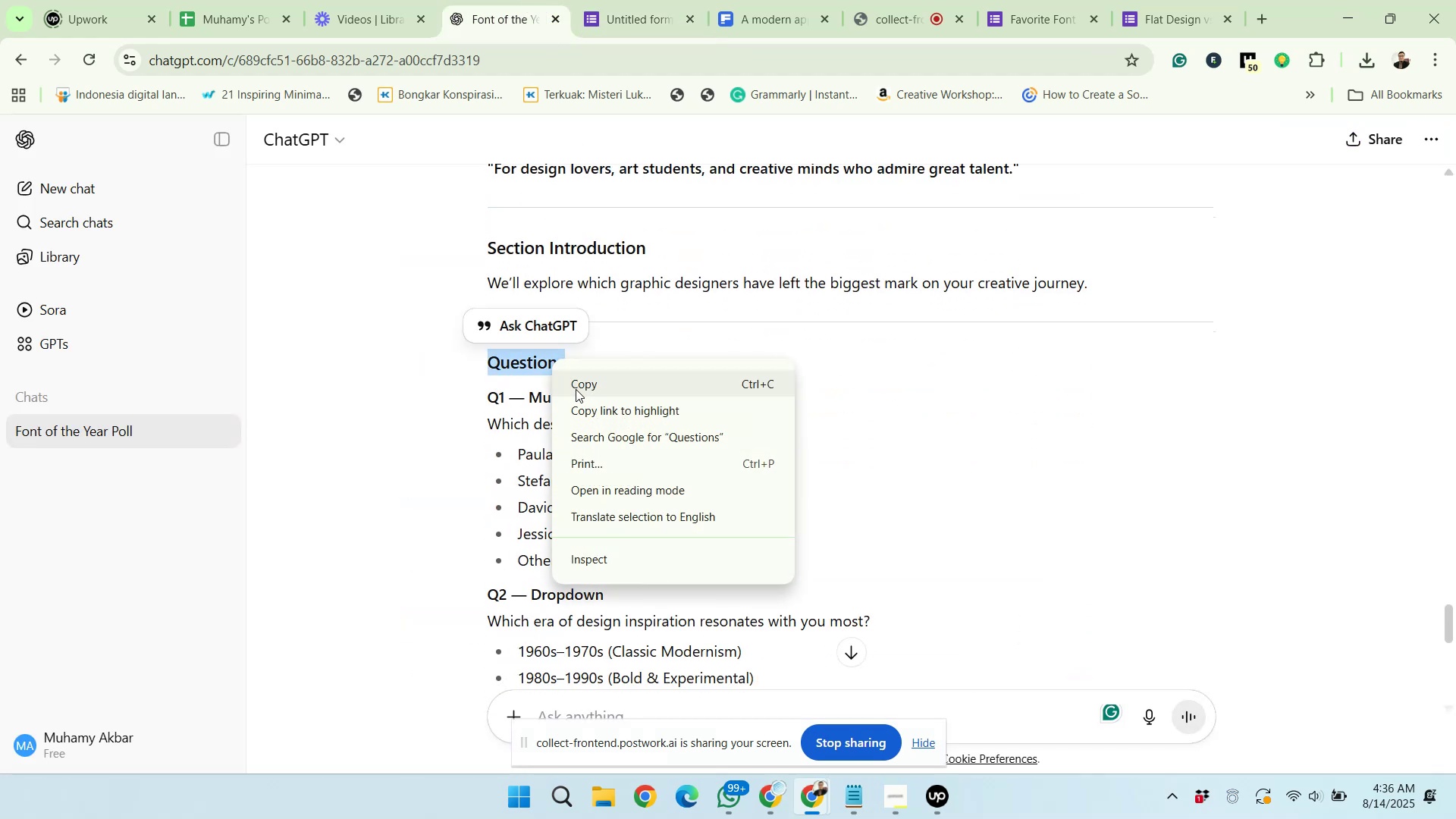 
left_click([576, 388])
 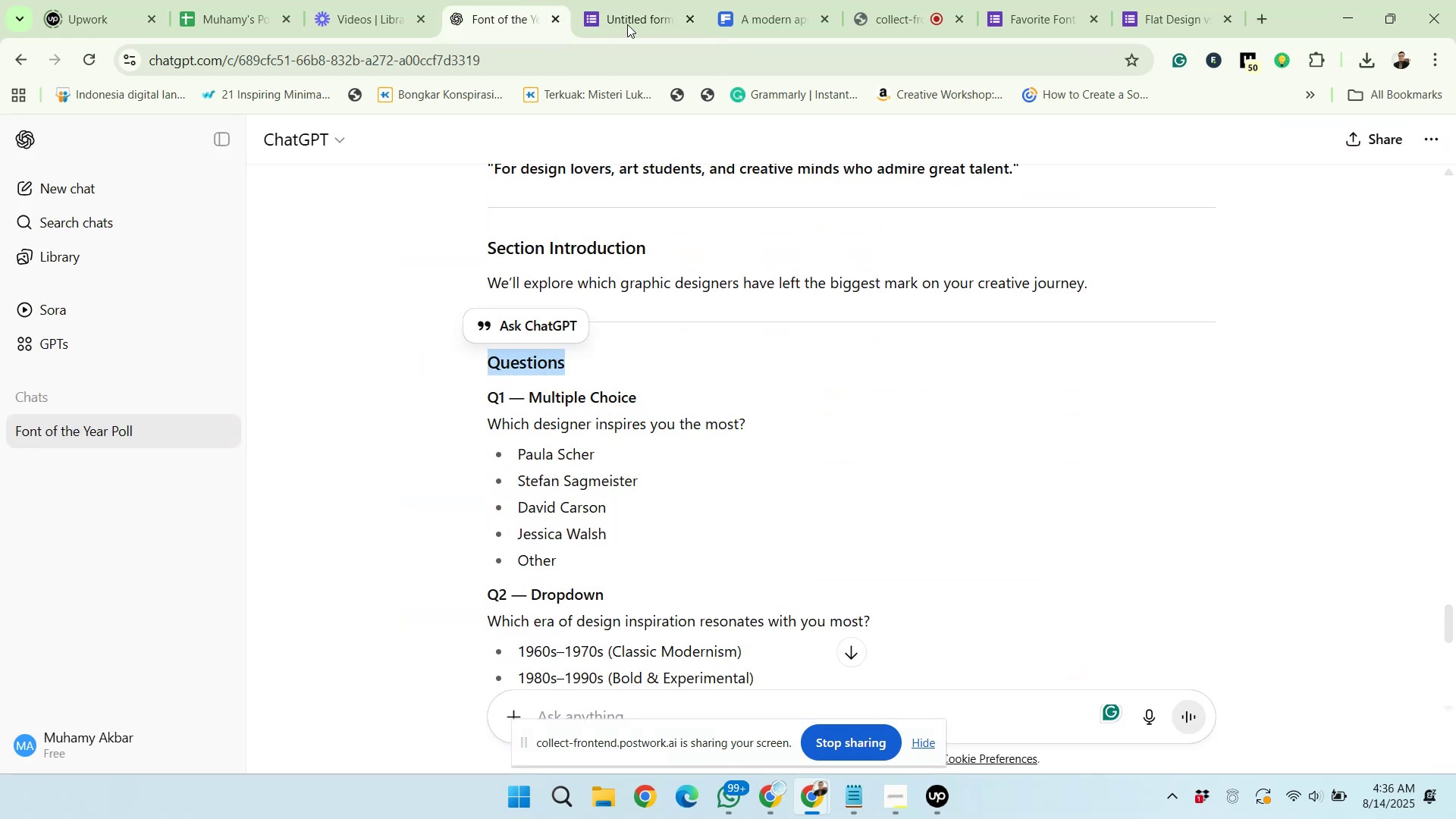 
left_click([627, 20])
 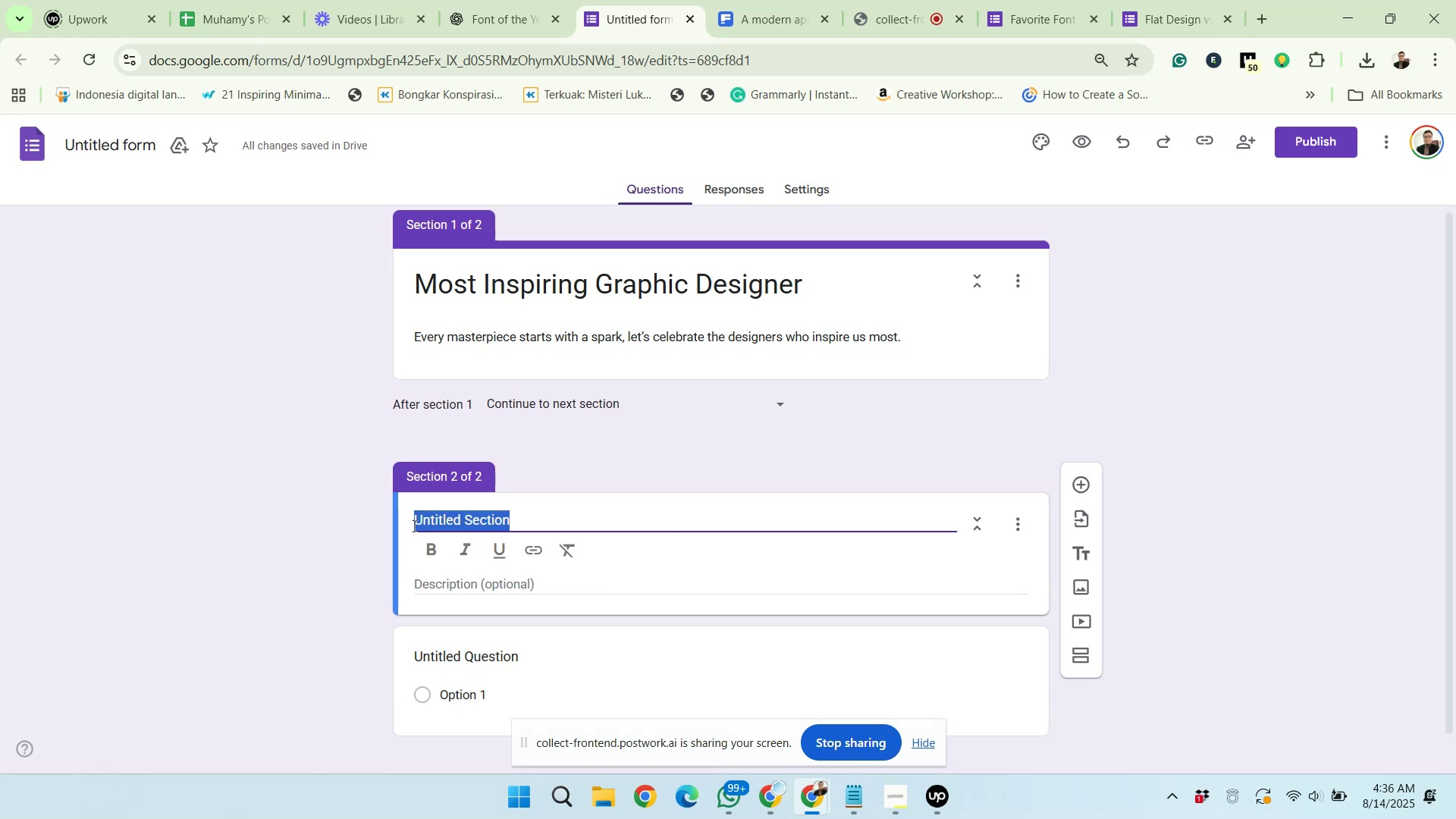 
right_click([427, 525])
 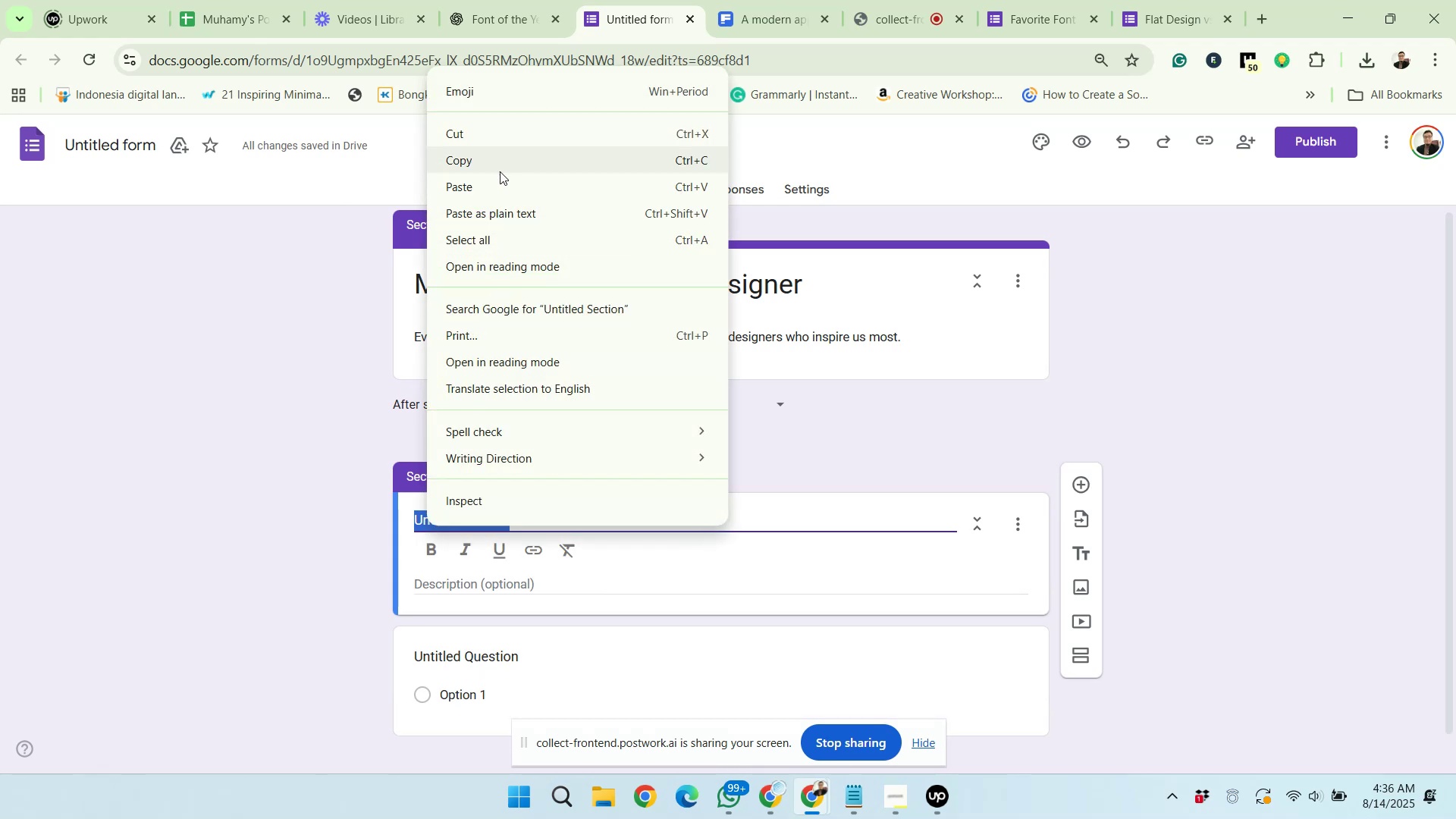 
left_click([501, 193])
 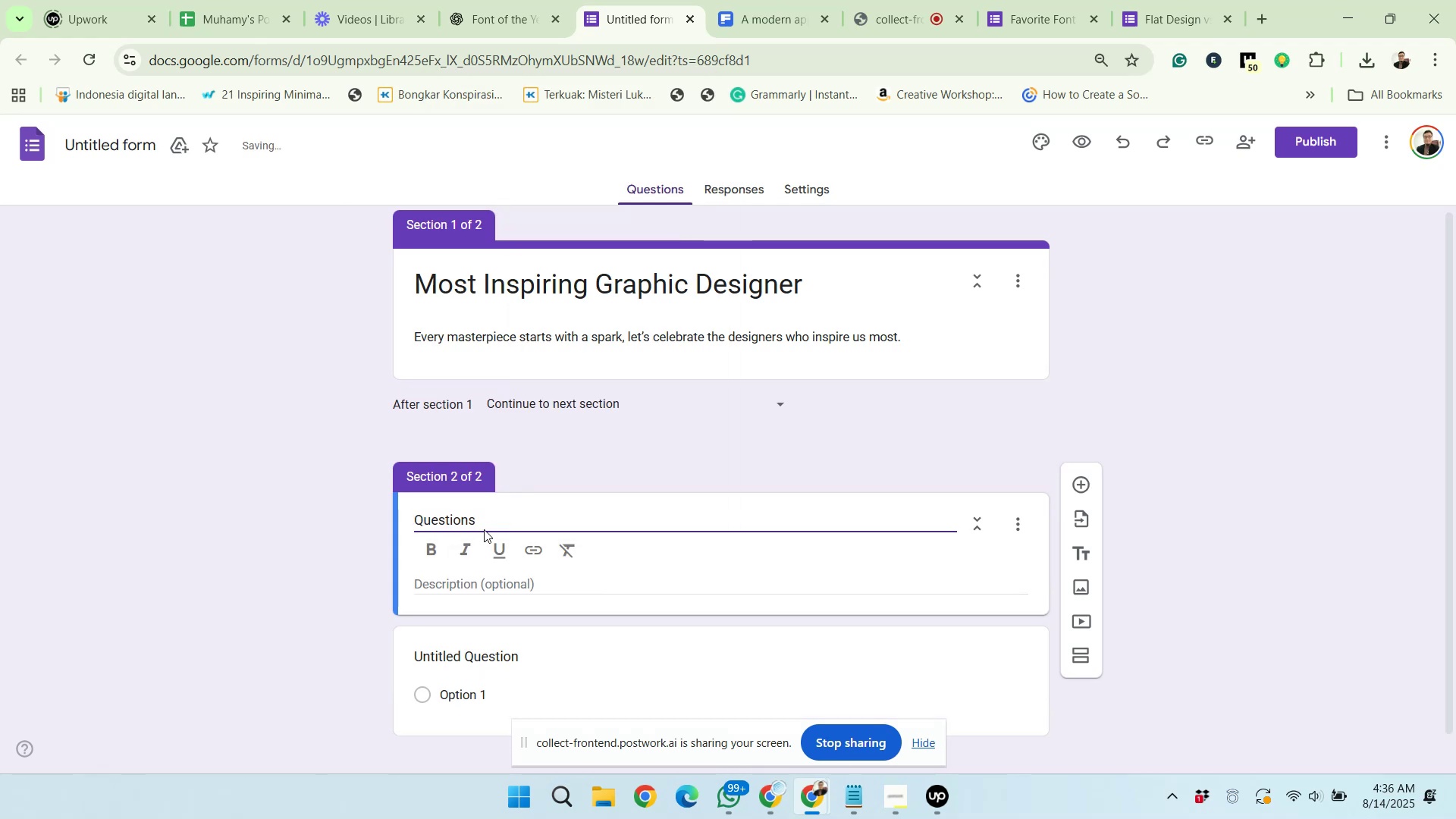 
scroll: coordinate [516, 521], scroll_direction: down, amount: 3.0
 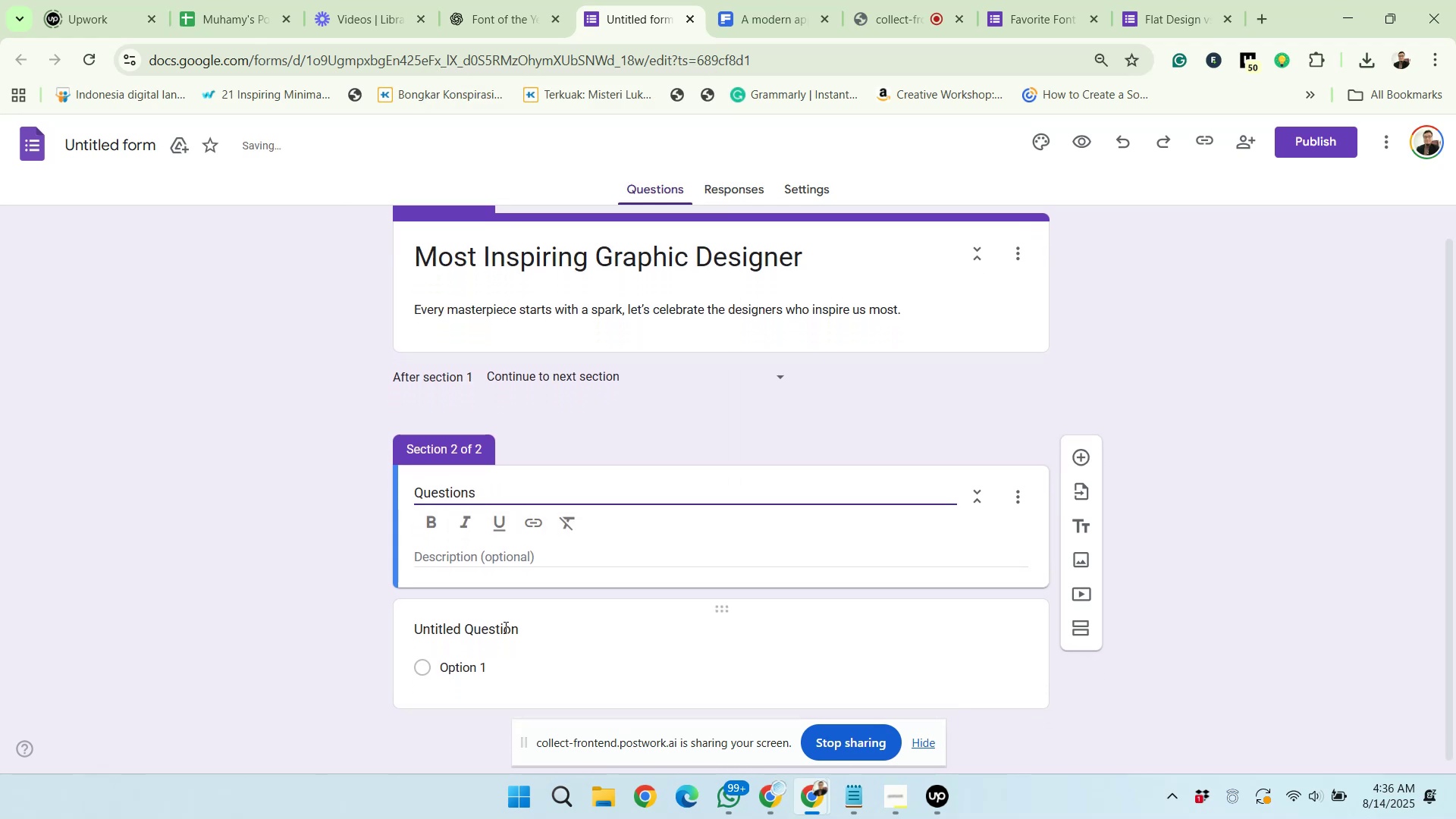 
left_click([504, 635])
 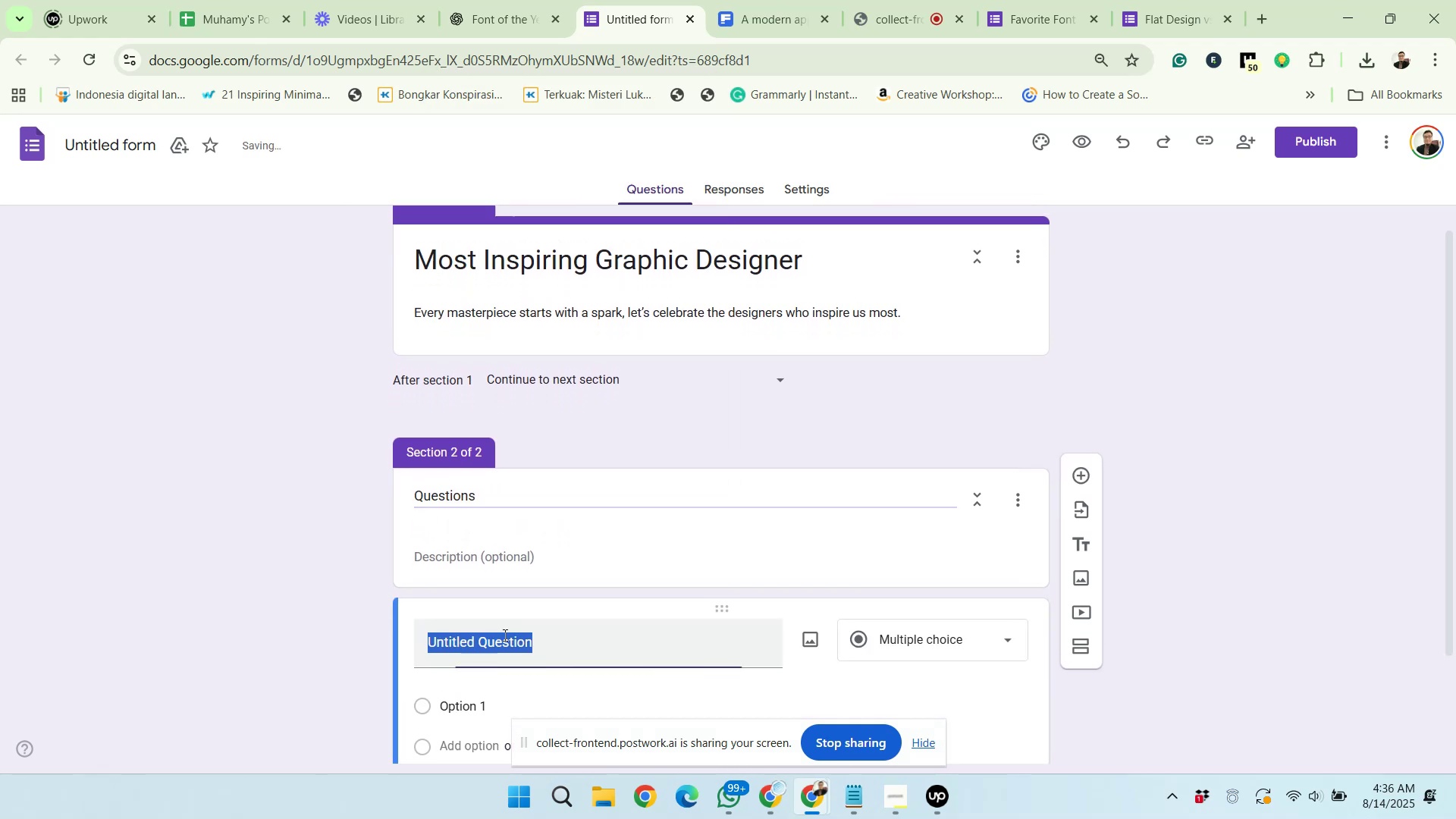 
scroll: coordinate [510, 637], scroll_direction: down, amount: 3.0
 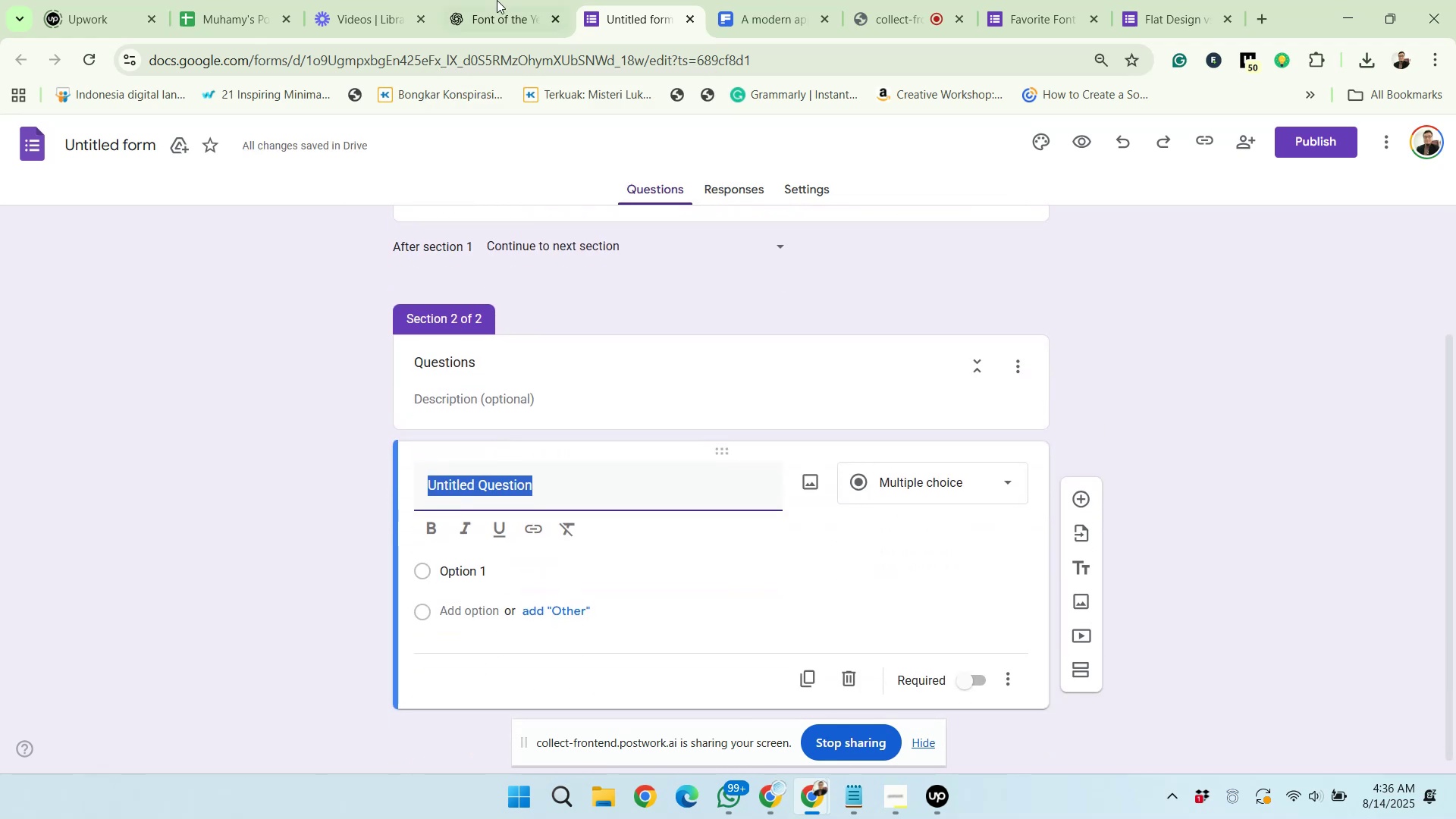 
left_click([497, 0])
 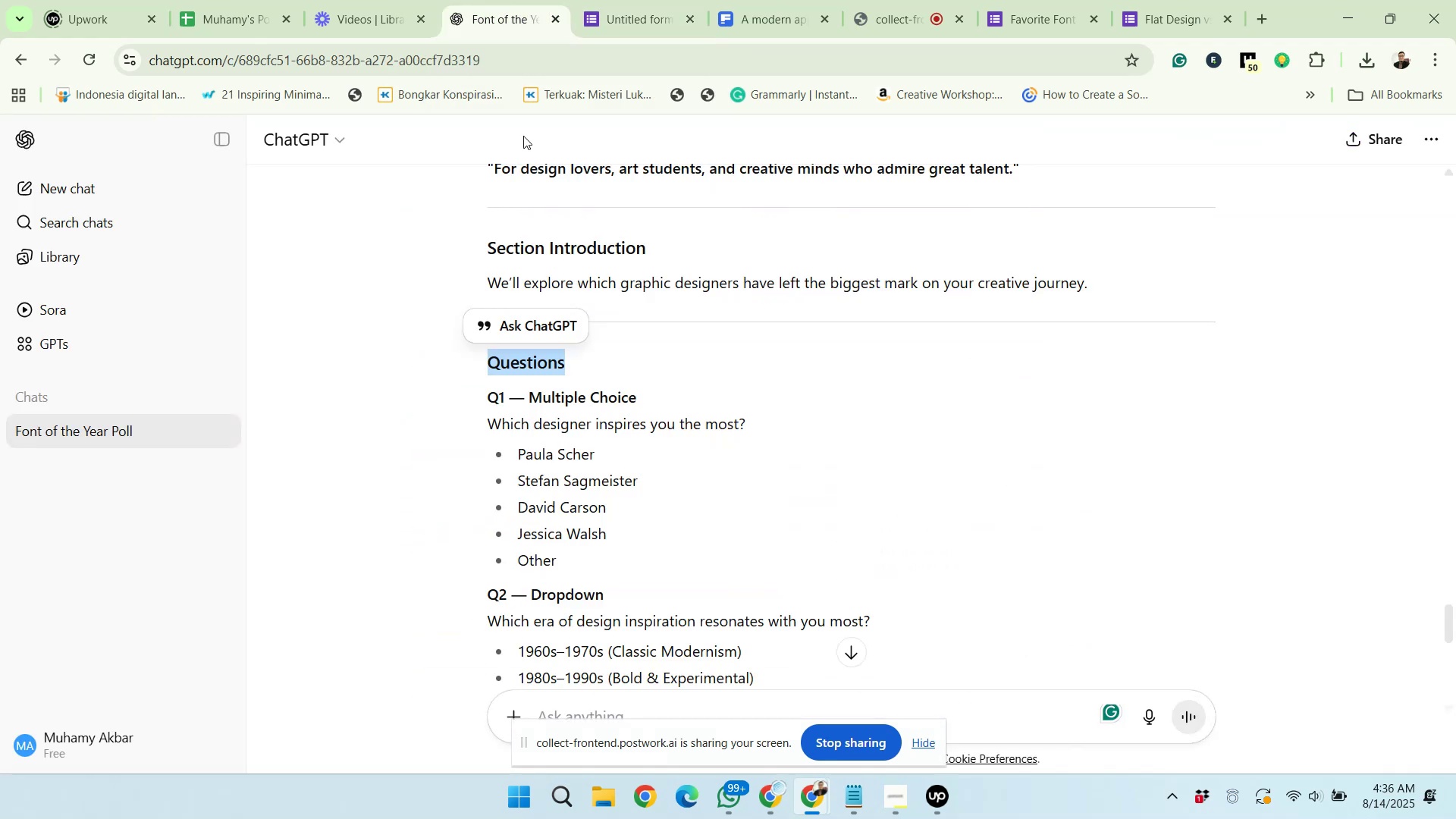 
scroll: coordinate [586, 342], scroll_direction: down, amount: 1.0
 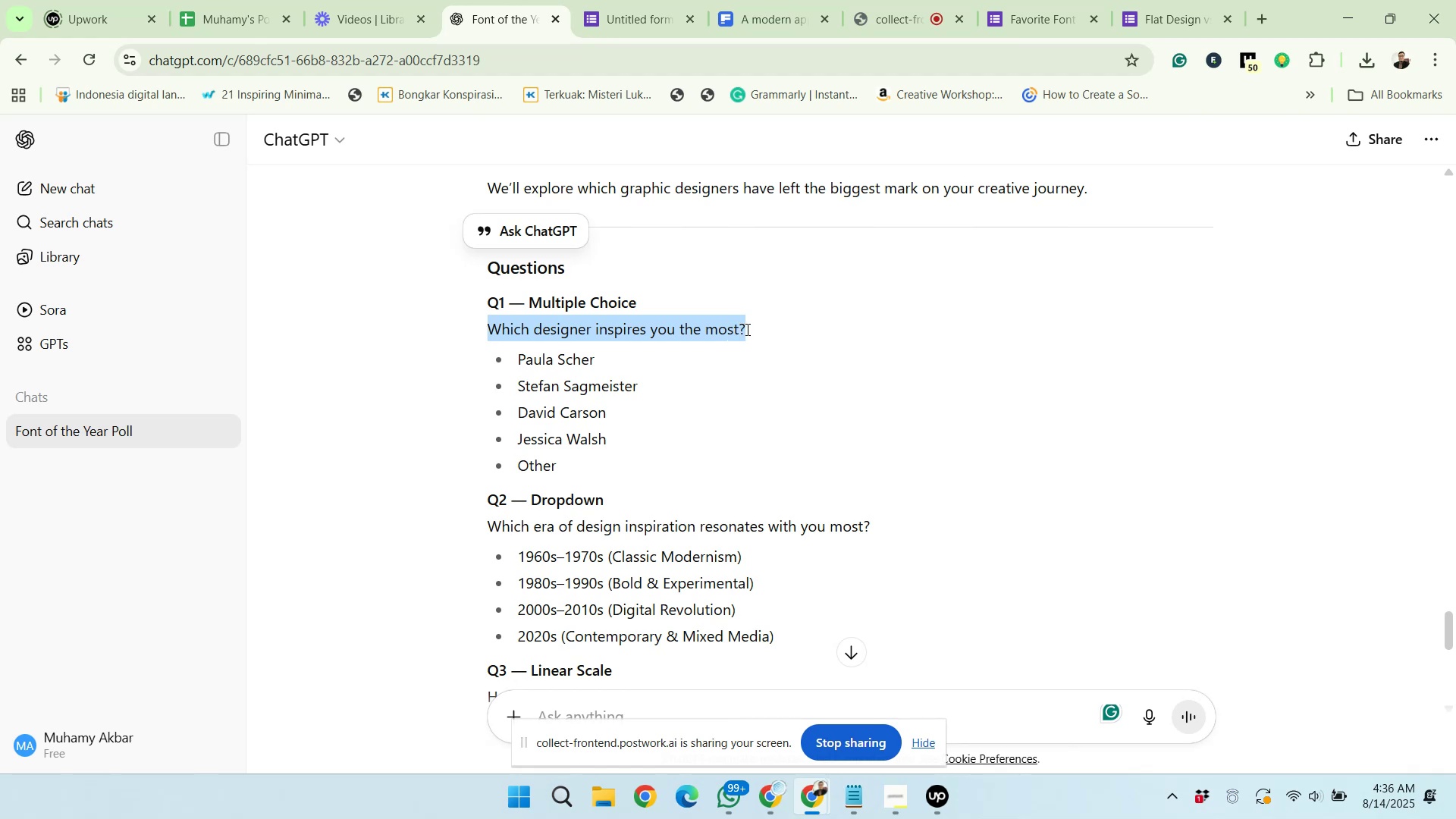 
right_click([736, 331])
 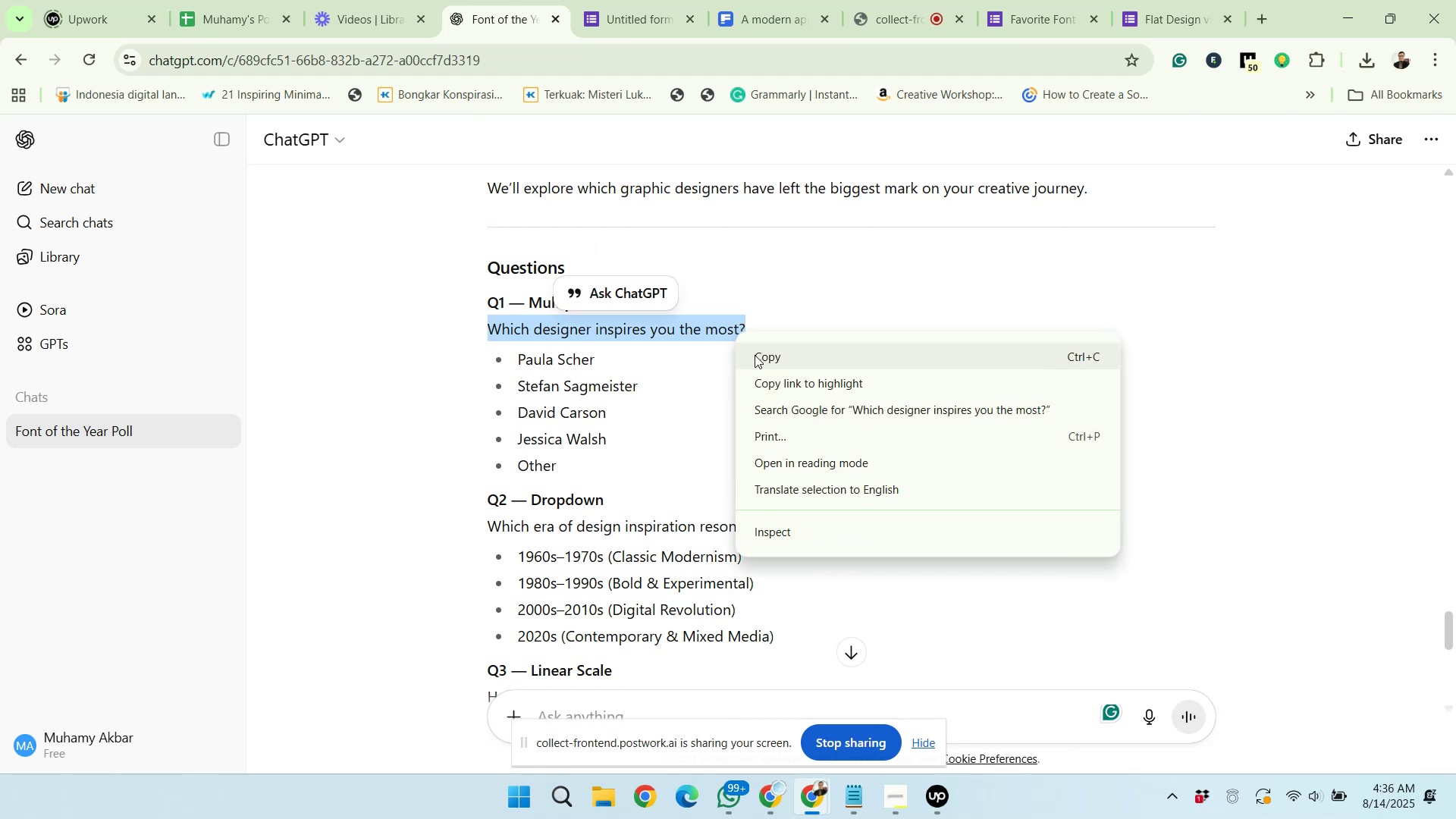 
left_click([755, 356])
 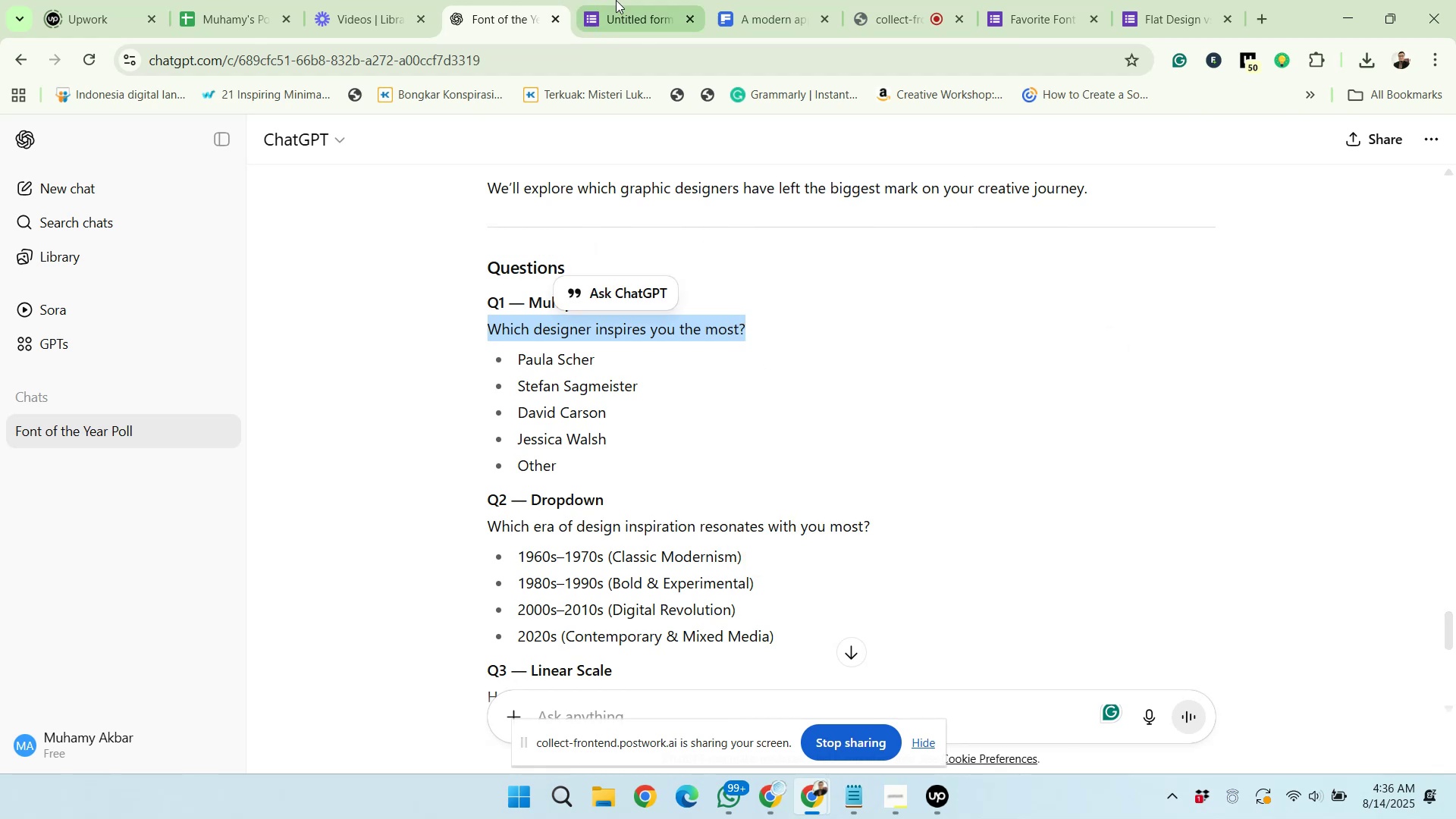 
left_click([615, 0])
 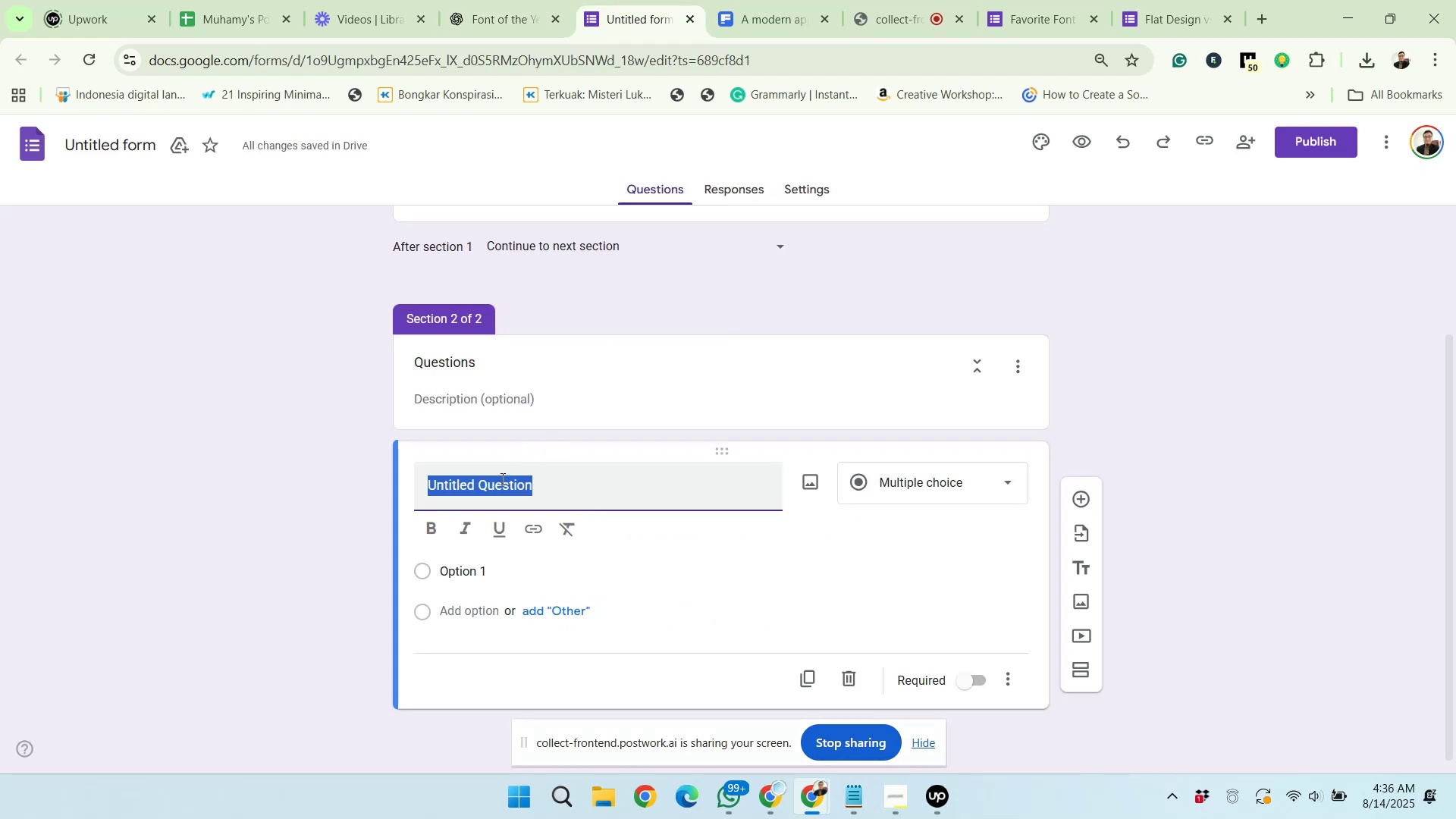 
right_click([499, 490])
 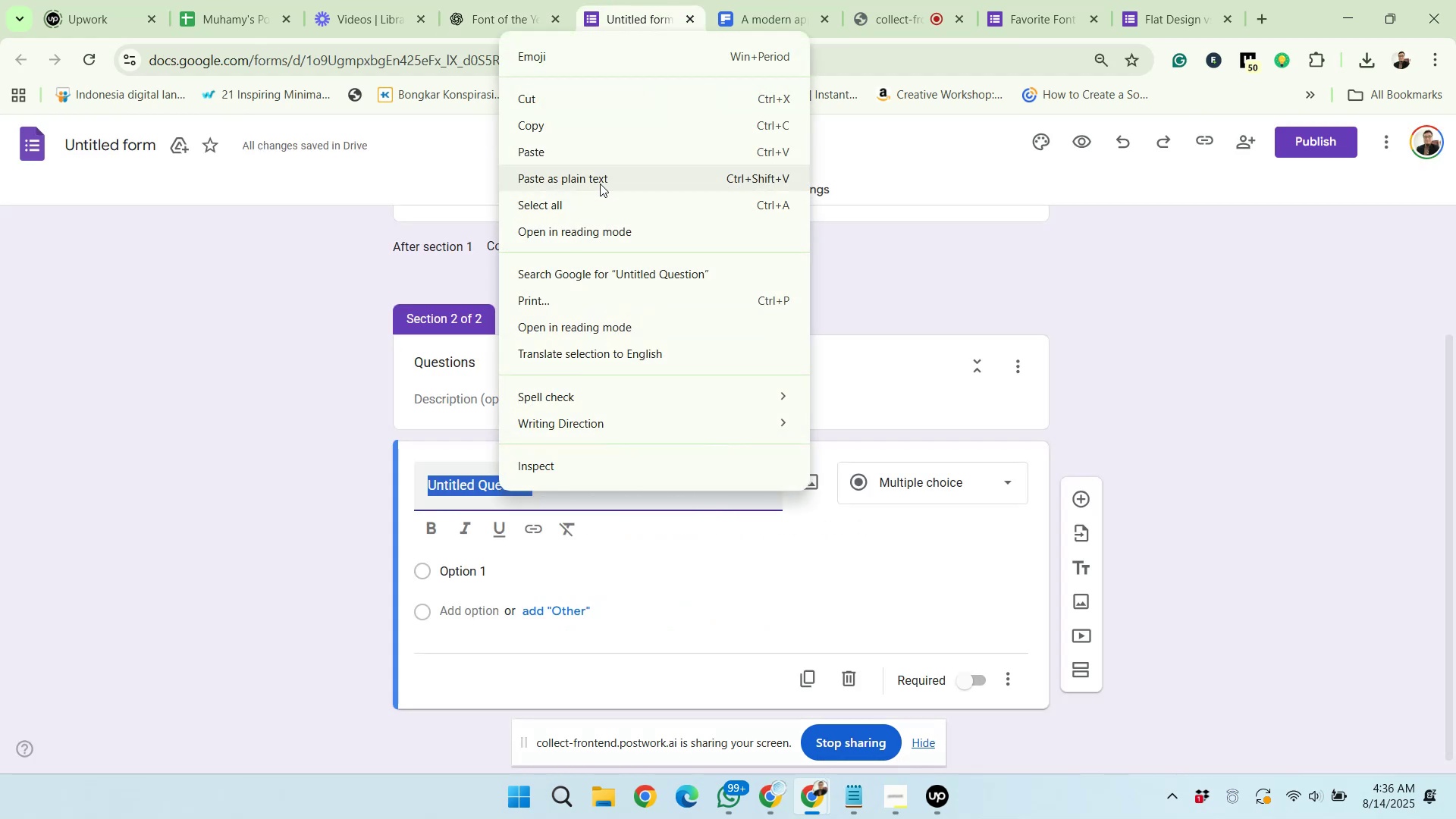 
left_click([599, 155])
 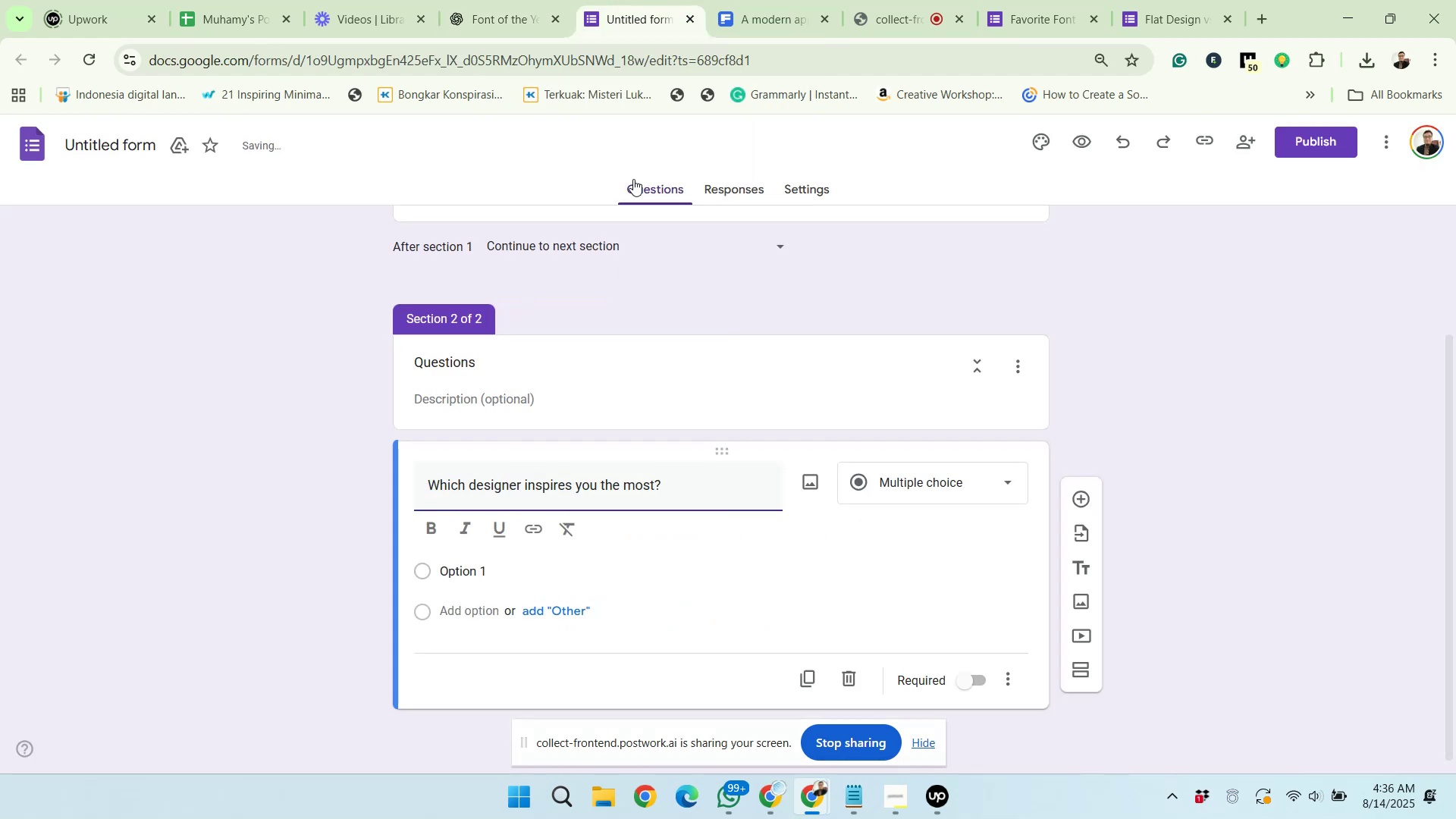 
scroll: coordinate [629, 379], scroll_direction: down, amount: 2.0
 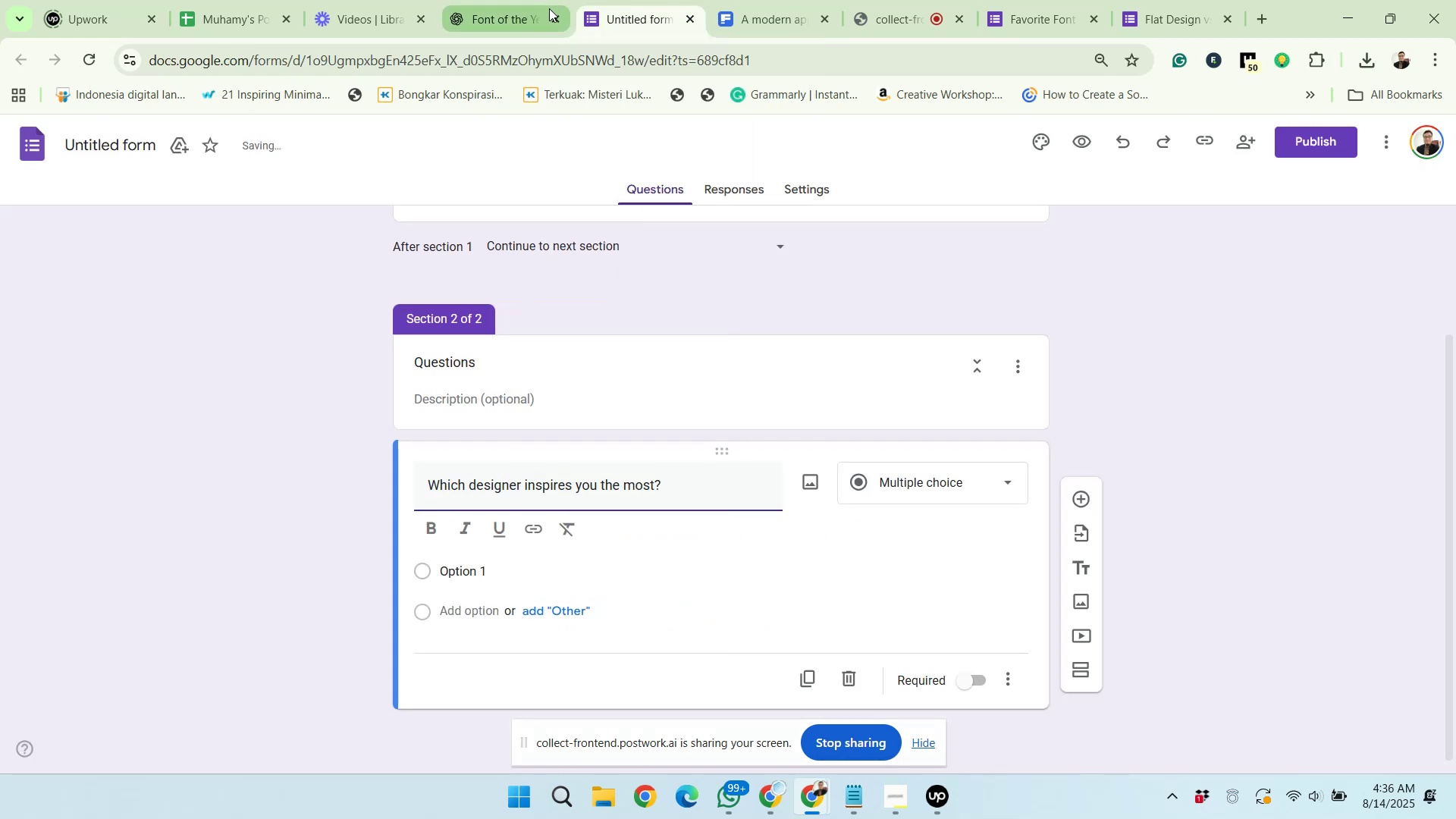 
left_click([492, 0])
 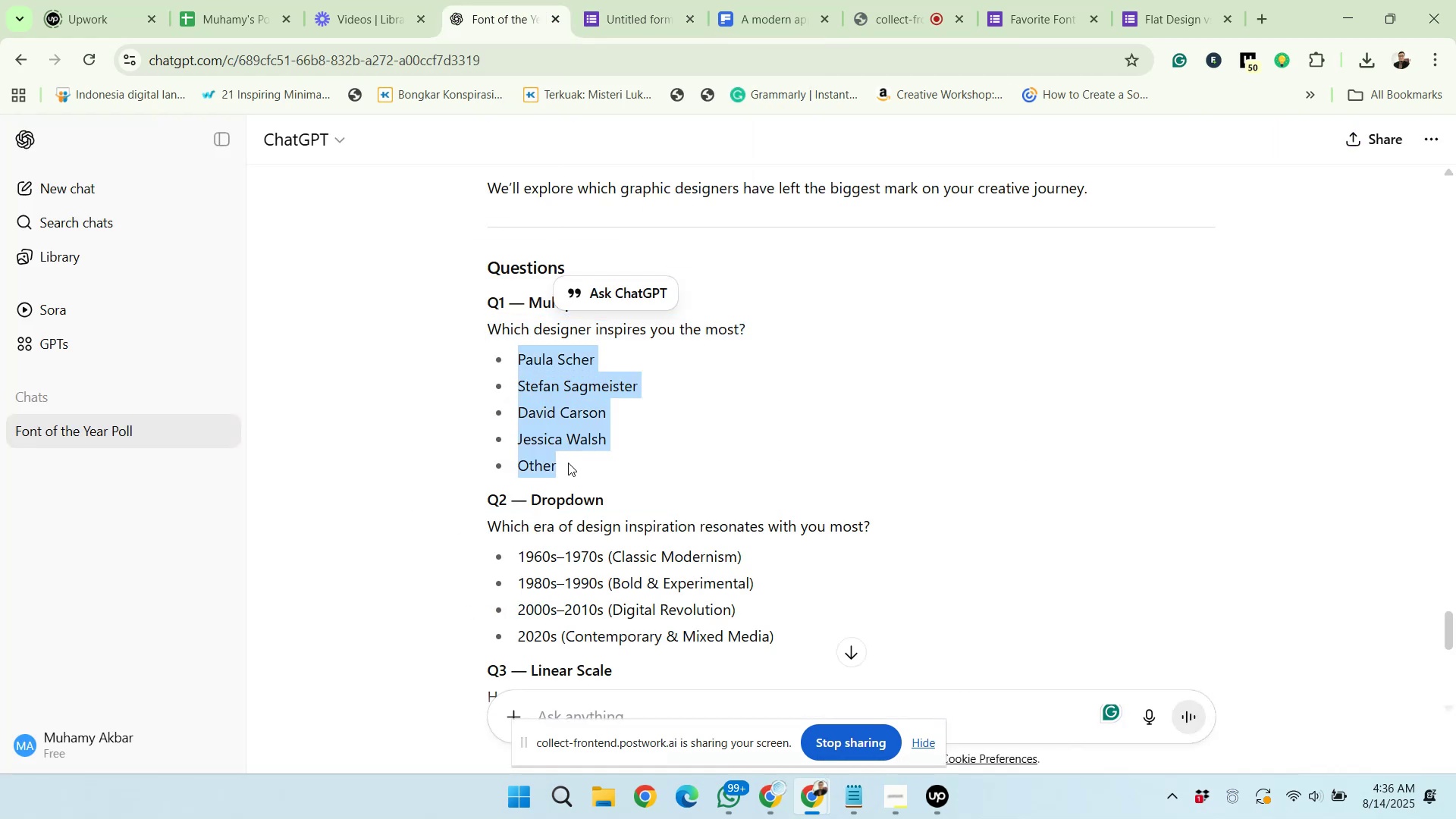 
right_click([551, 431])
 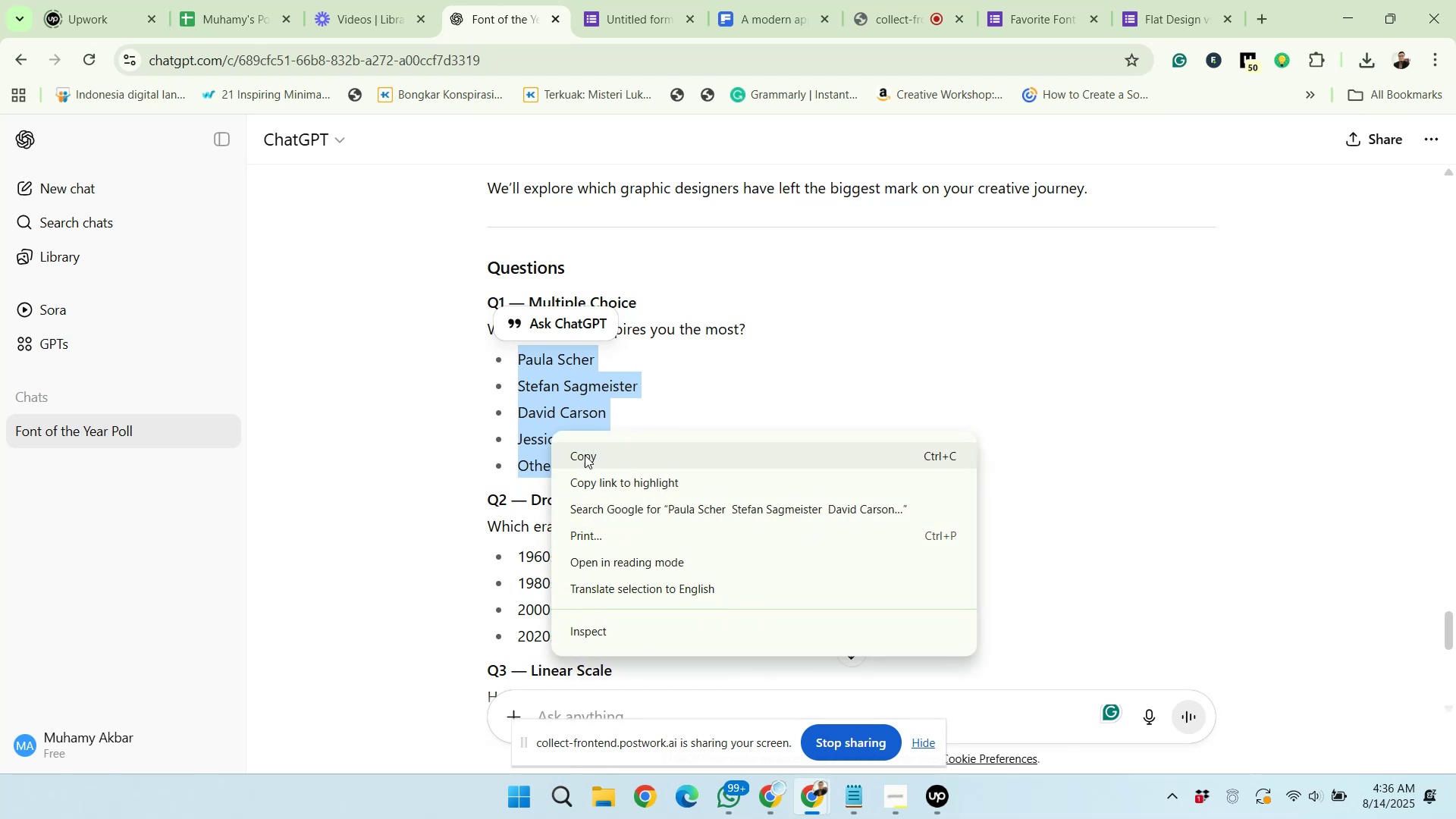 
left_click([585, 456])
 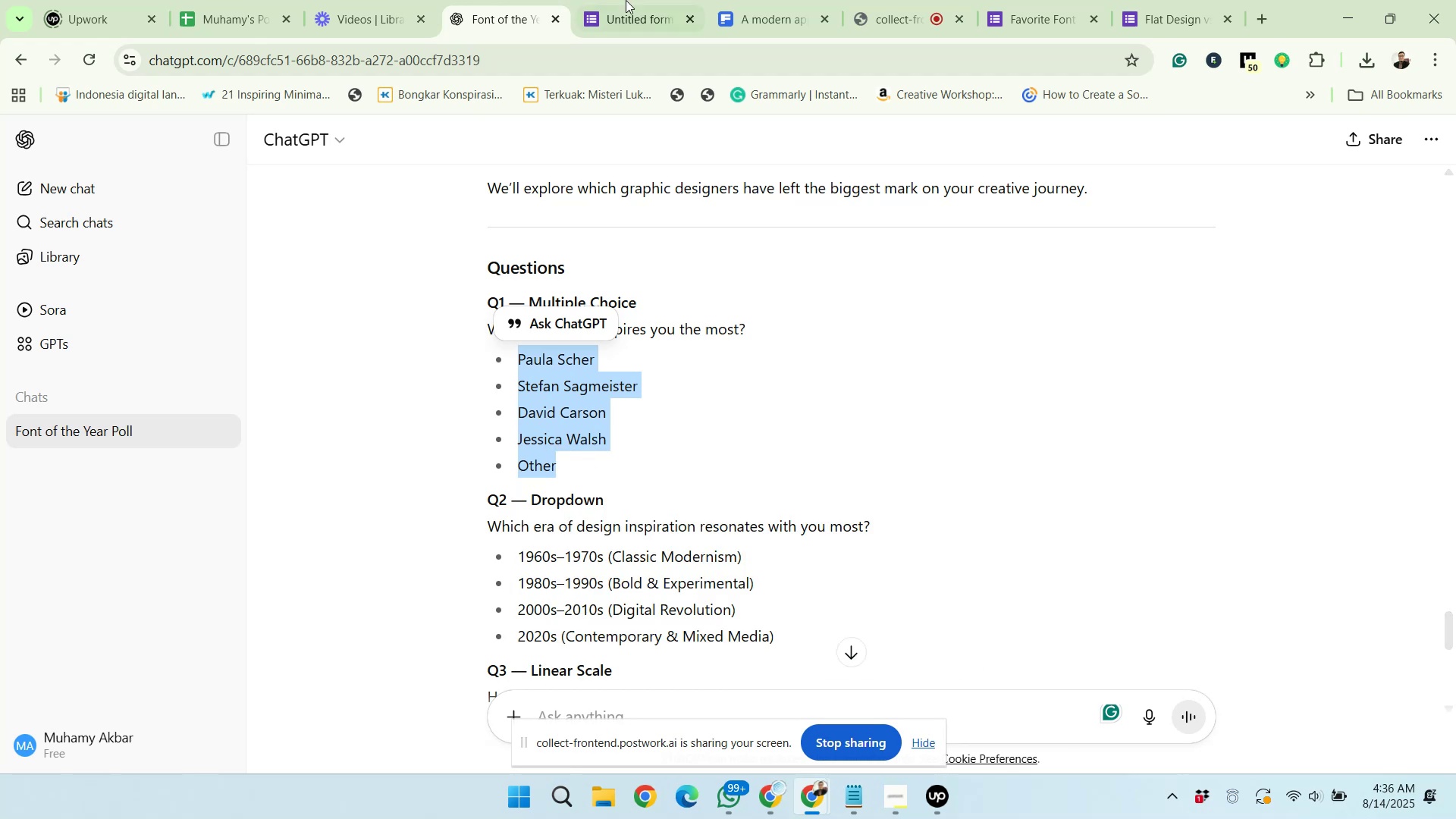 
left_click([626, 0])
 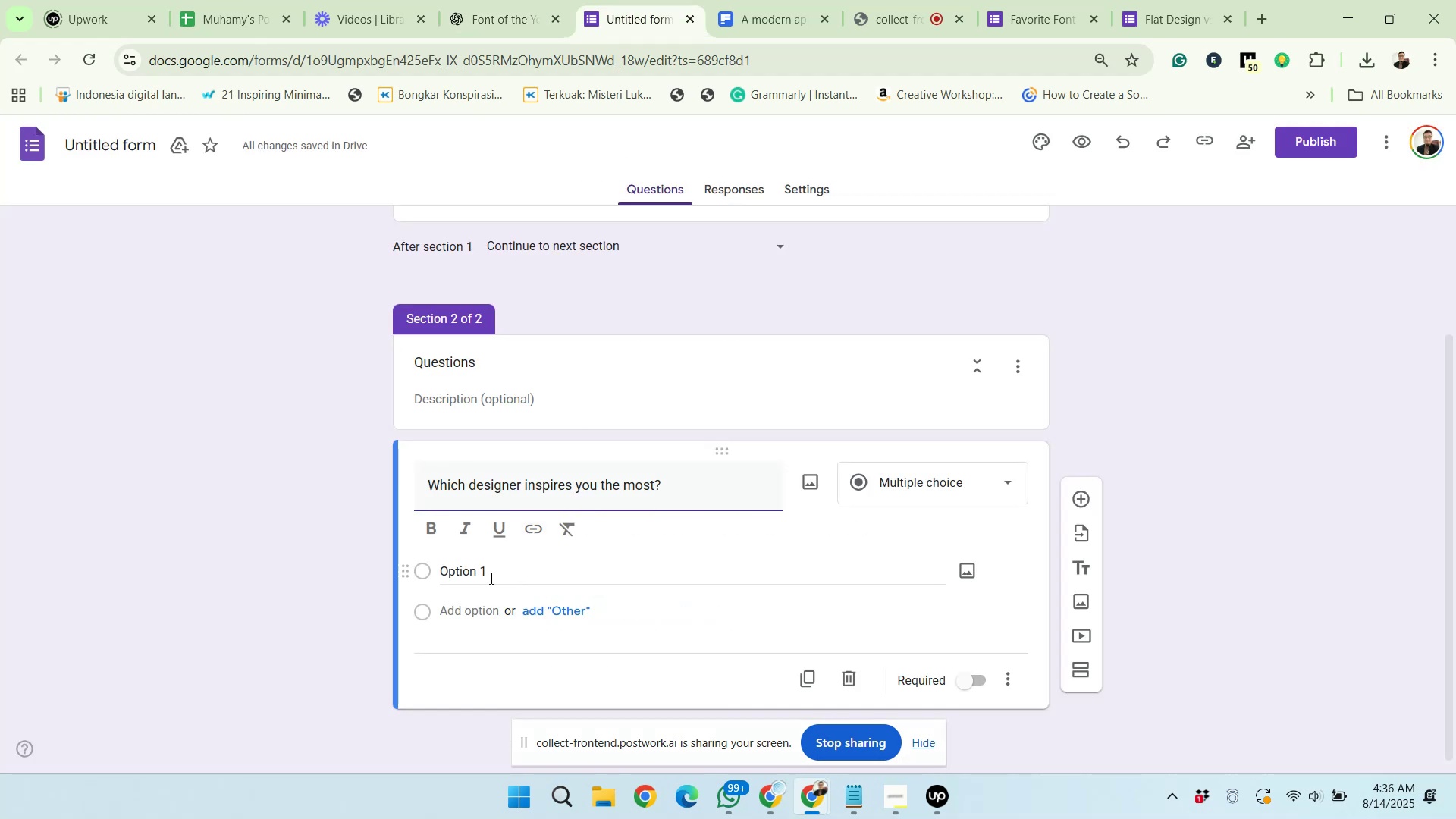 
left_click([474, 566])
 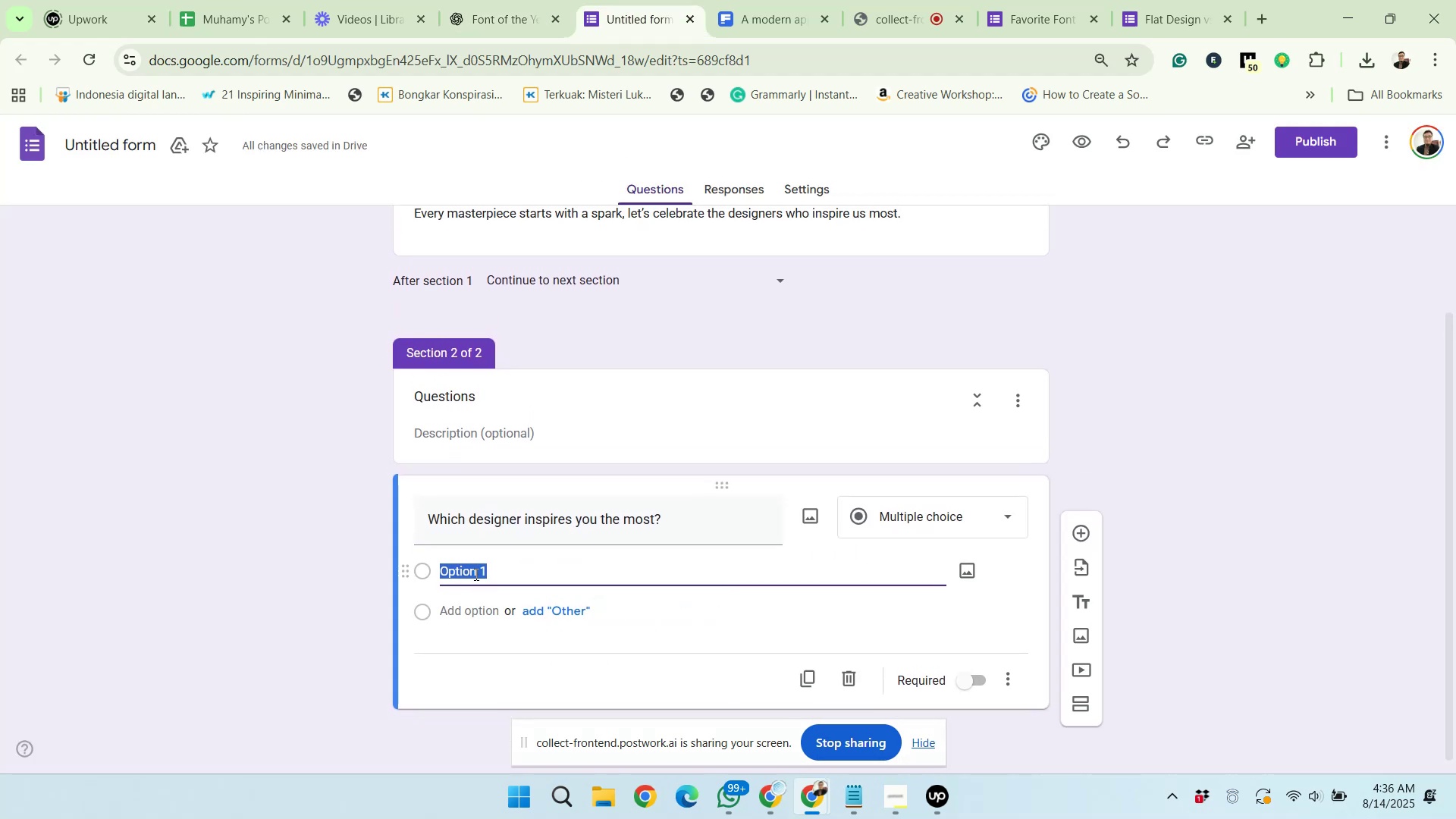 
right_click([475, 574])
 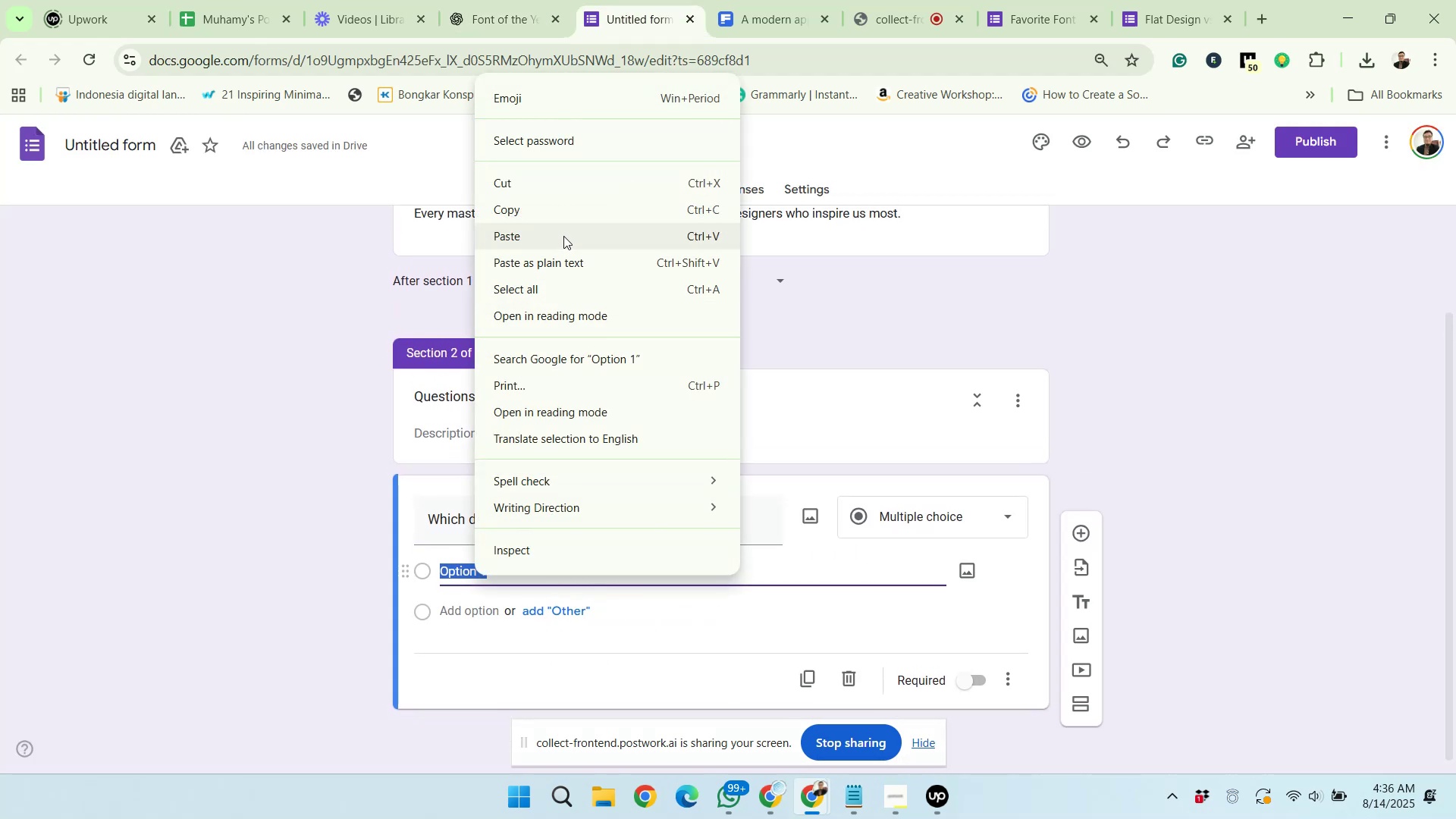 
left_click([563, 236])
 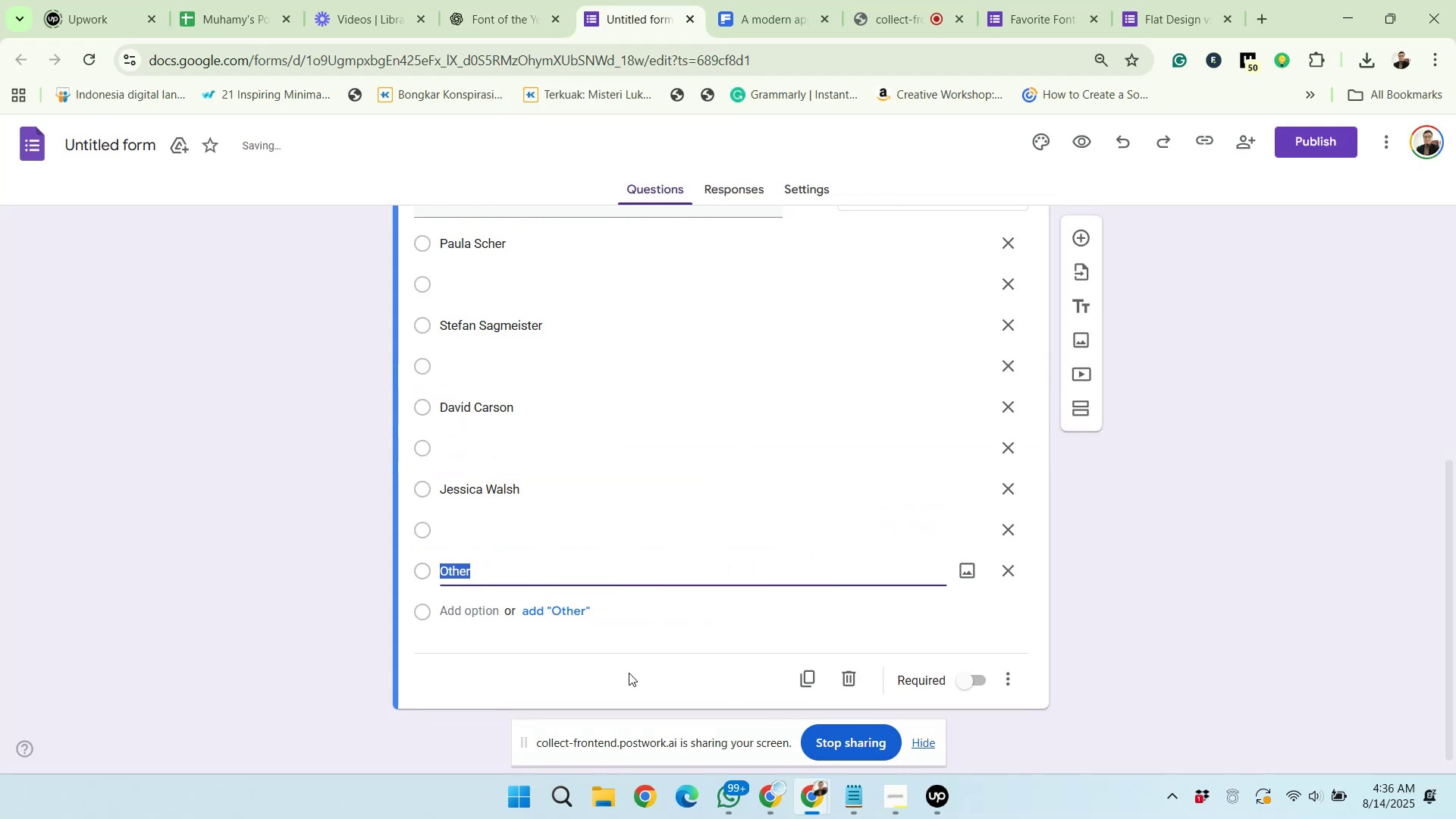 
scroll: coordinate [631, 666], scroll_direction: up, amount: 1.0
 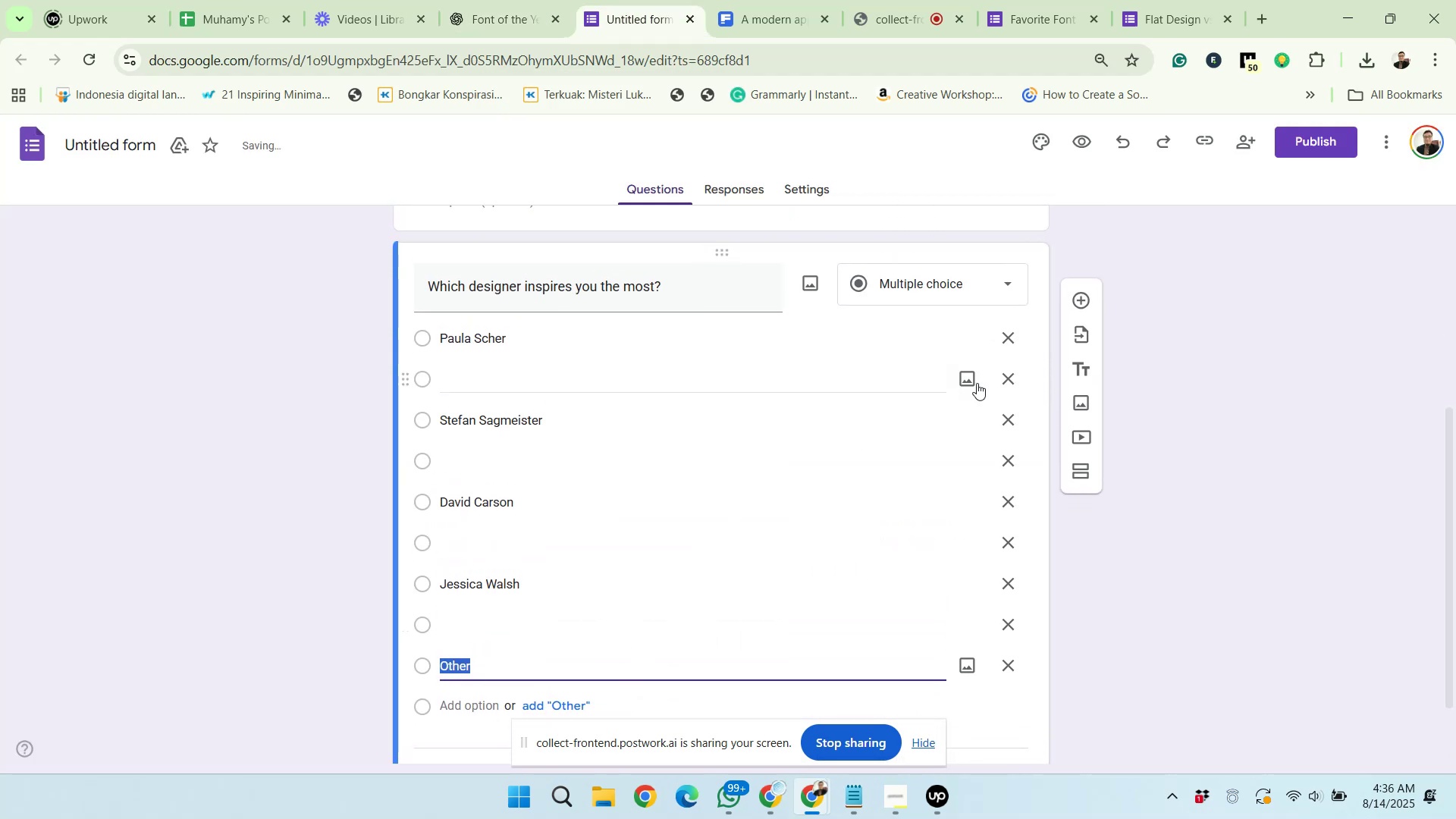 
left_click([993, 381])
 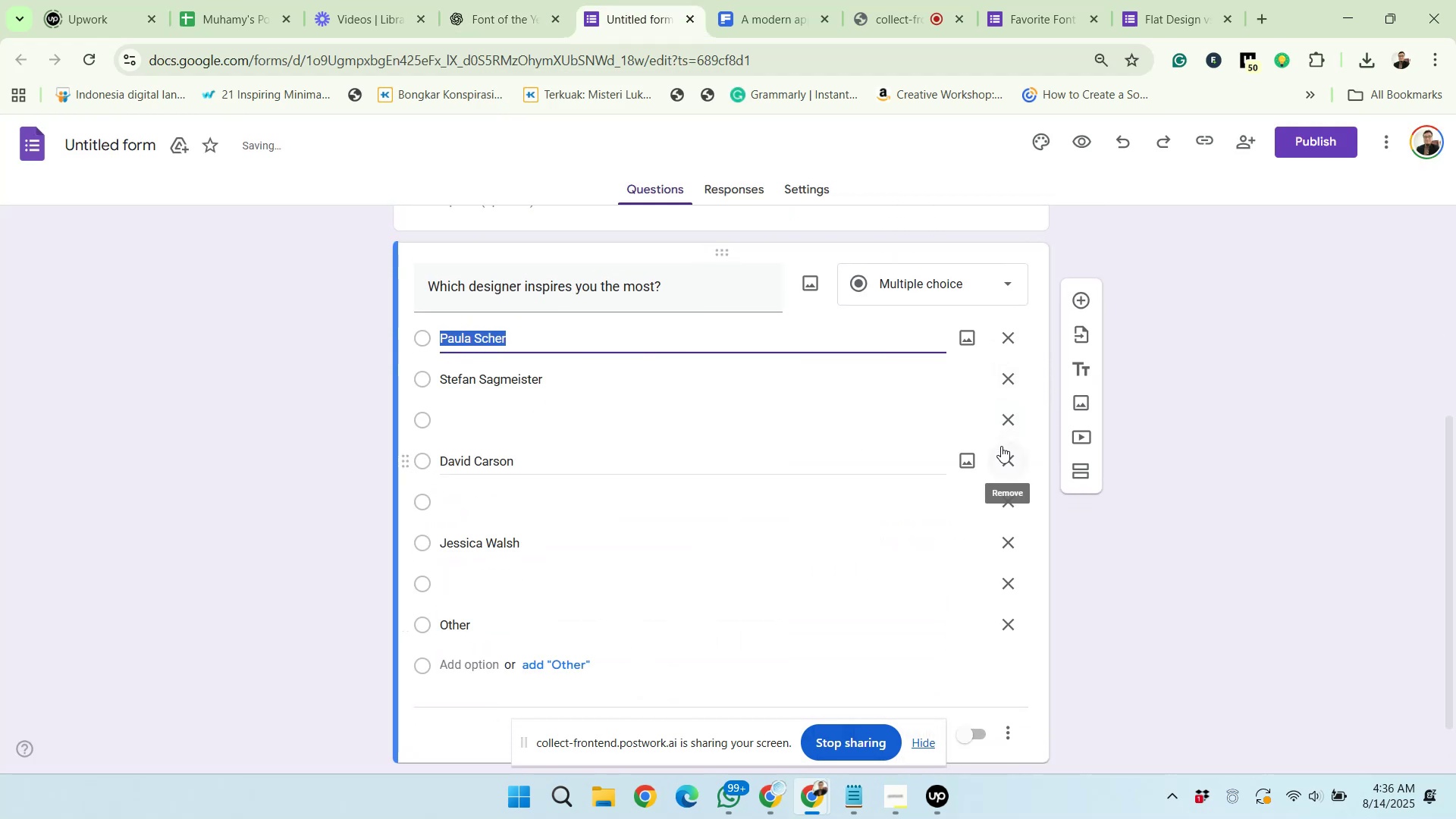 
left_click([1003, 418])
 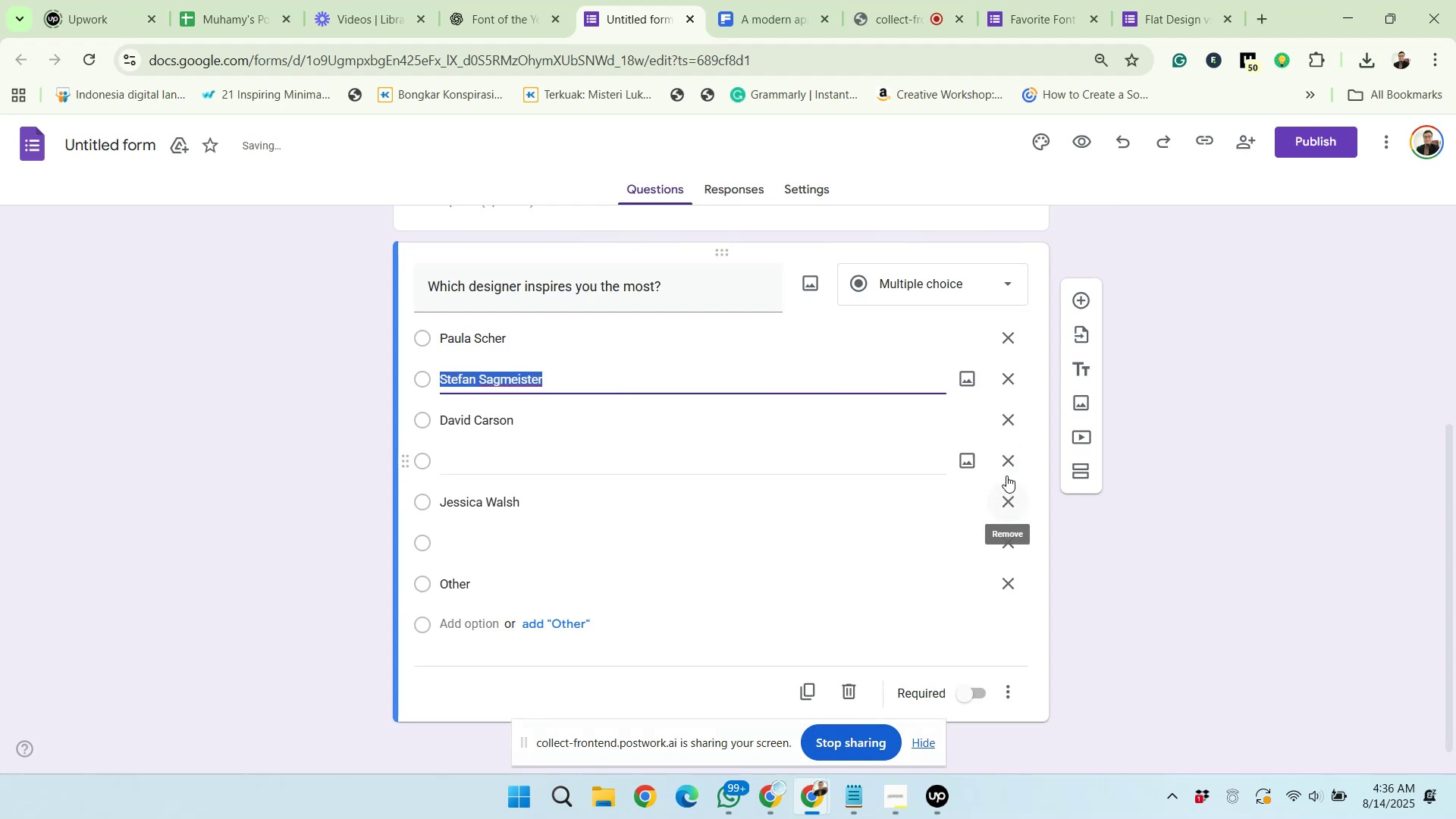 
left_click([1006, 452])
 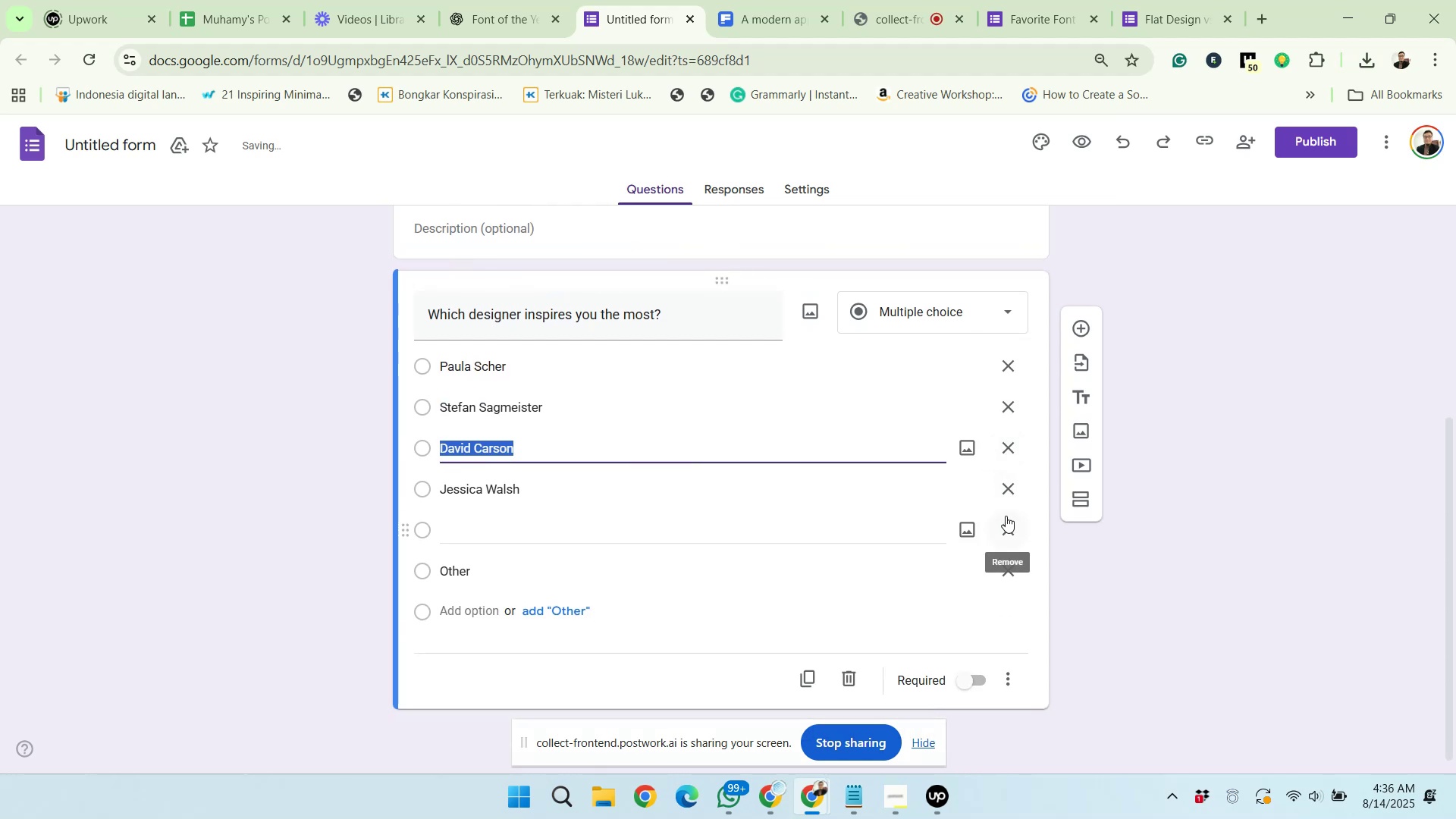 
left_click([1006, 516])
 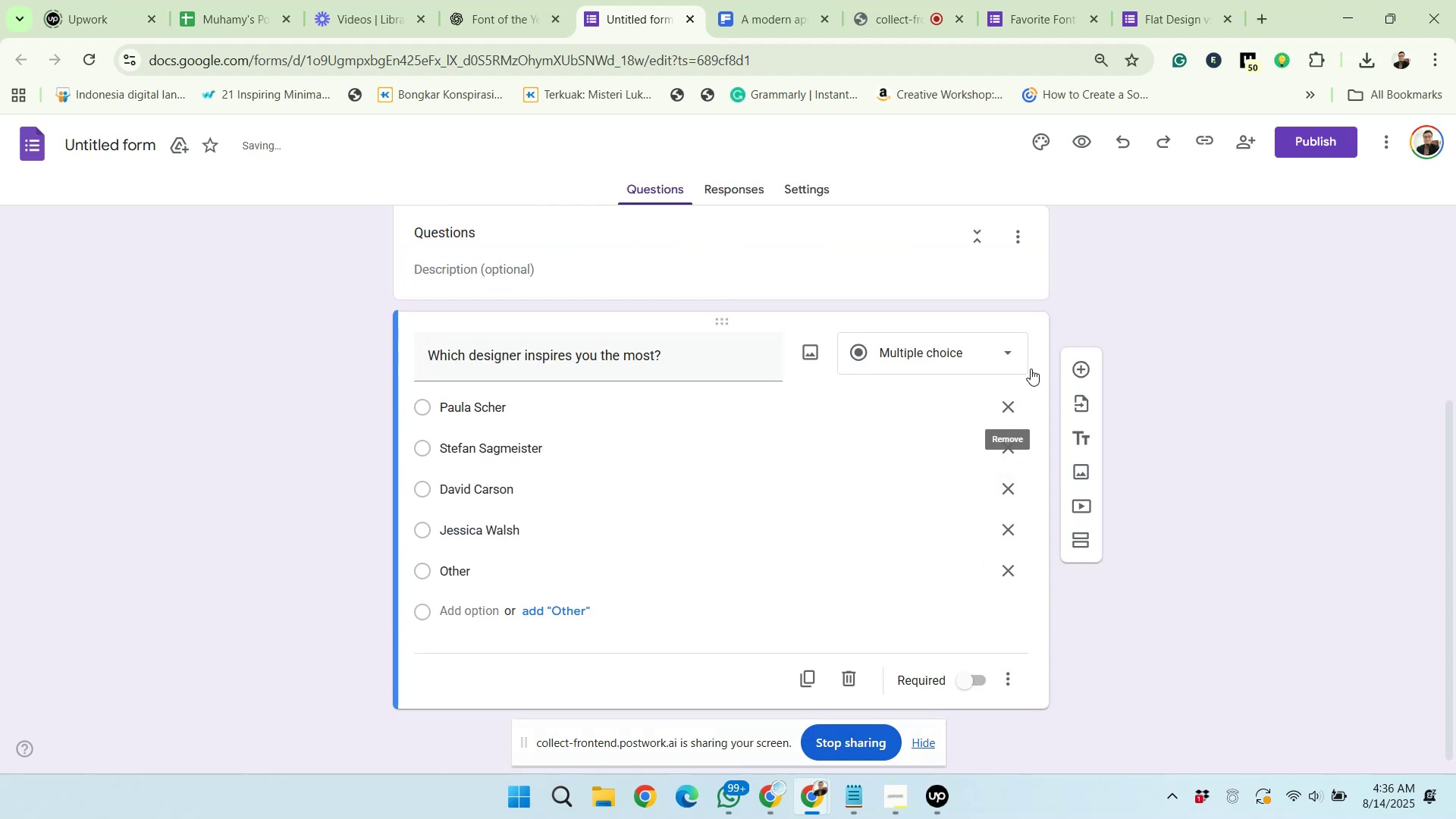 
left_click([1094, 369])
 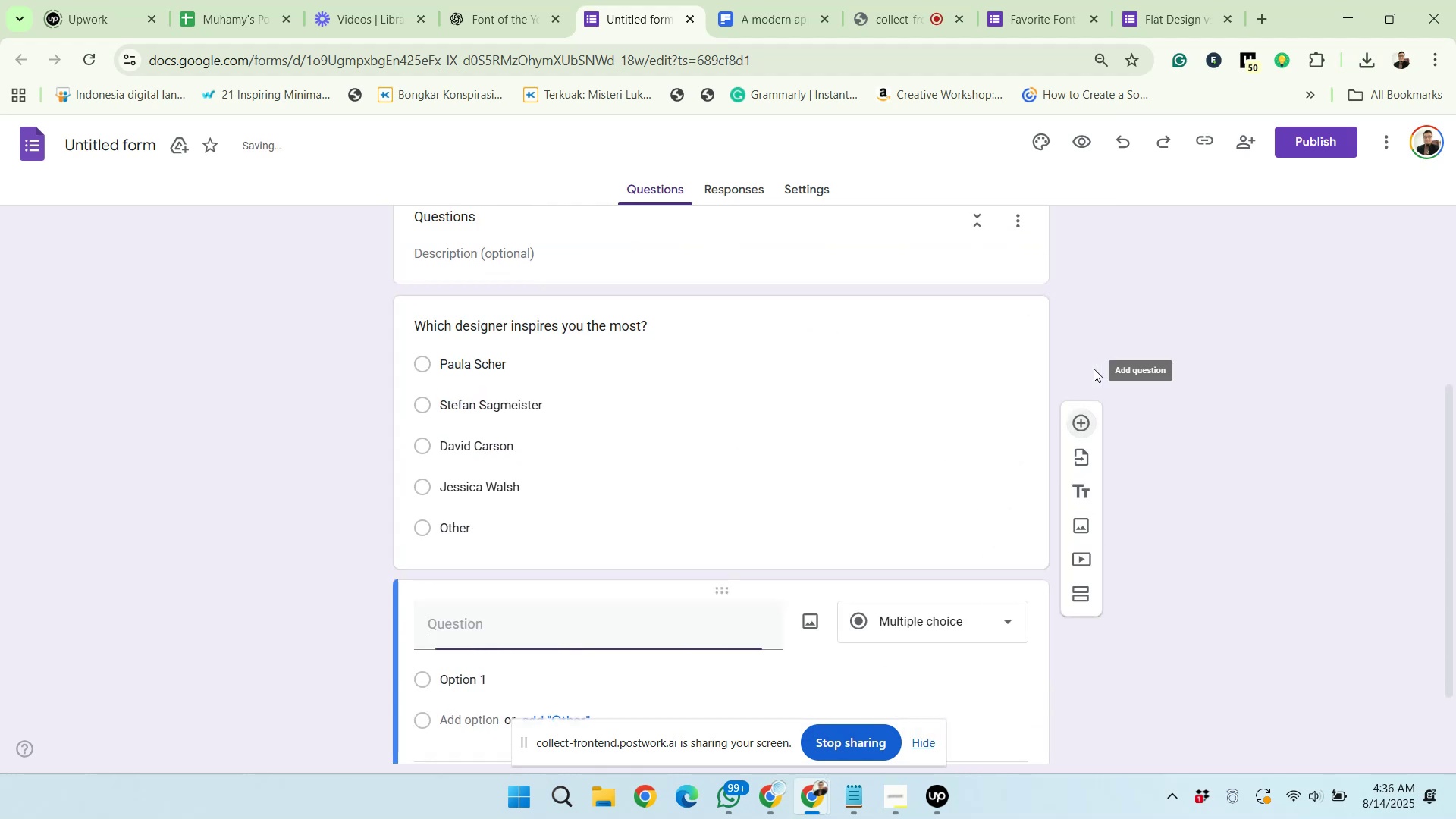 
scroll: coordinate [1048, 532], scroll_direction: down, amount: 2.0
 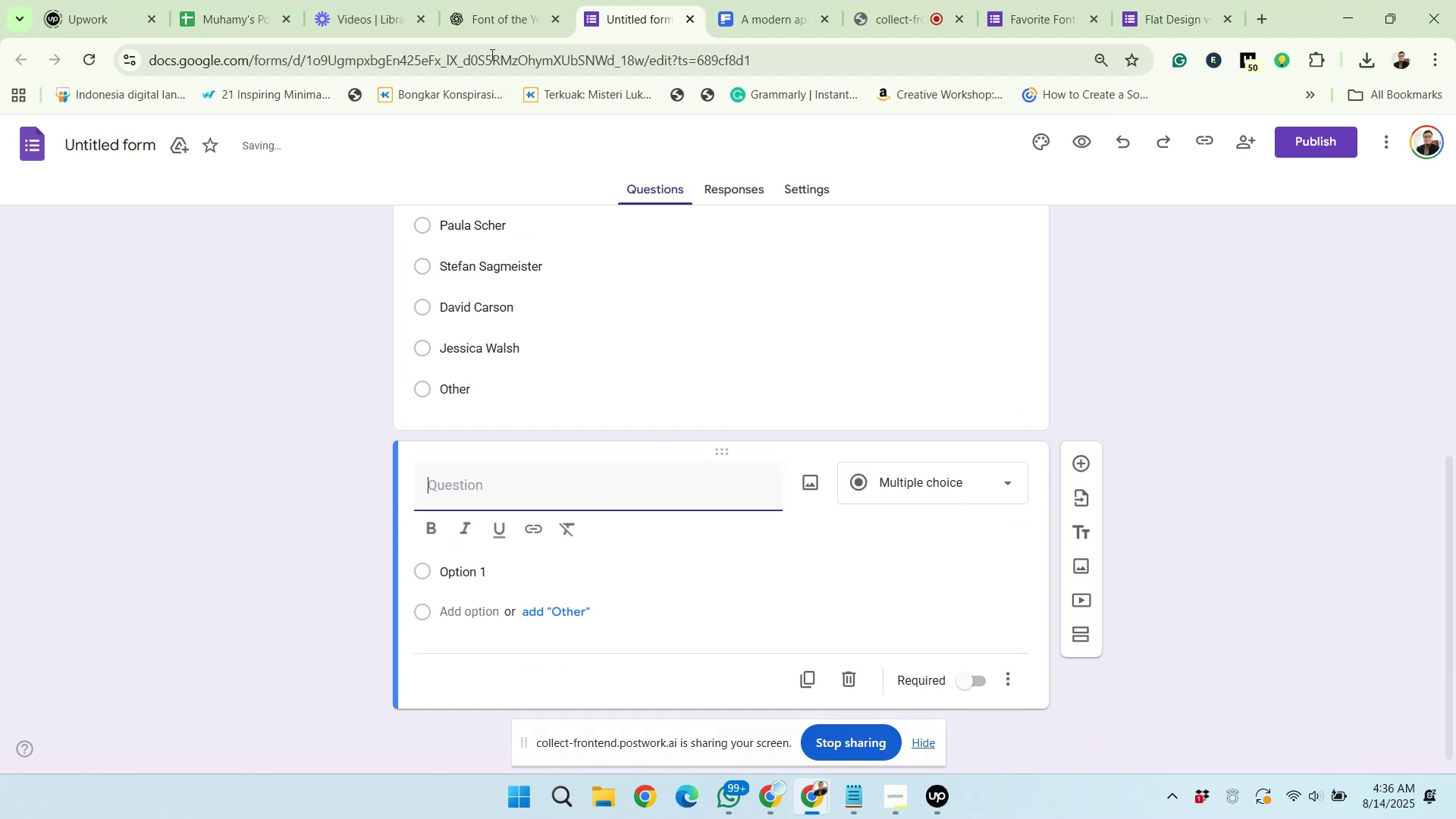 
left_click([478, 6])
 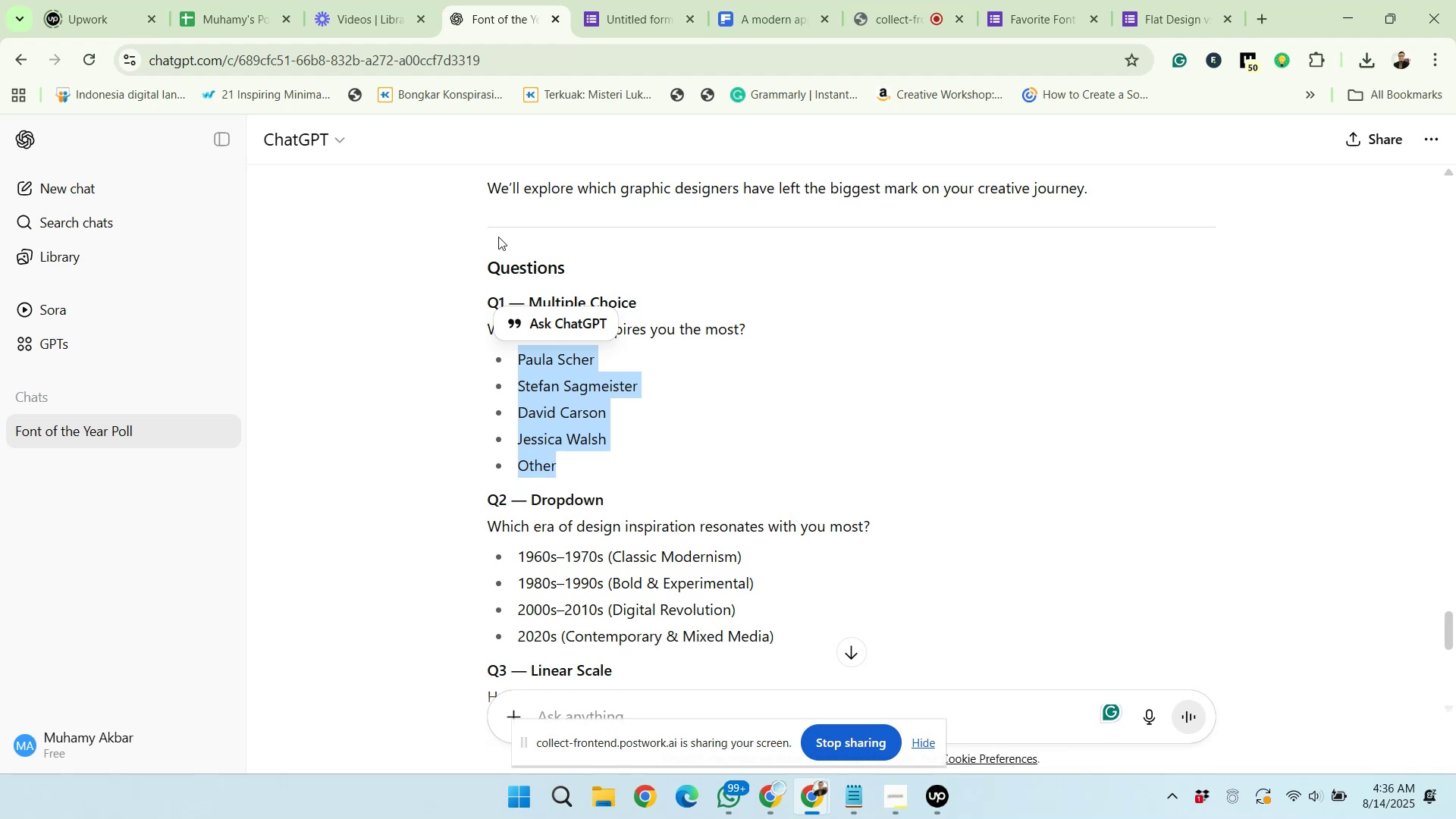 
scroll: coordinate [574, 366], scroll_direction: down, amount: 2.0
 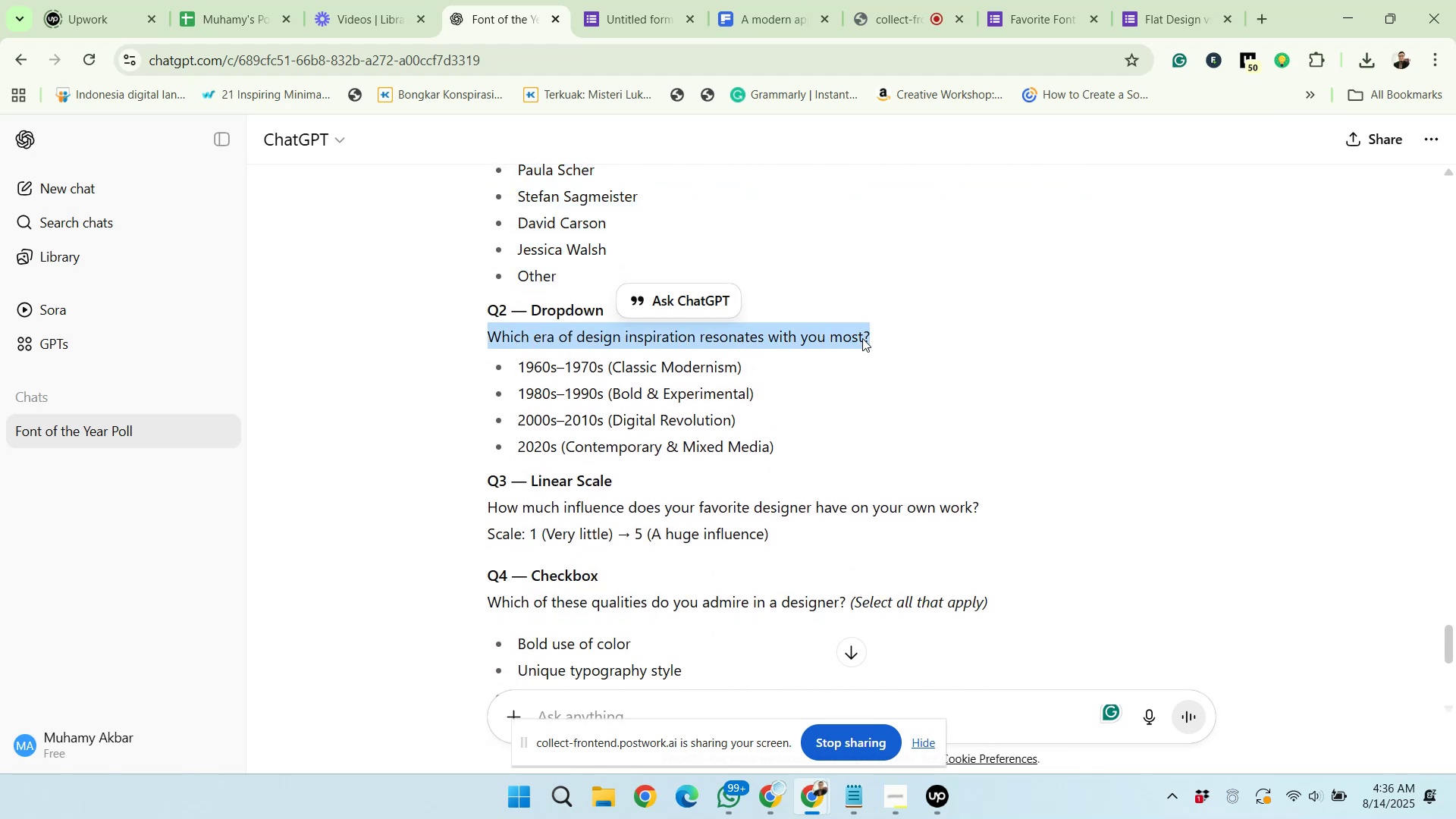 
left_click([885, 362])
 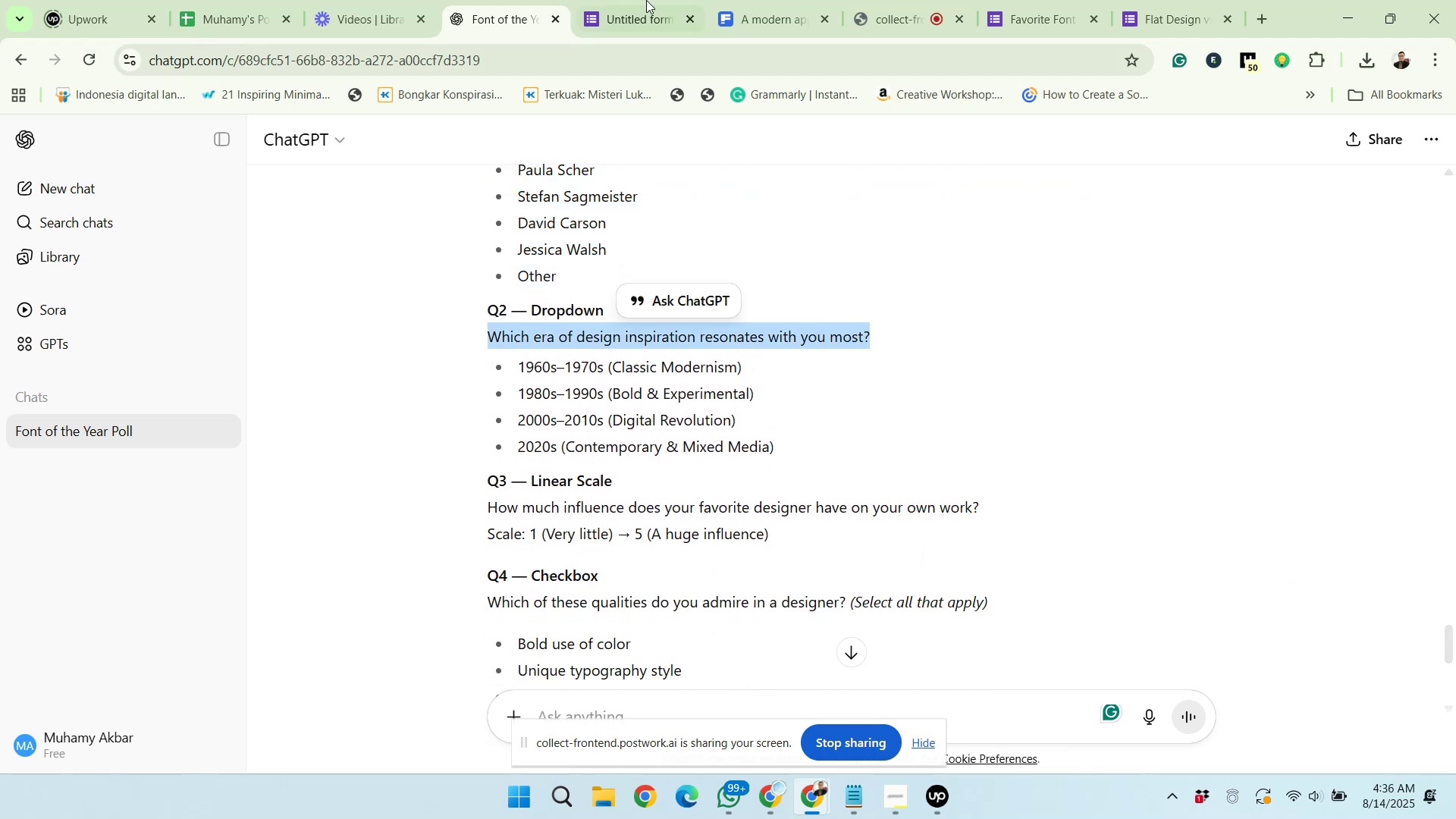 
left_click([627, 0])
 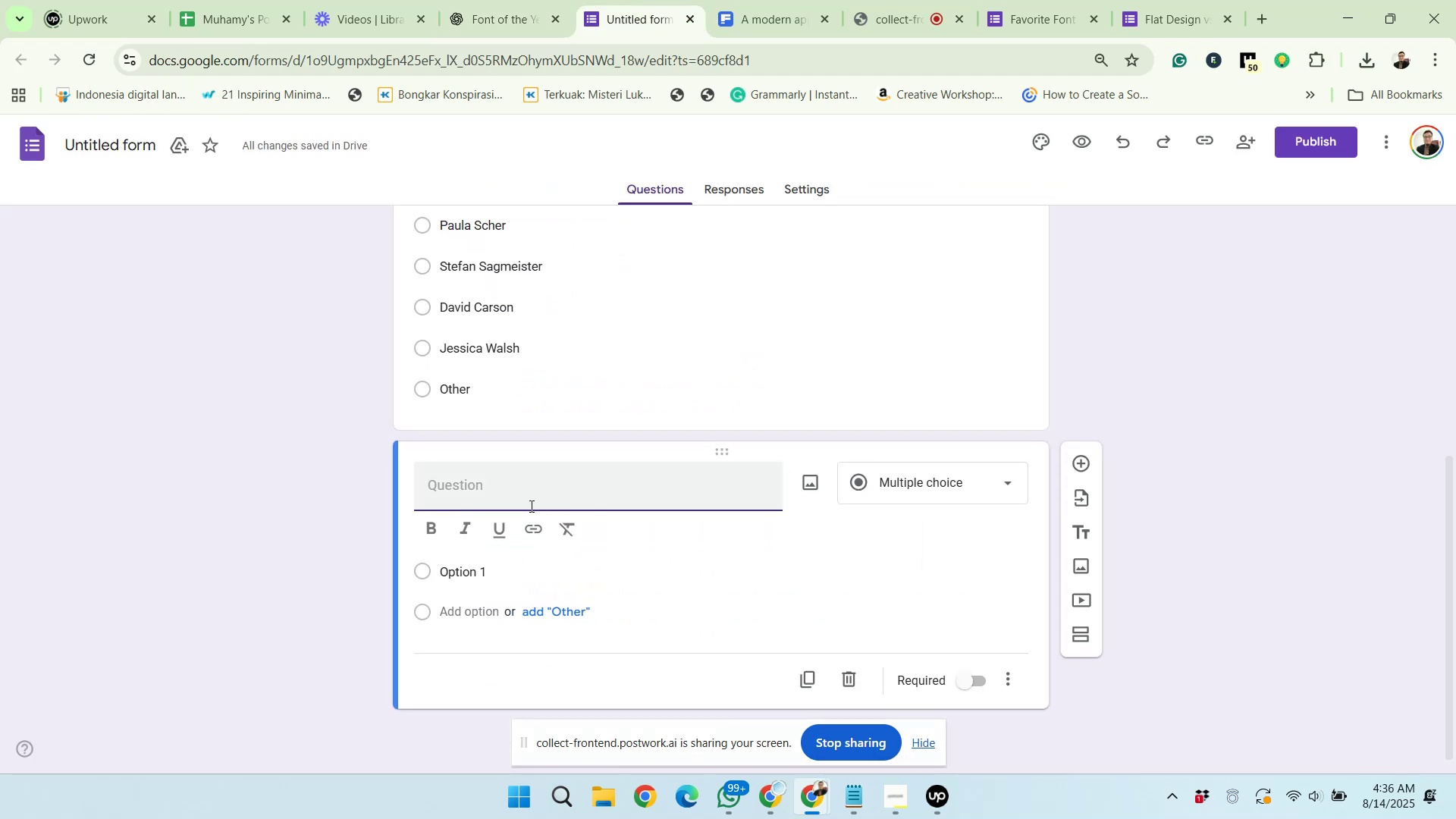 
right_click([525, 491])
 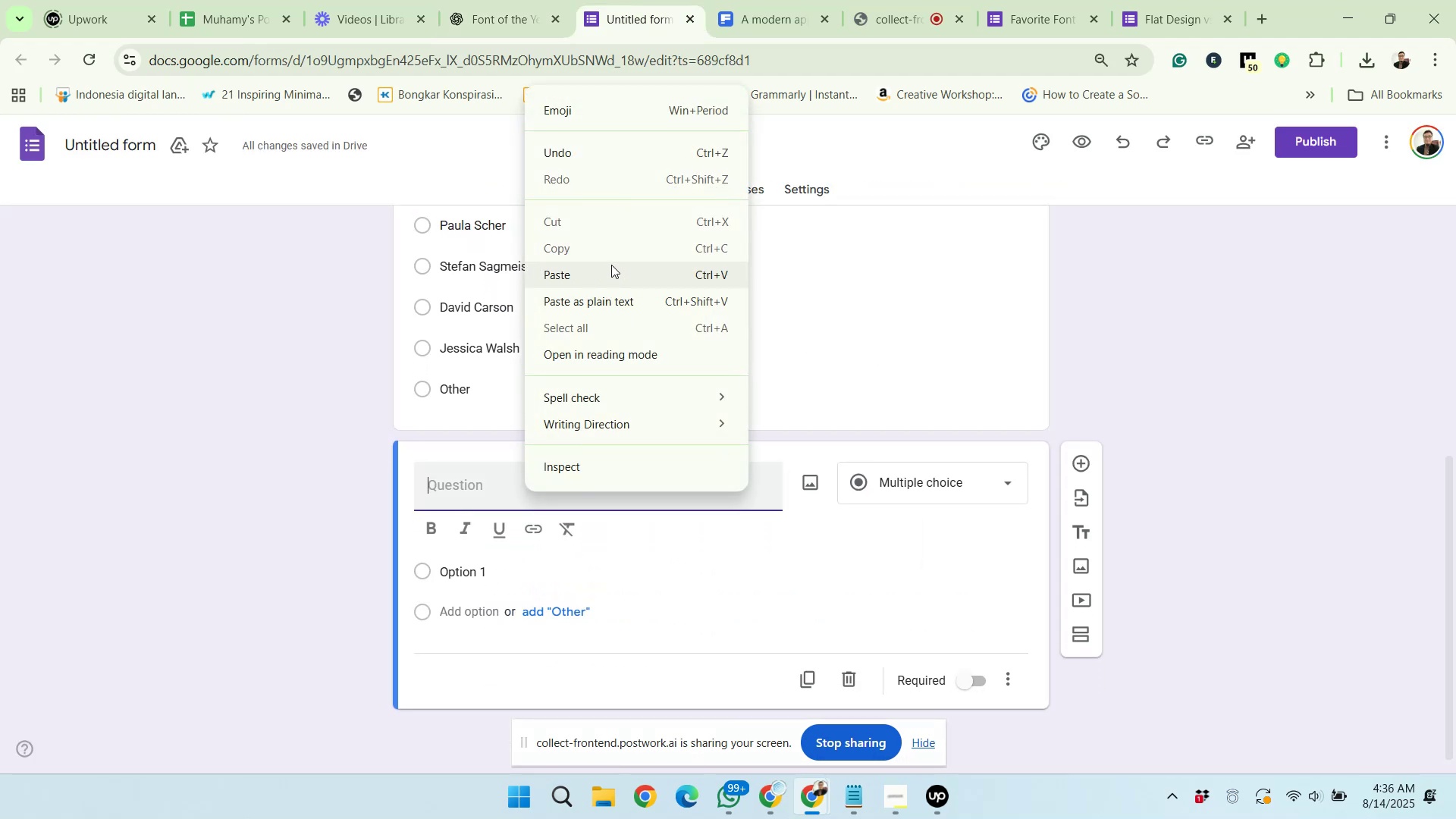 
left_click([611, 275])
 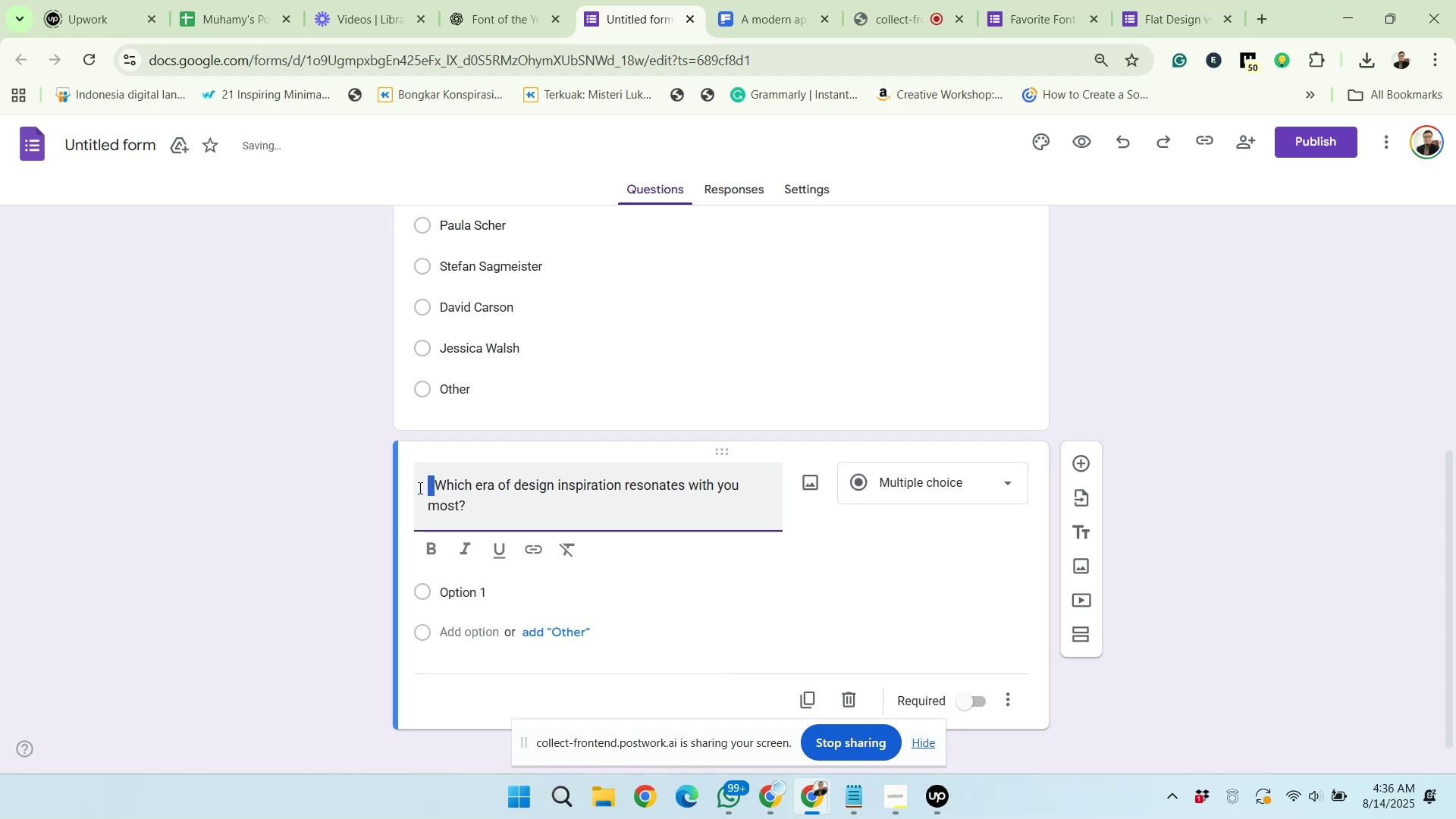 
key(Backspace)
 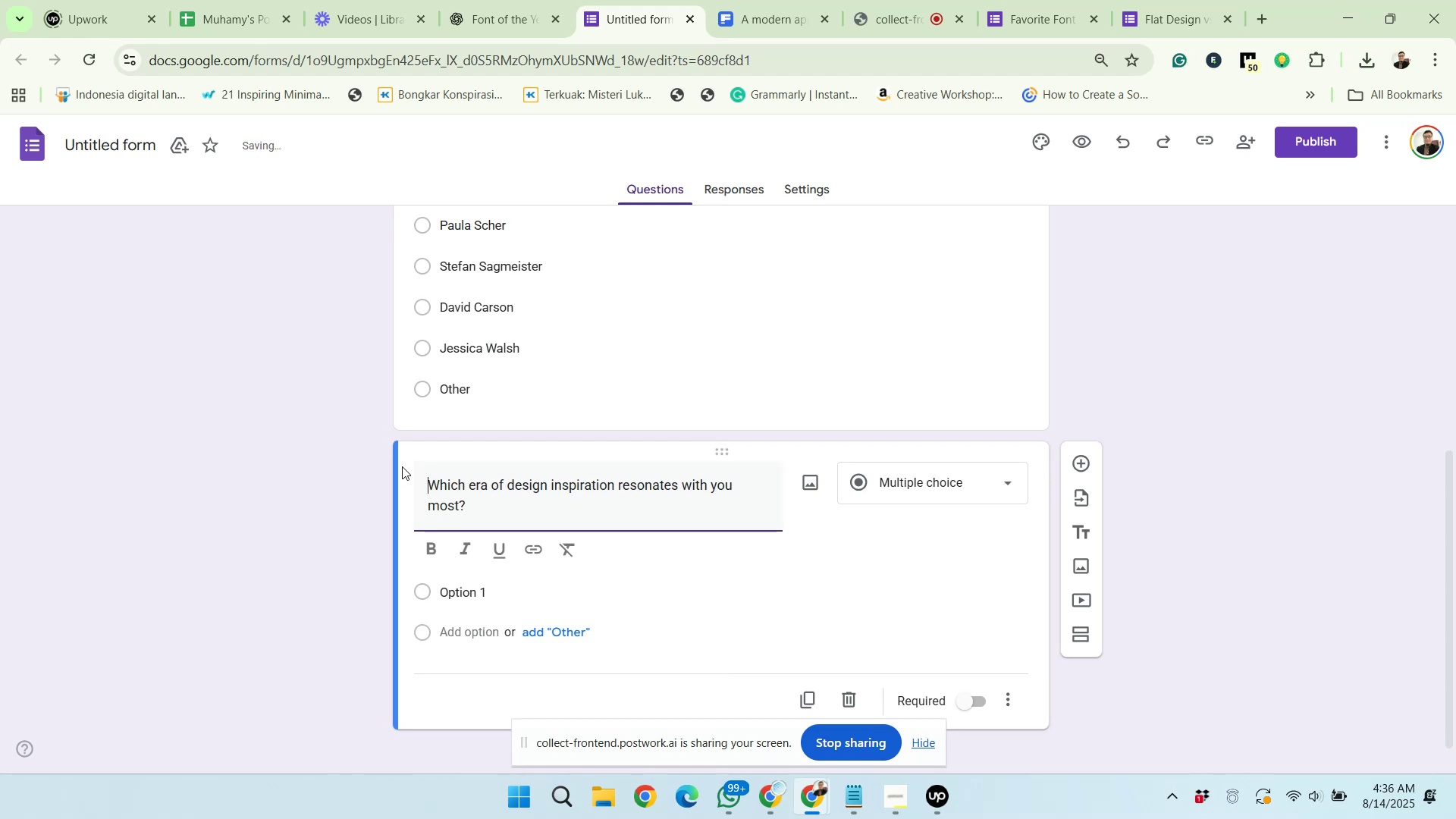 
left_click([338, 529])
 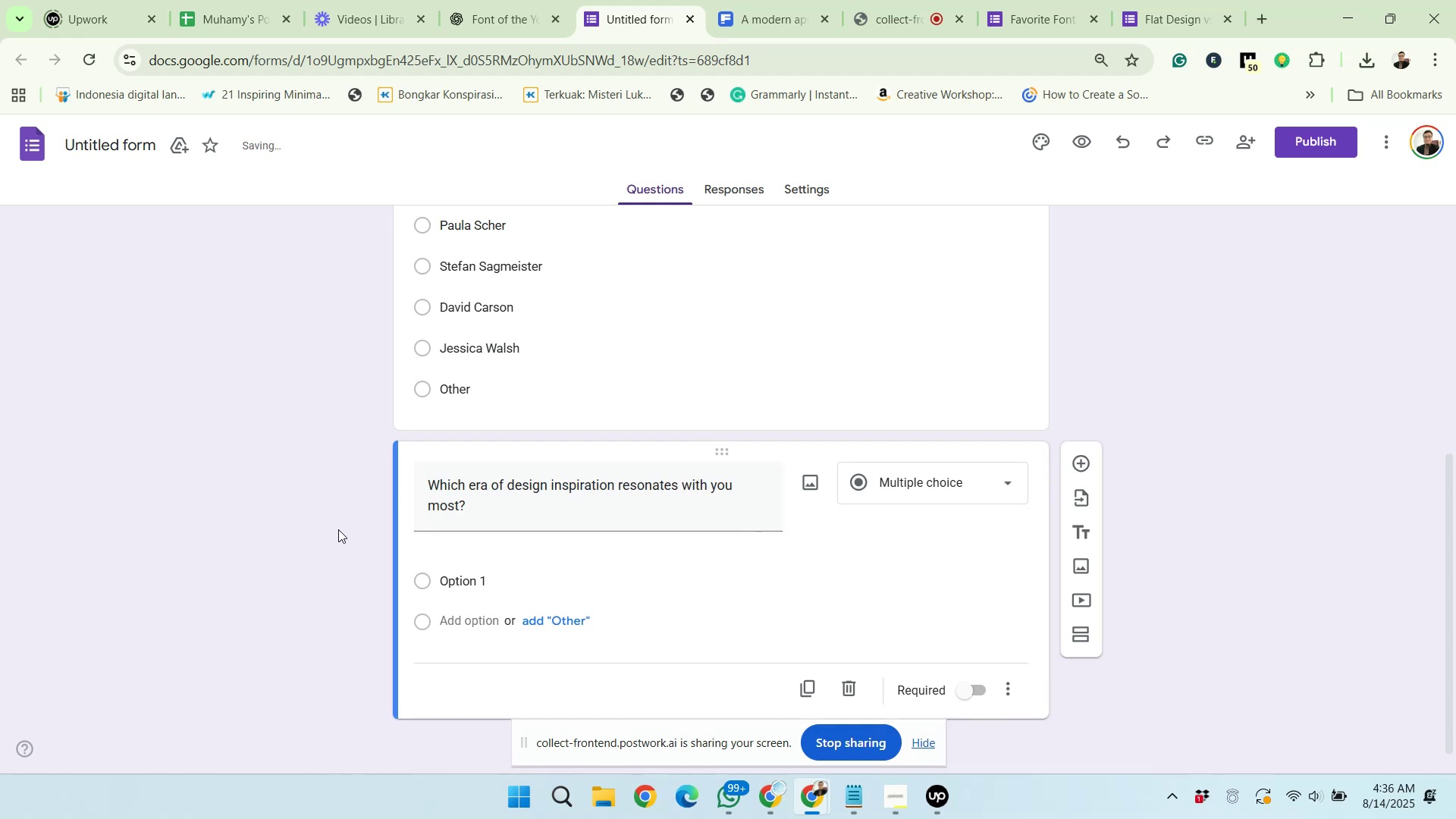 
scroll: coordinate [337, 529], scroll_direction: down, amount: 2.0
 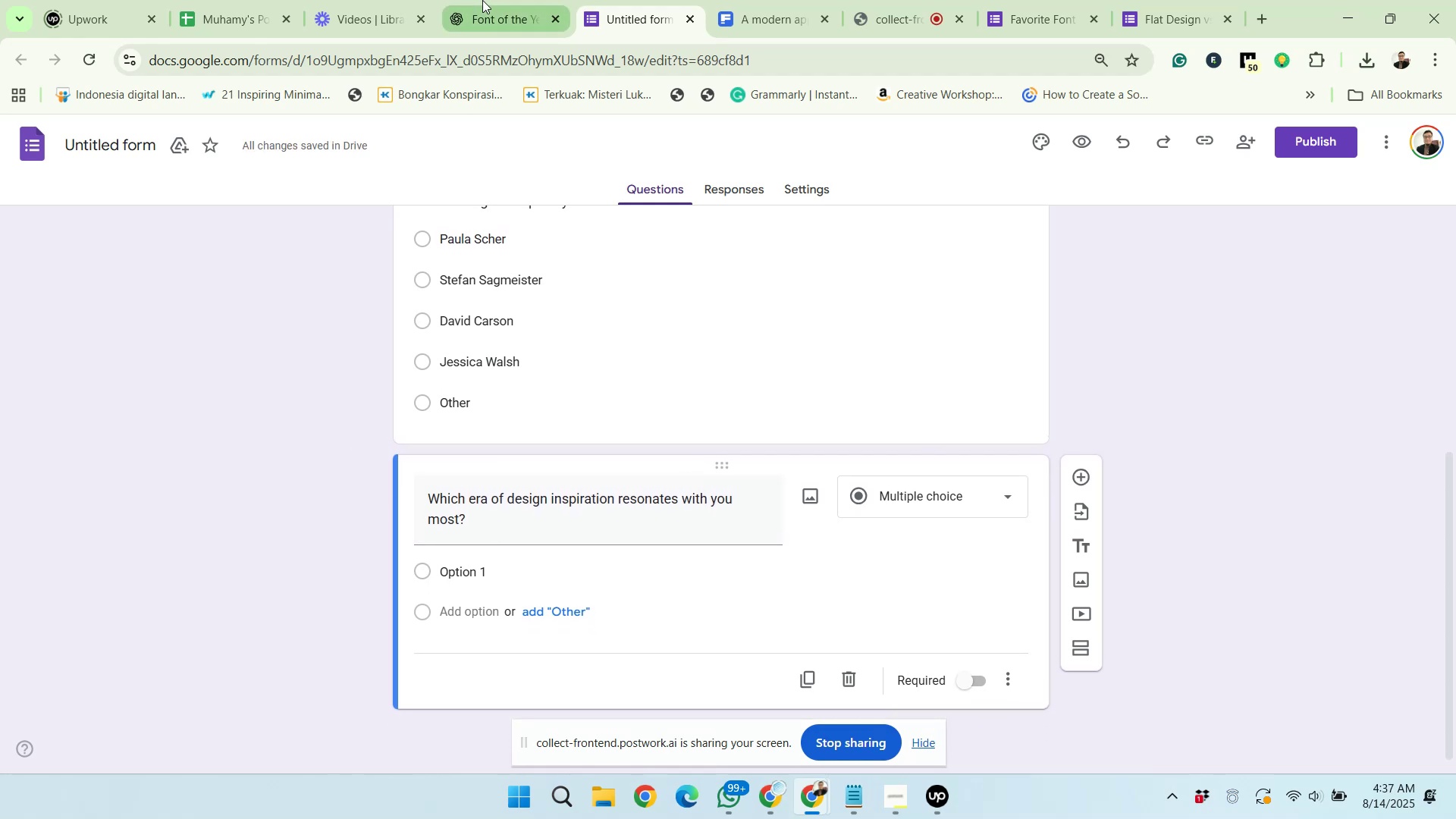 
left_click([482, 0])
 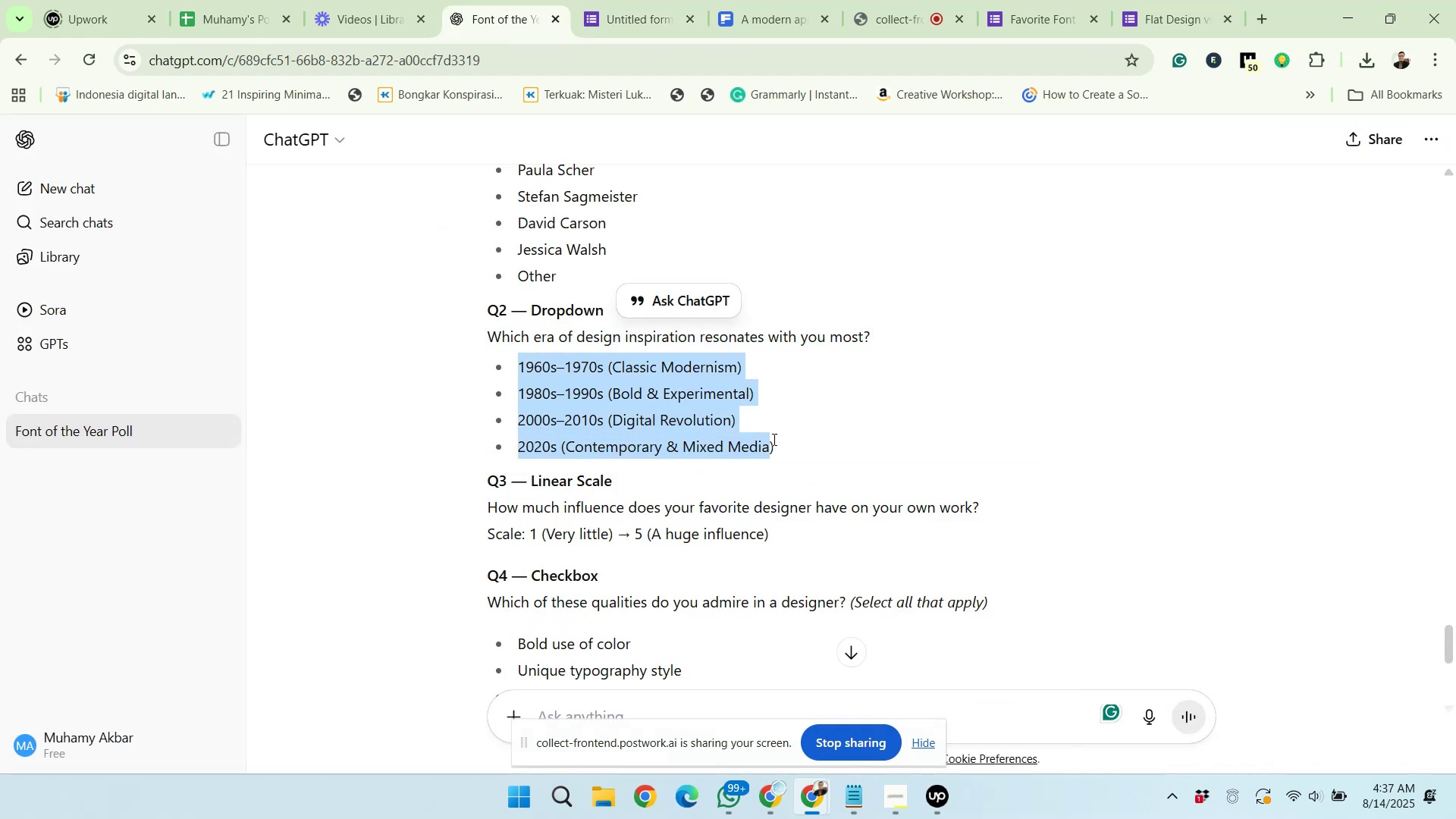 
right_click([668, 406])
 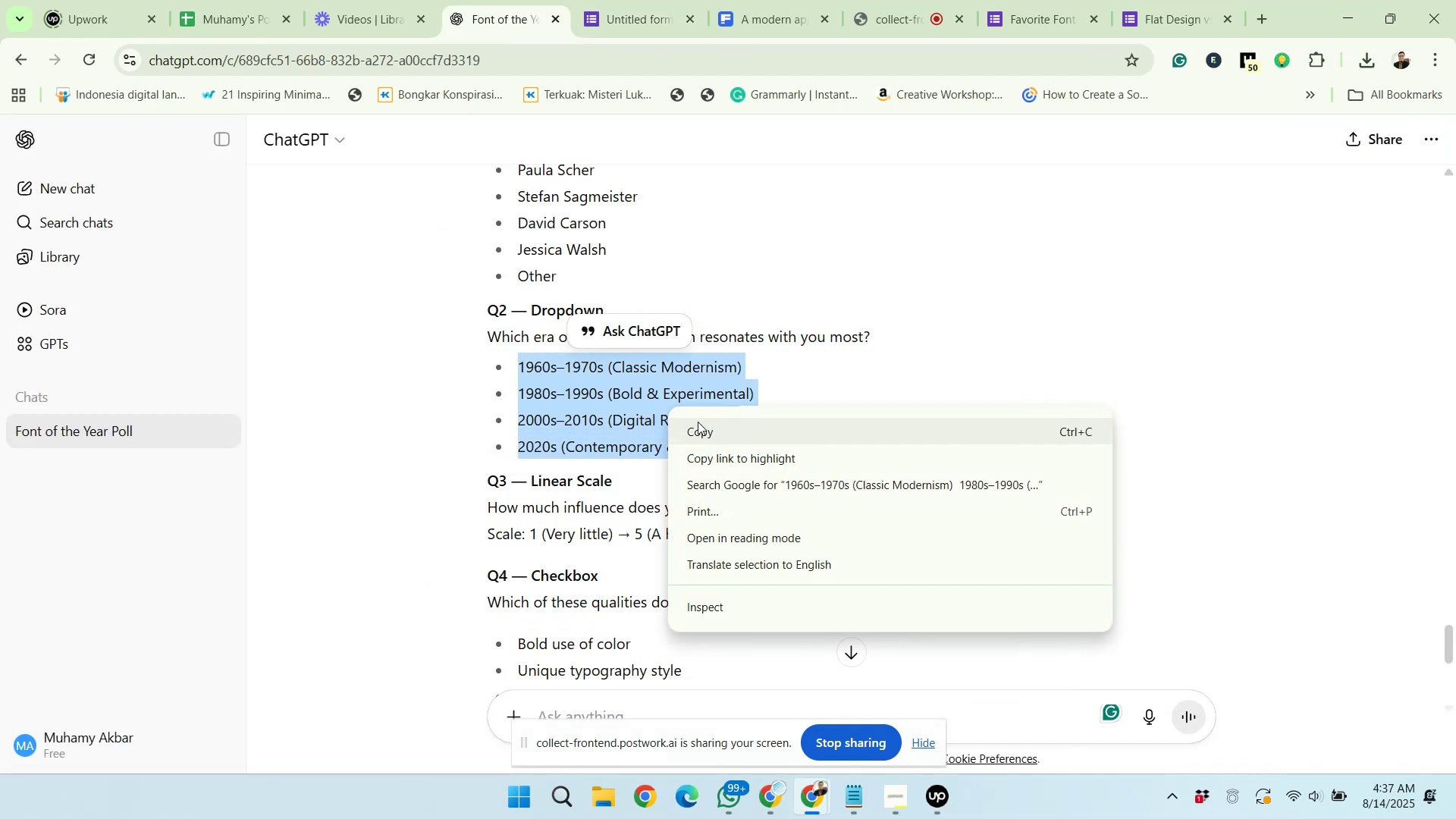 
left_click([703, 429])
 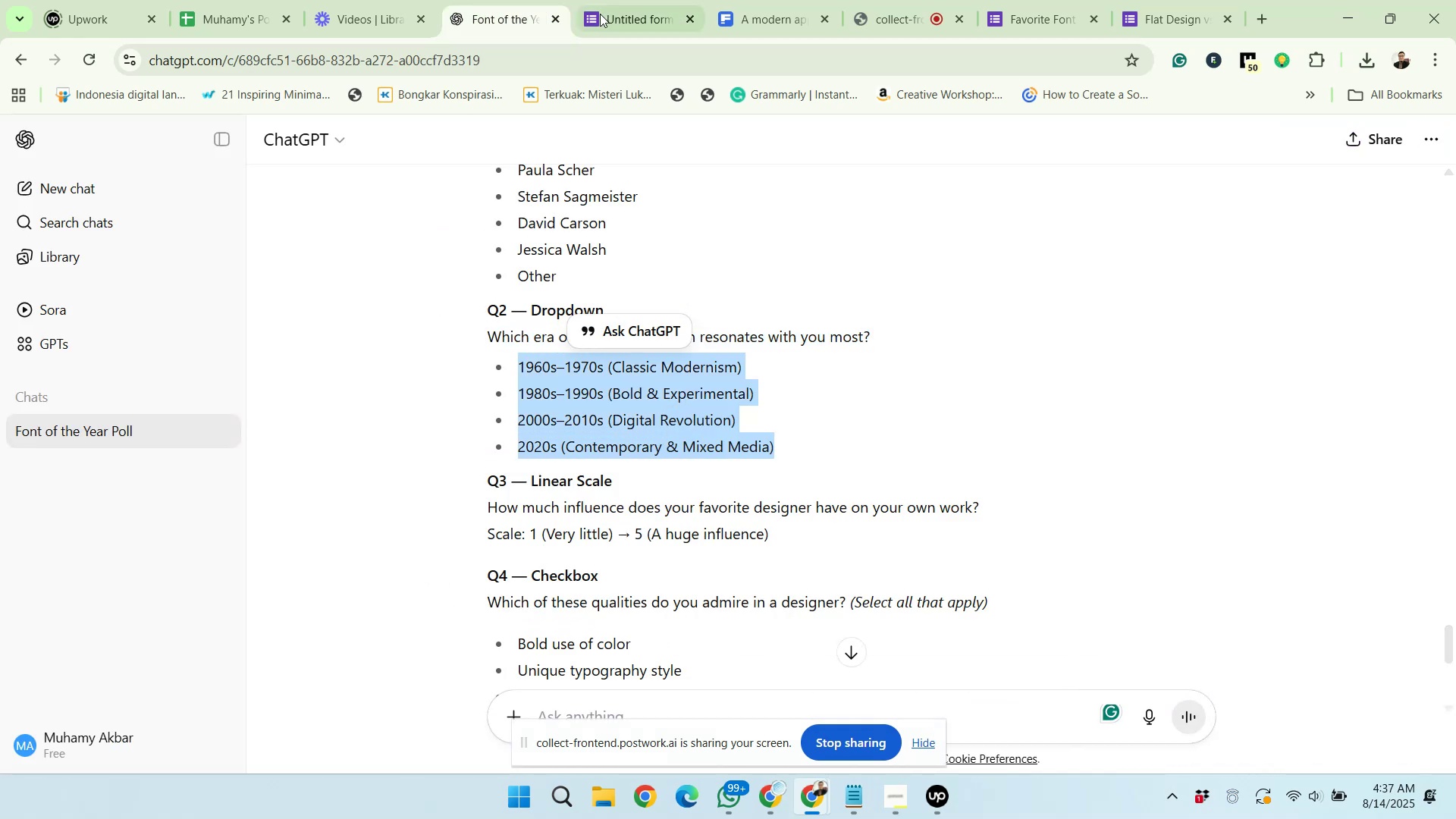 
left_click([598, 8])
 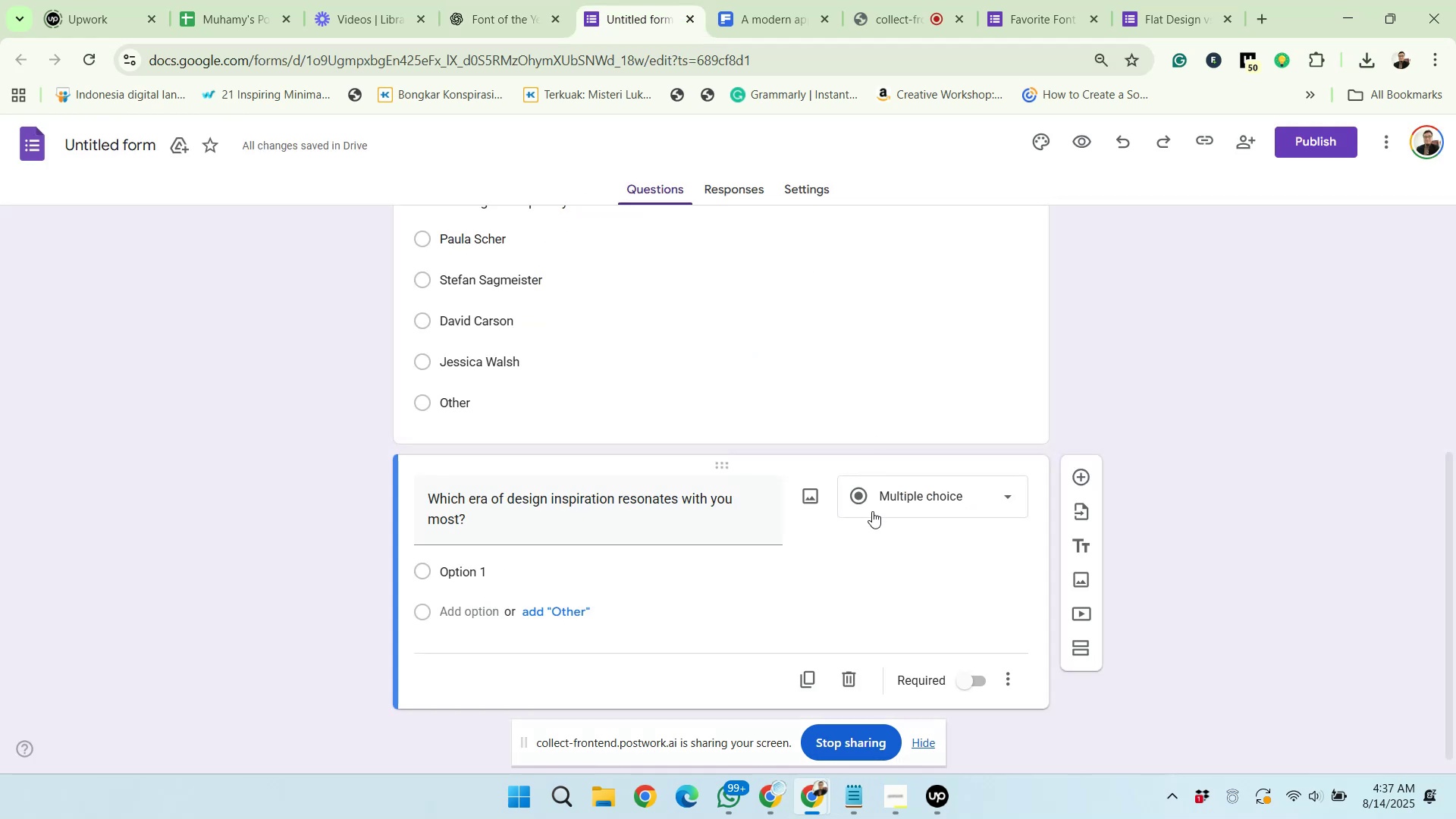 
left_click([877, 494])
 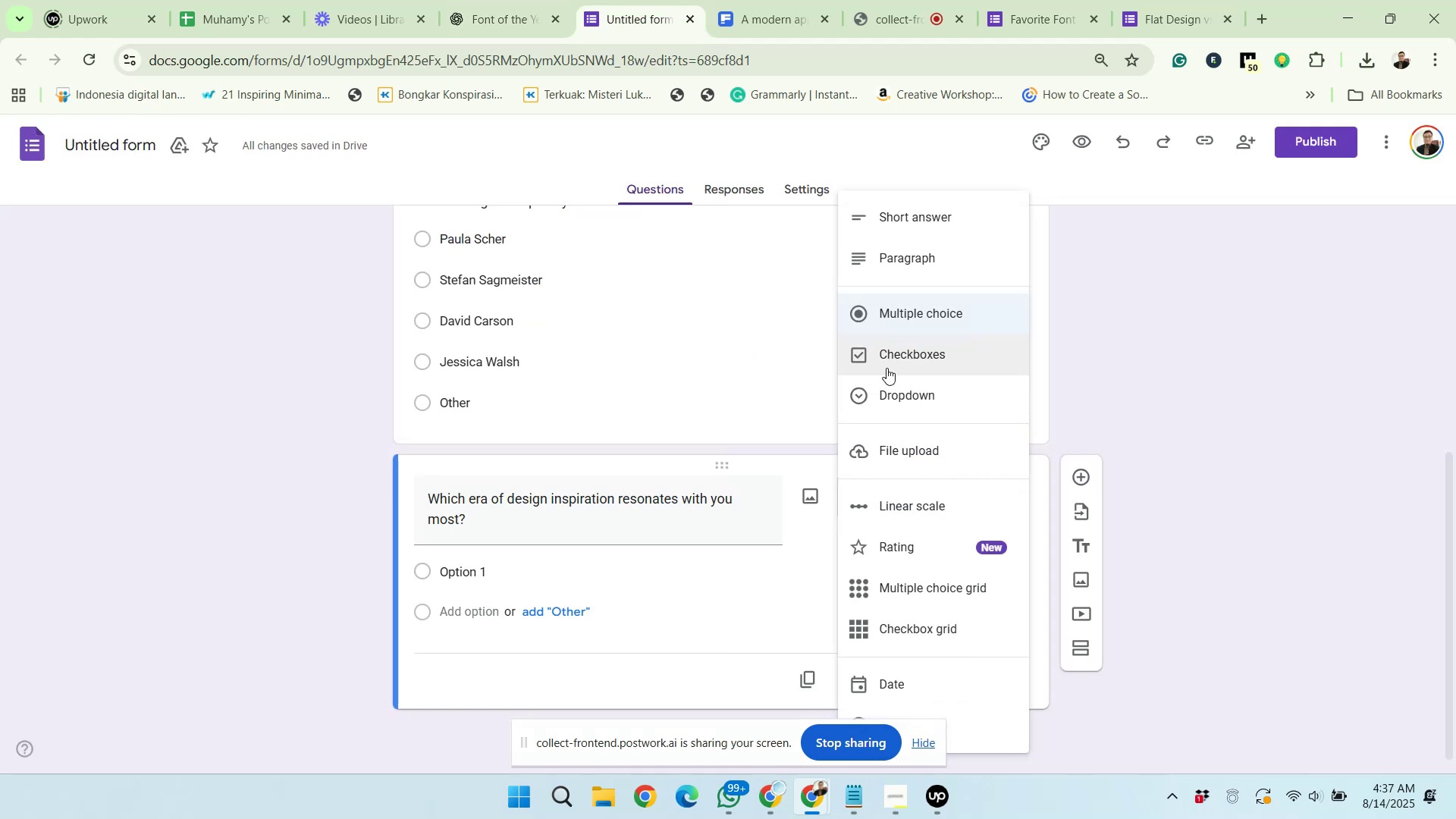 
left_click([890, 397])
 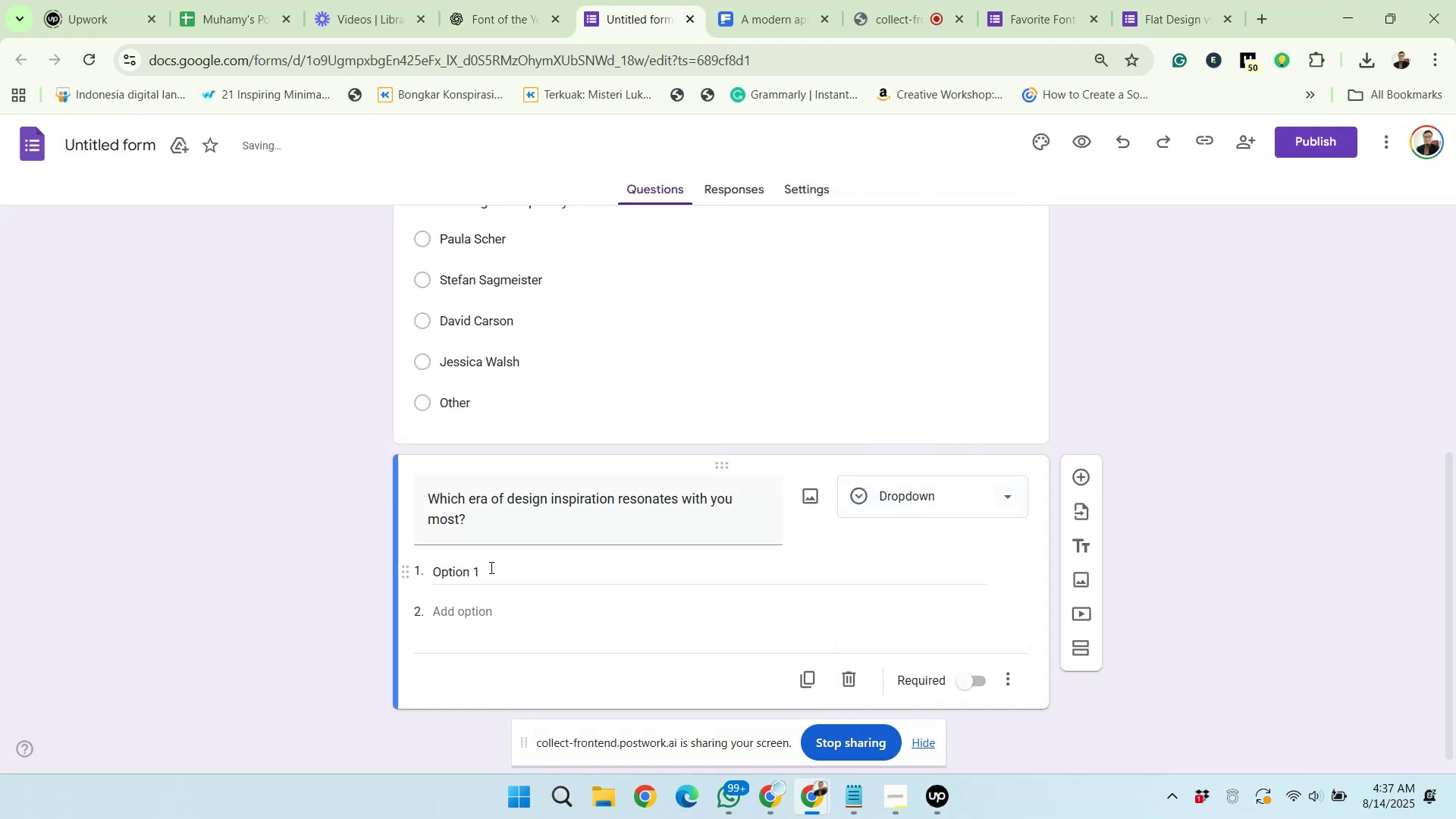 
right_click([482, 567])
 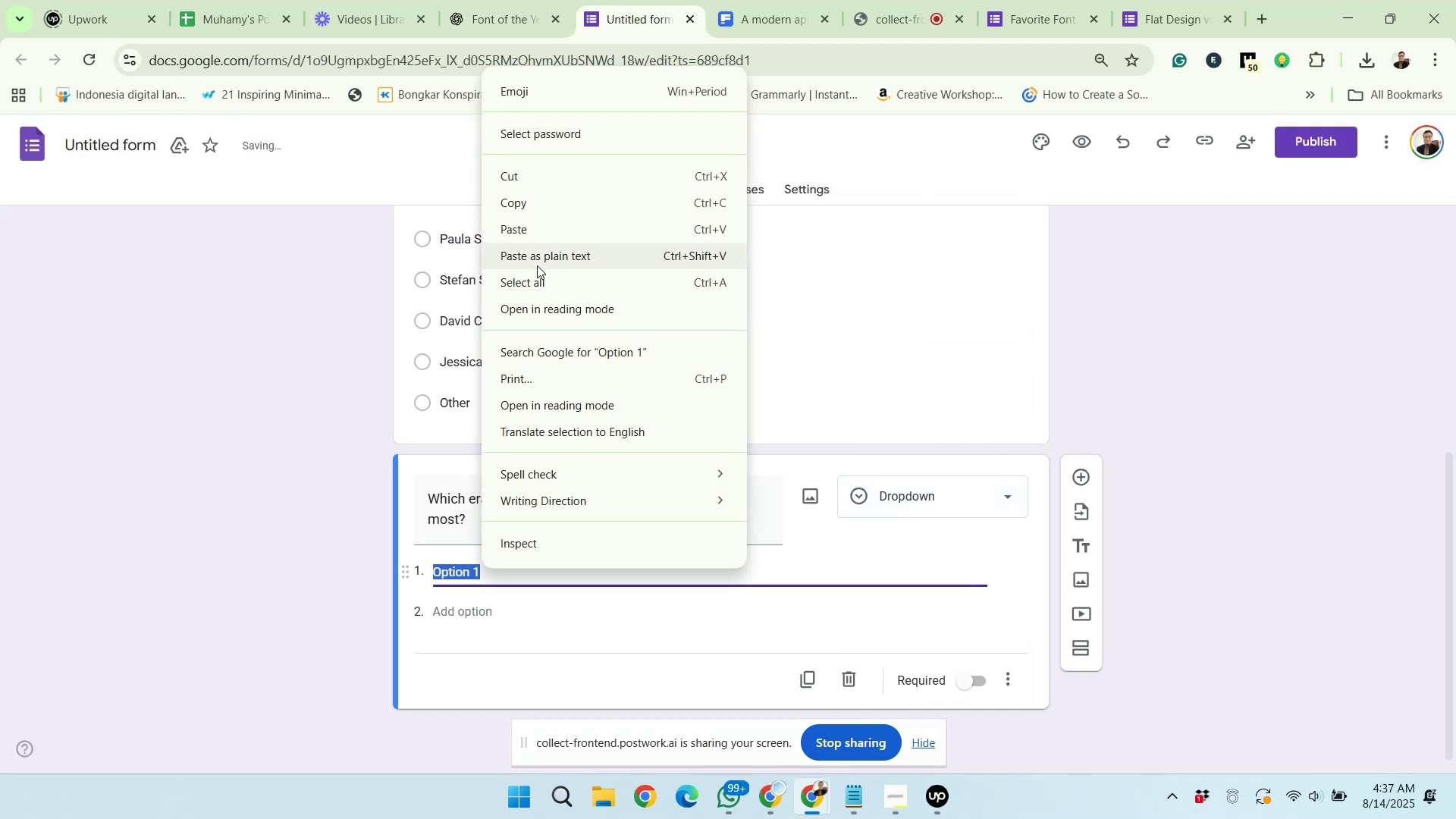 
left_click([544, 222])
 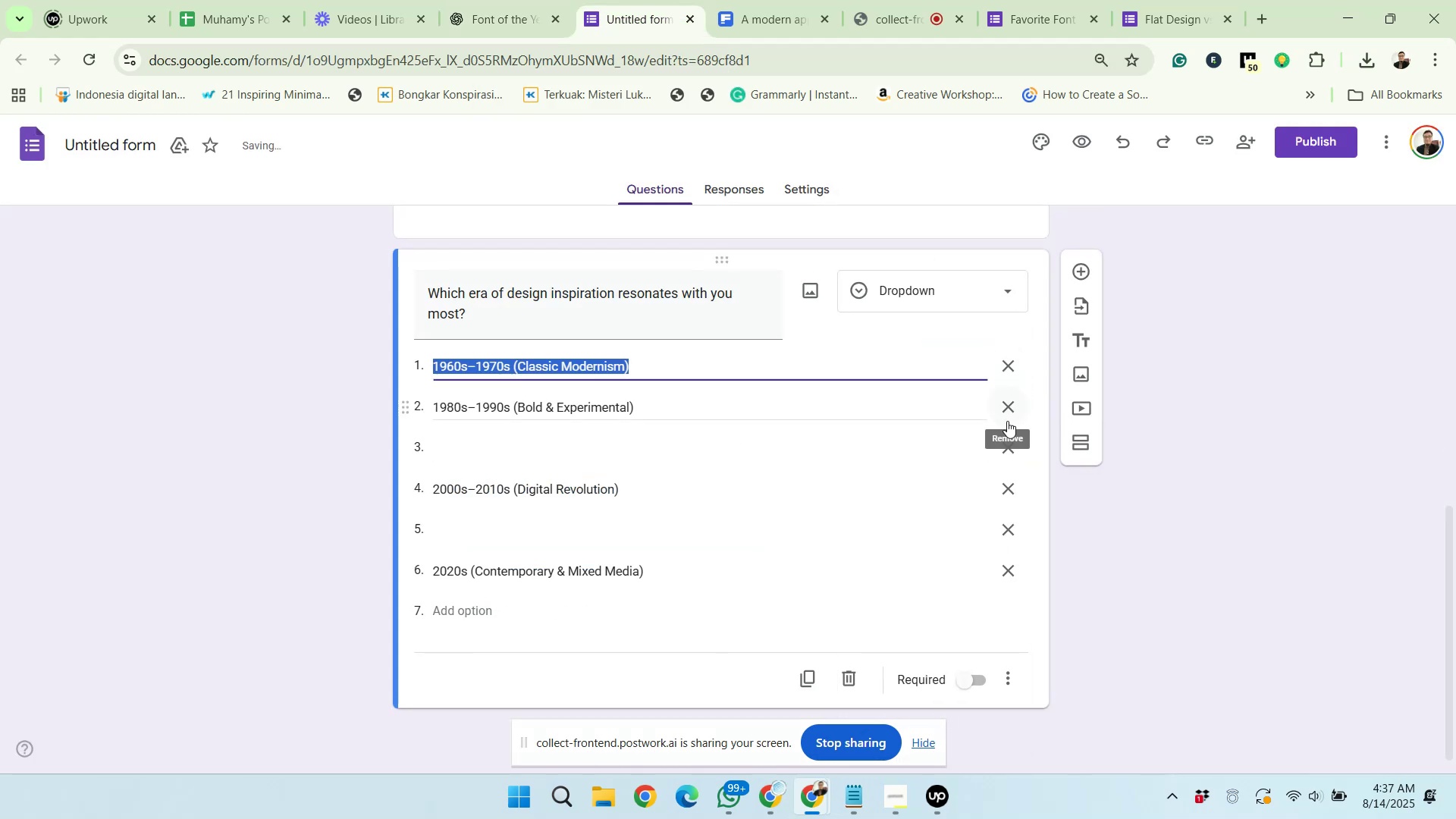 
left_click([1009, 460])
 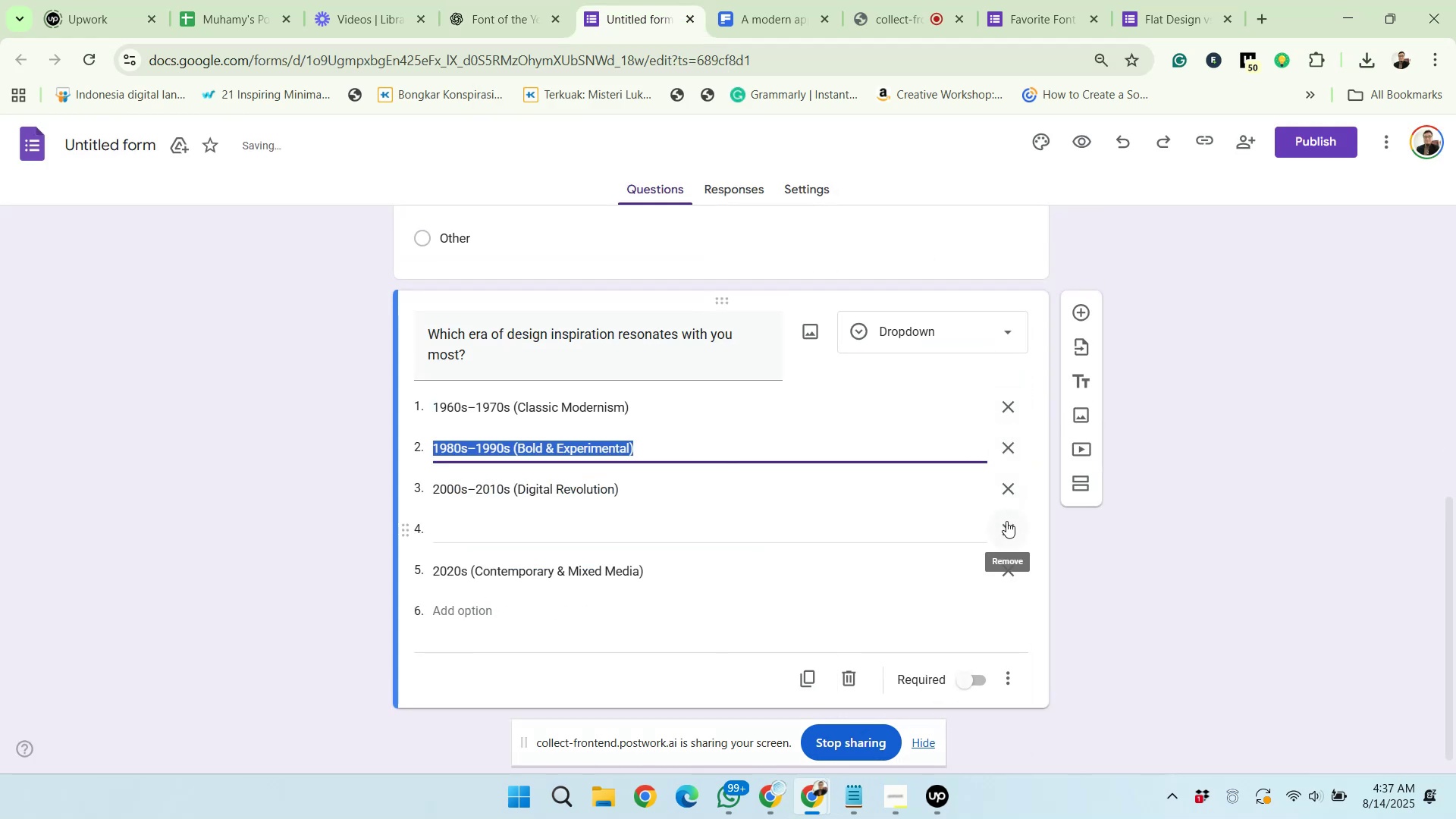 
left_click([1006, 521])
 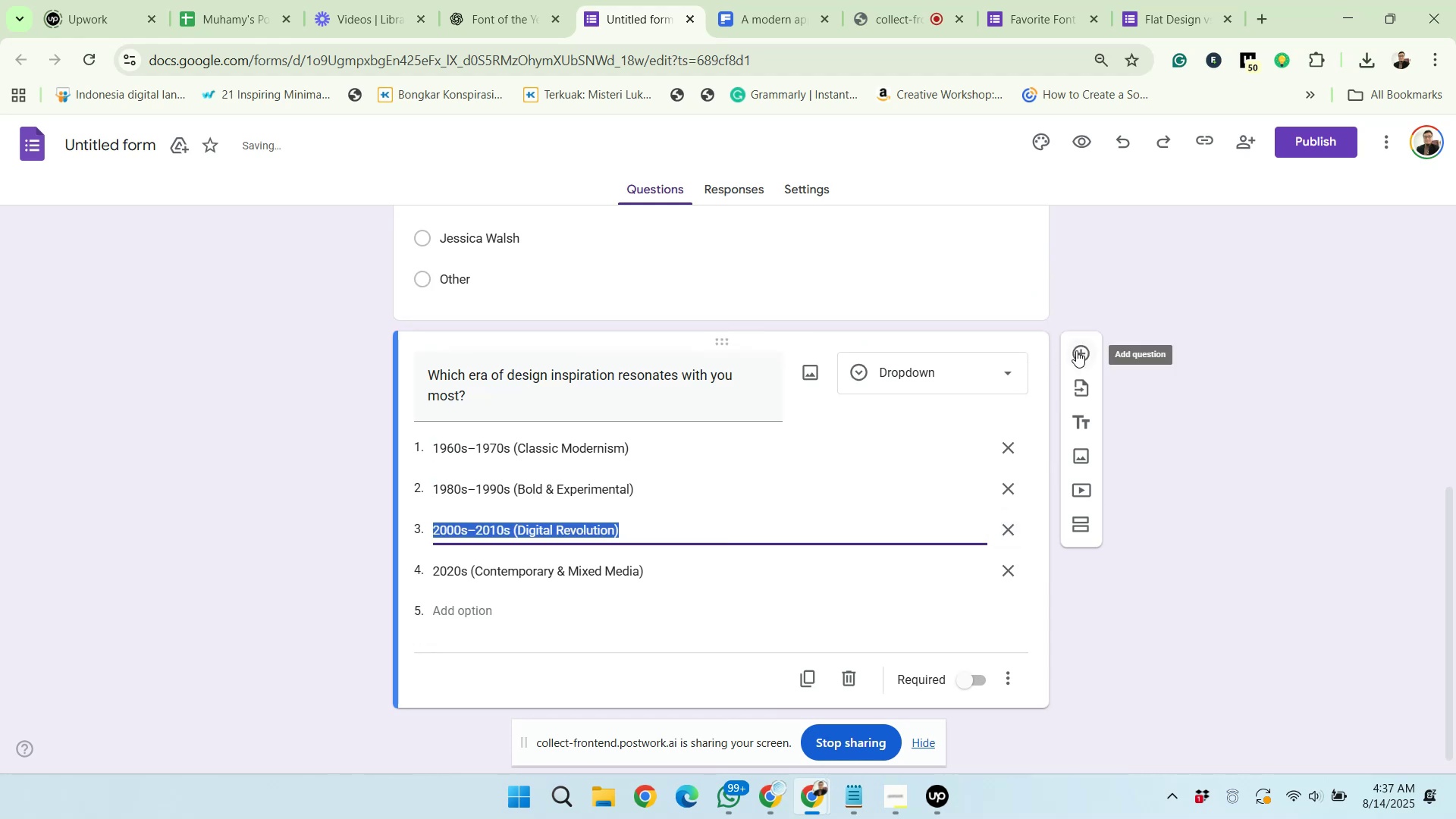 
left_click([1078, 353])
 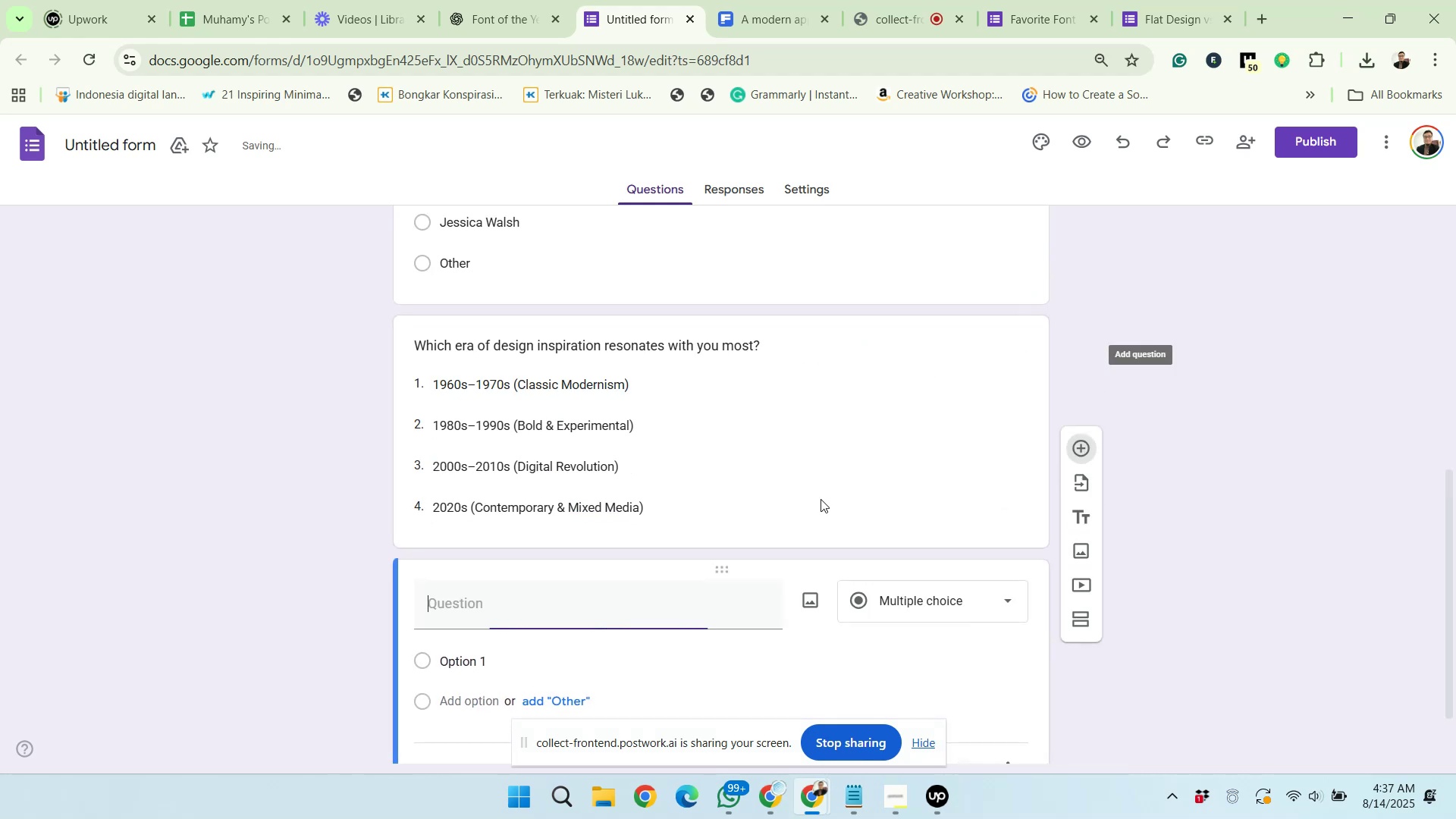 
scroll: coordinate [683, 577], scroll_direction: down, amount: 3.0
 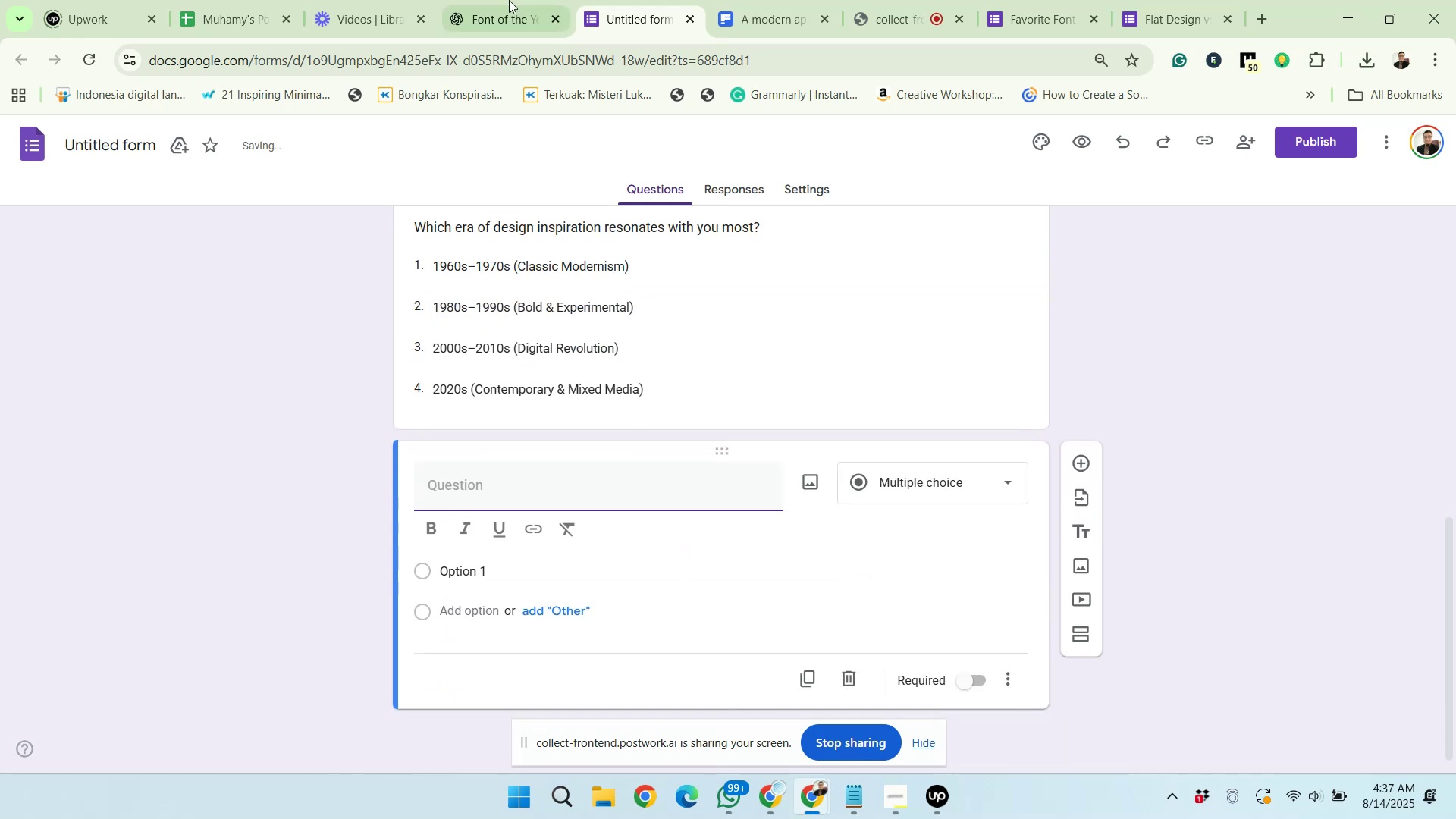 
left_click([505, 0])
 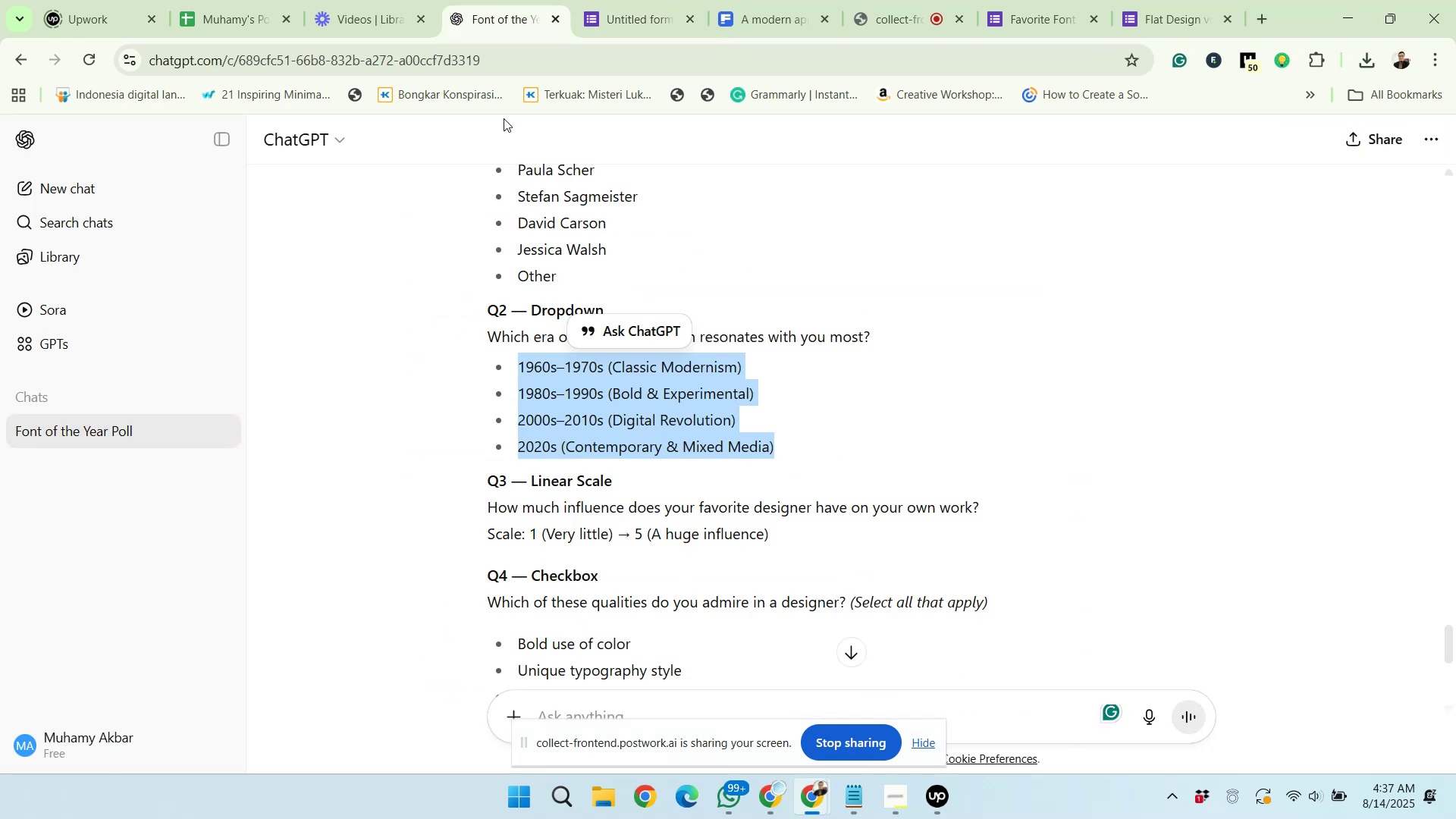 
scroll: coordinate [505, 395], scroll_direction: down, amount: 2.0
 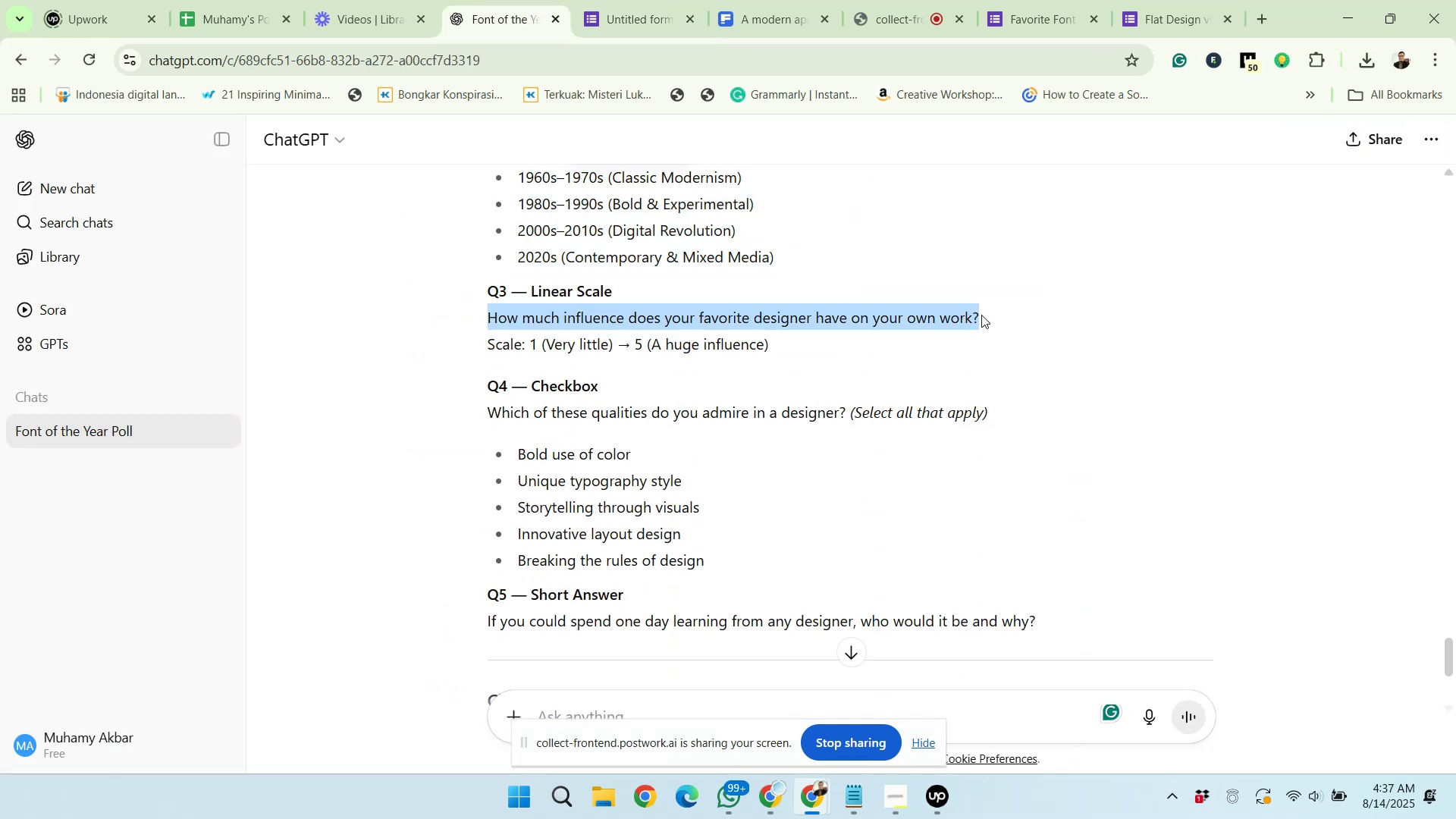 
right_click([935, 313])
 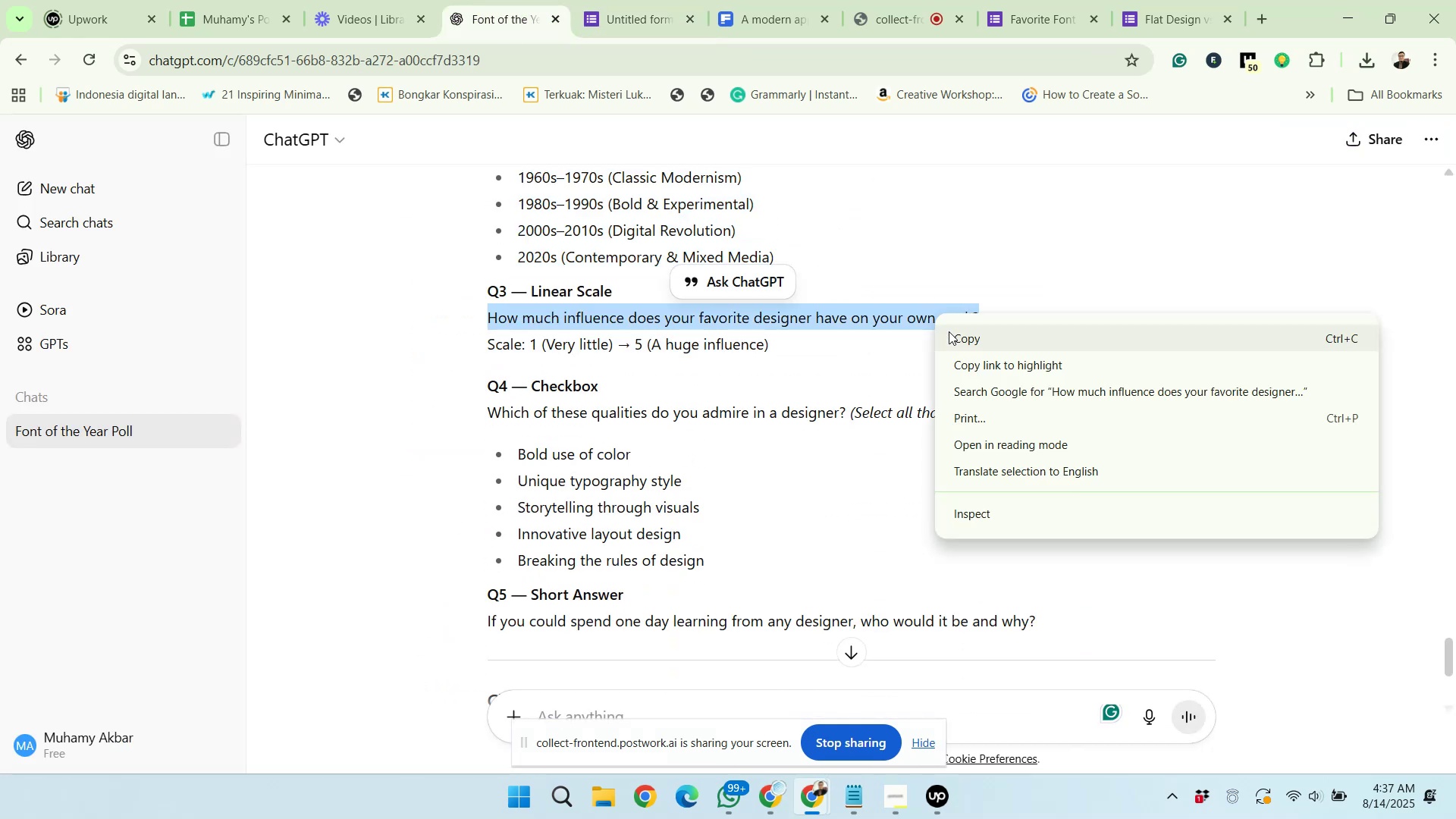 
left_click([949, 331])
 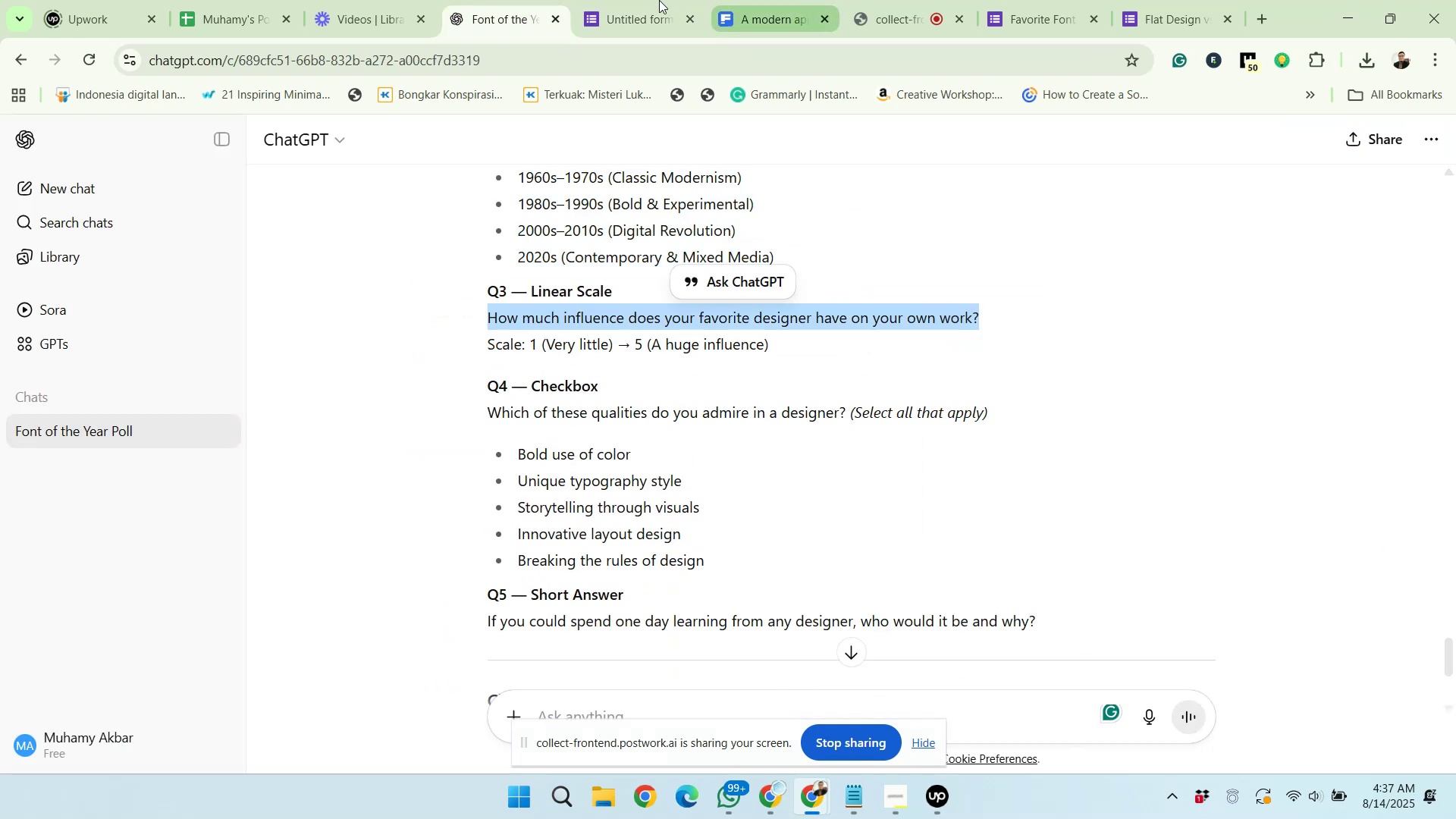 
left_click([638, 0])
 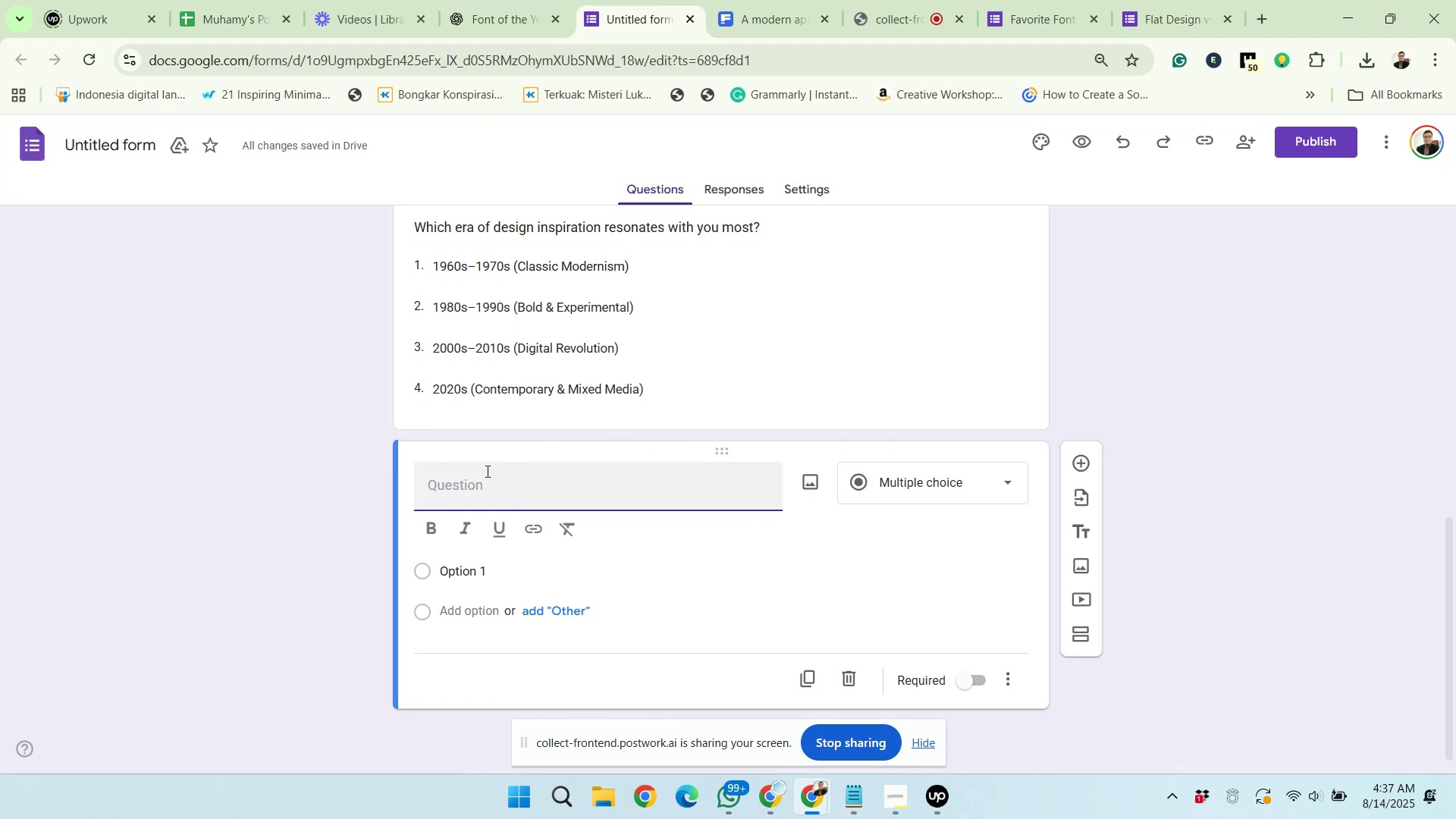 
right_click([472, 481])
 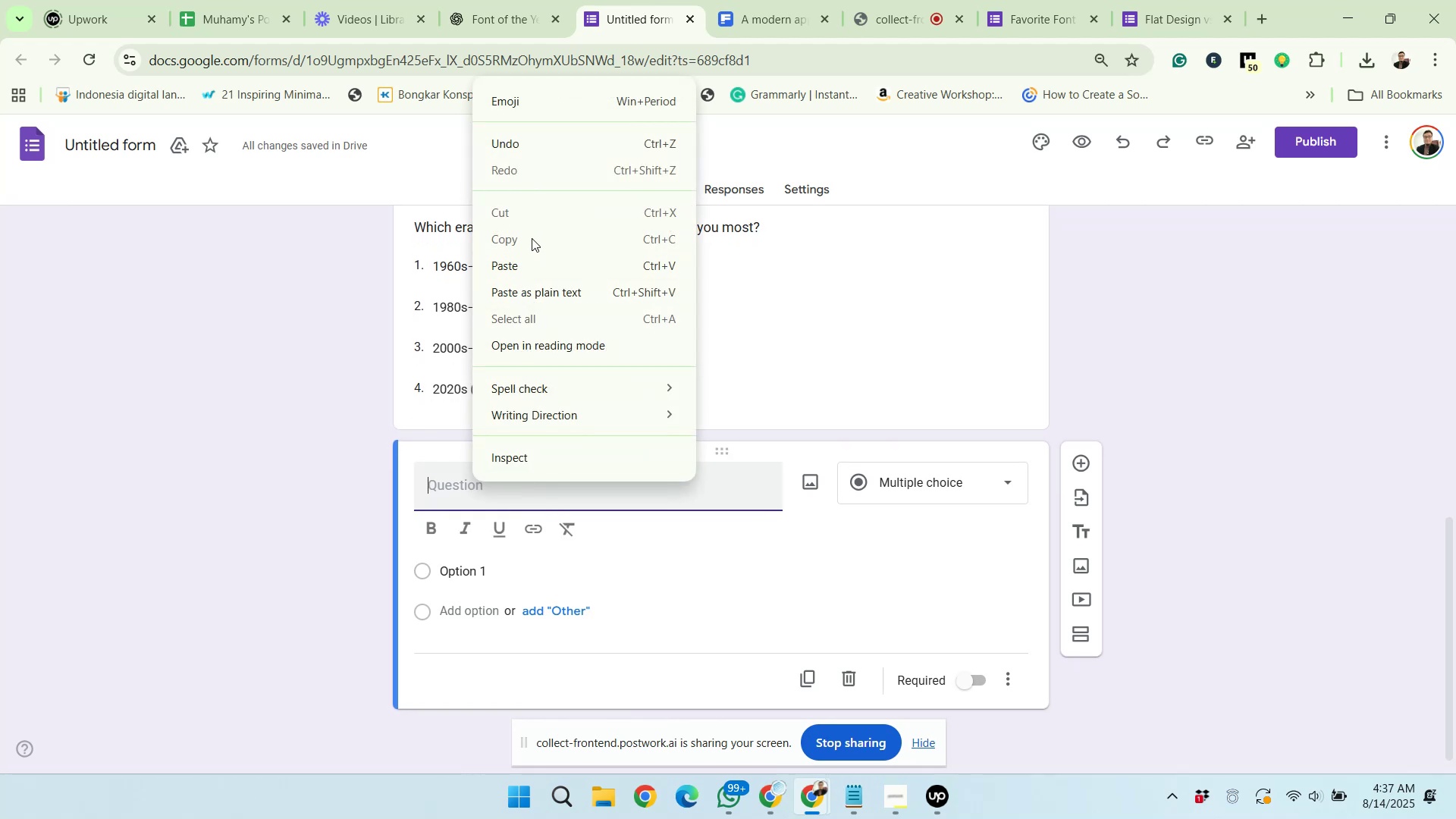 
left_click([531, 261])
 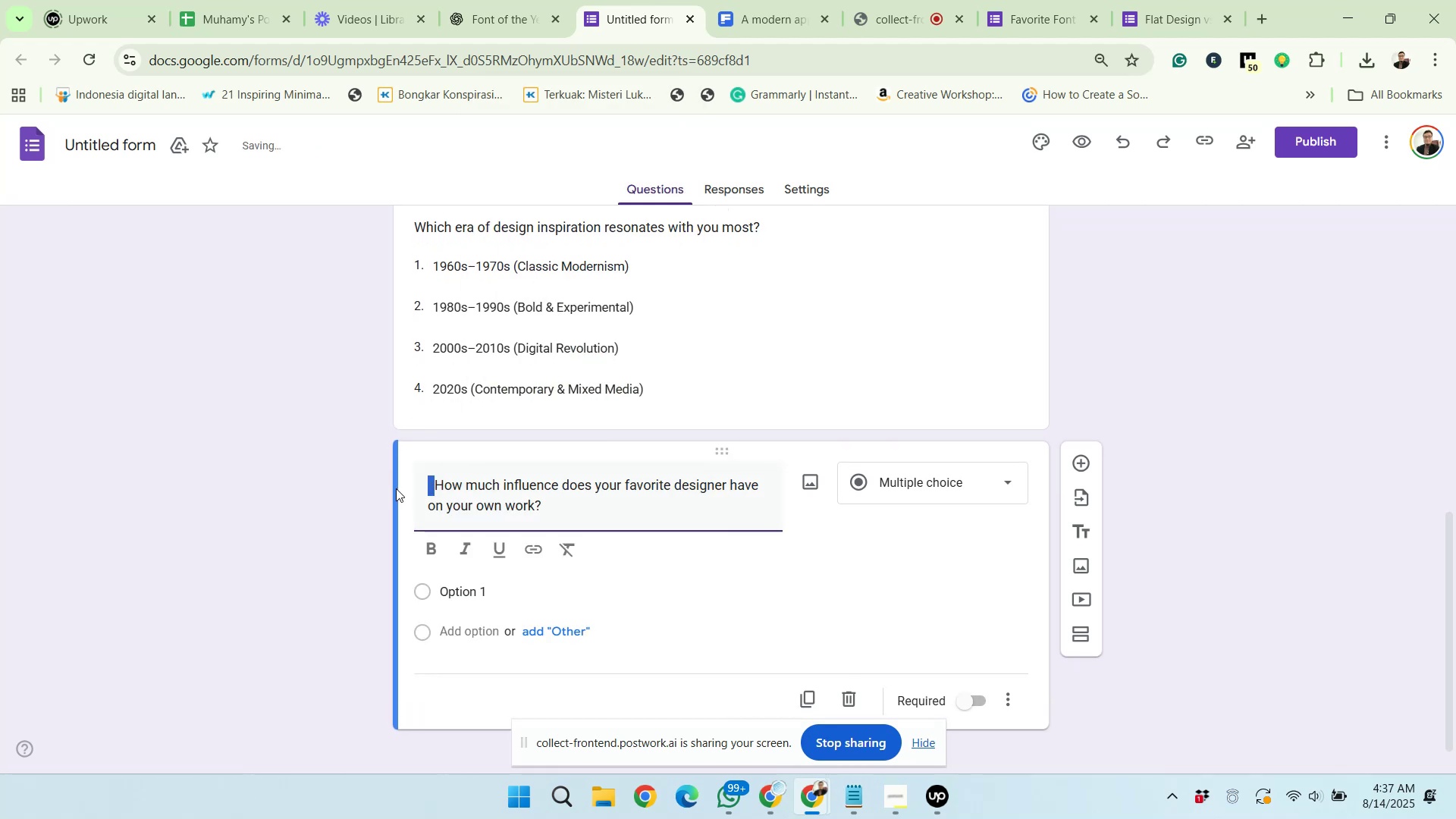 
key(Backspace)
 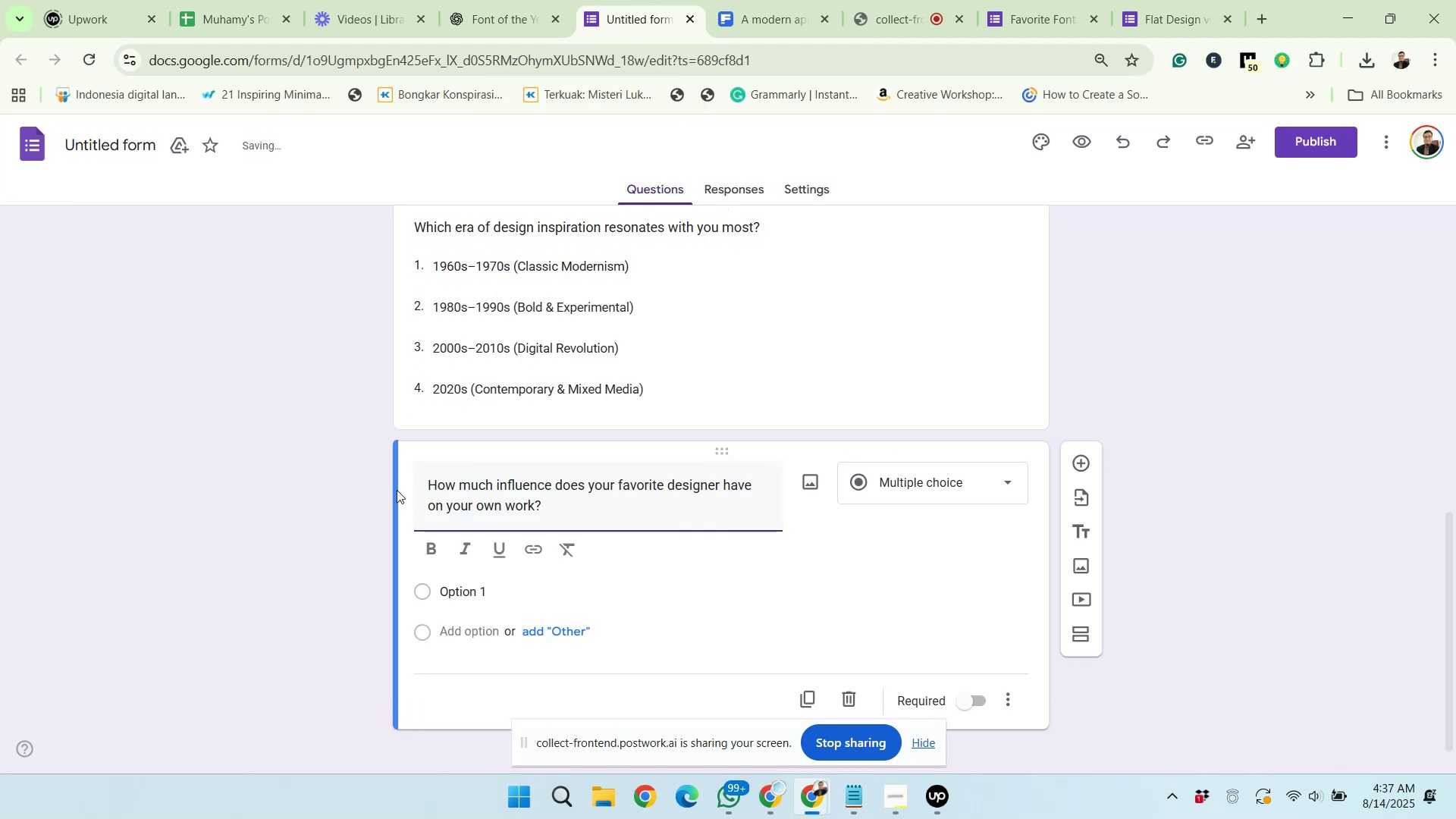 
left_click([325, 474])
 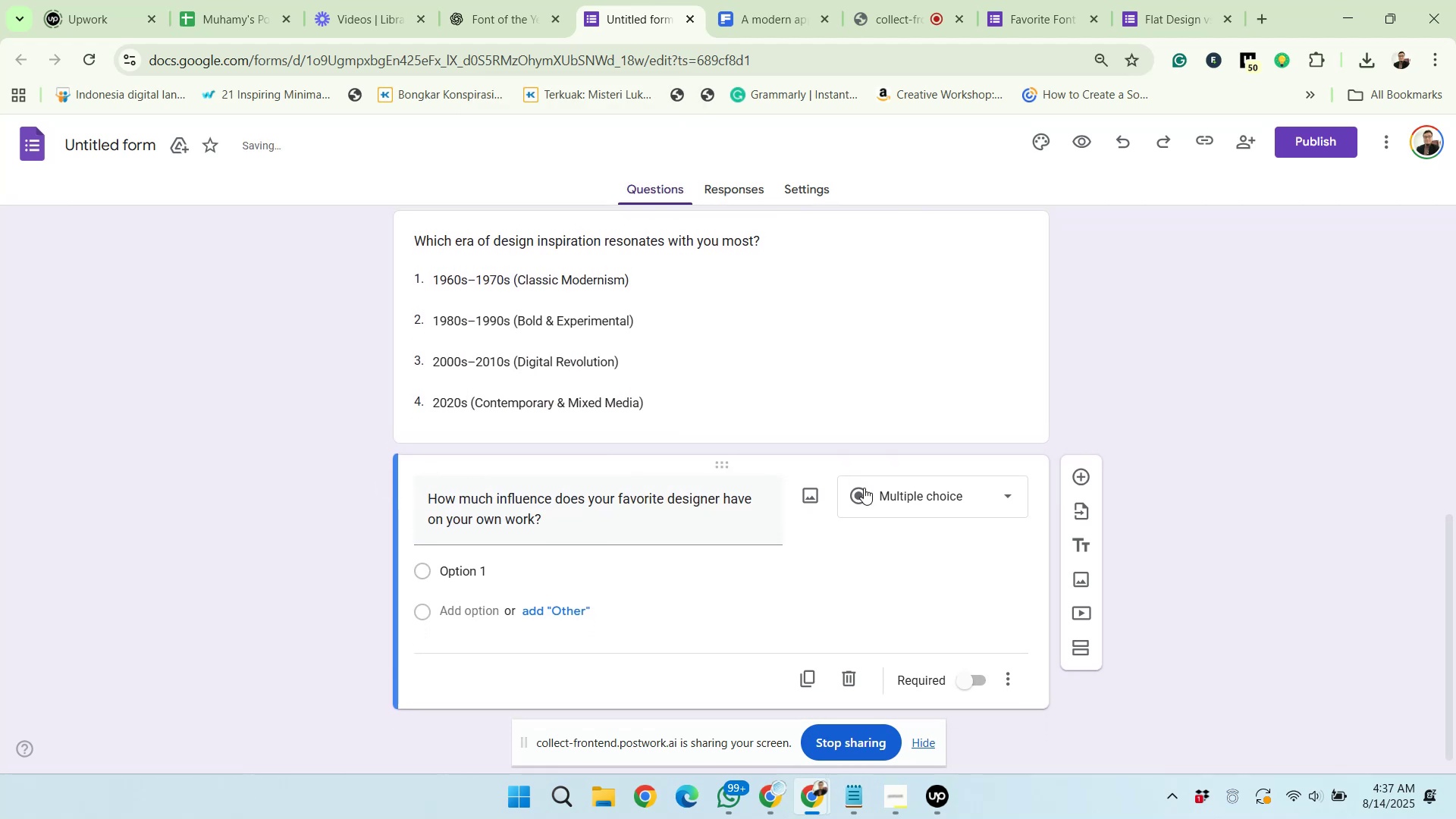 
left_click([898, 503])
 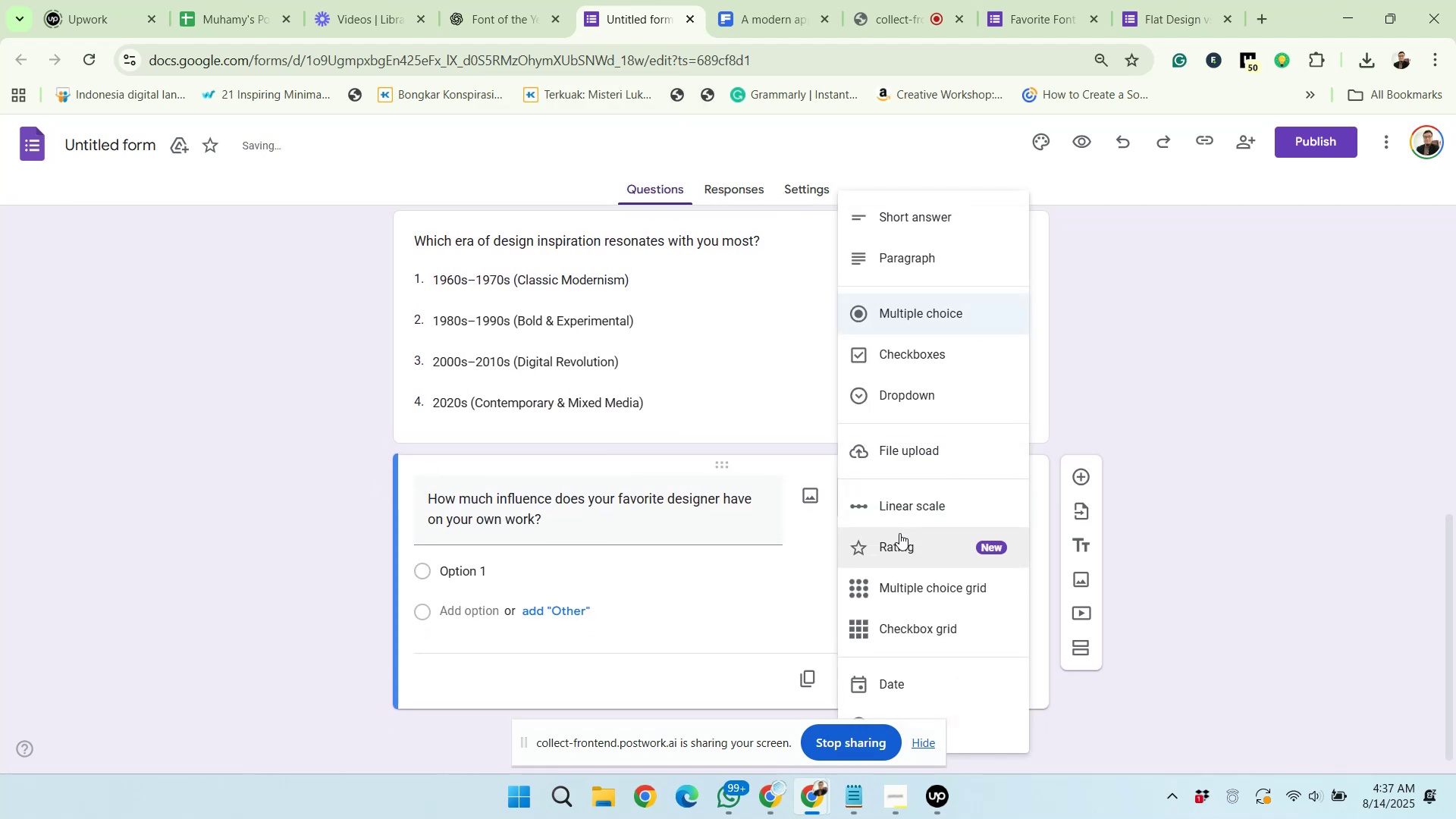 
left_click([899, 499])
 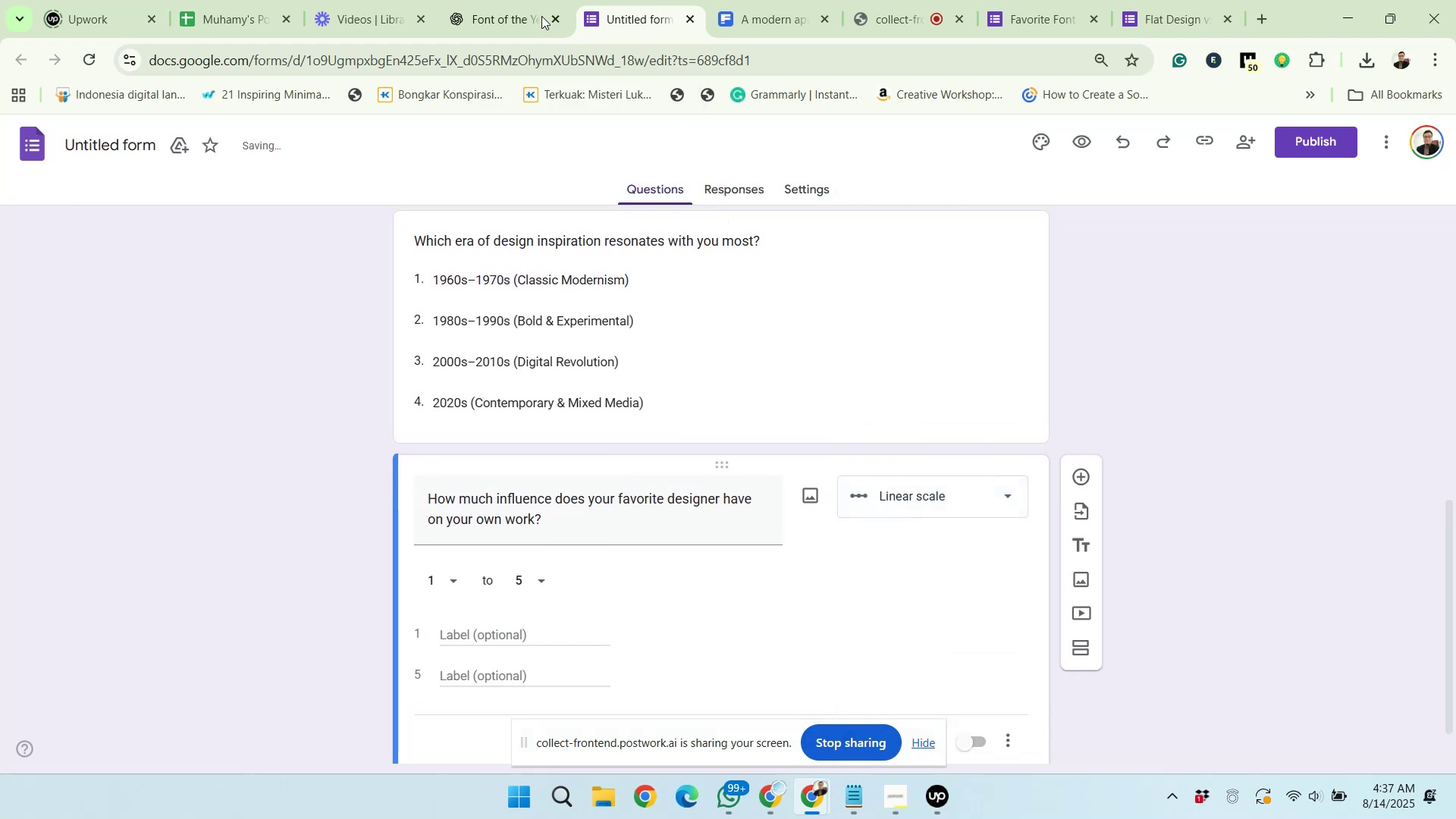 
left_click([518, 0])
 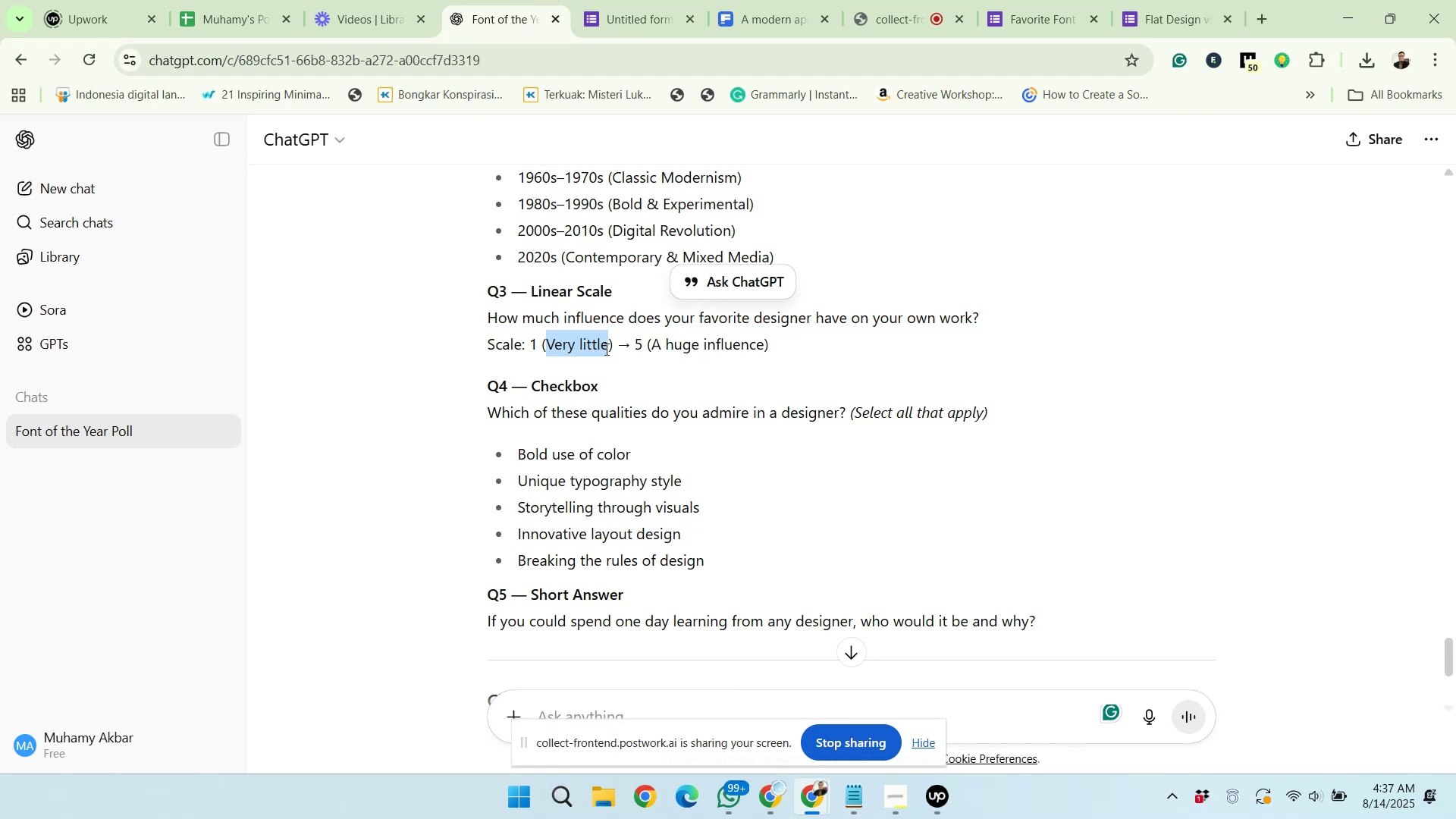 
right_click([593, 347])
 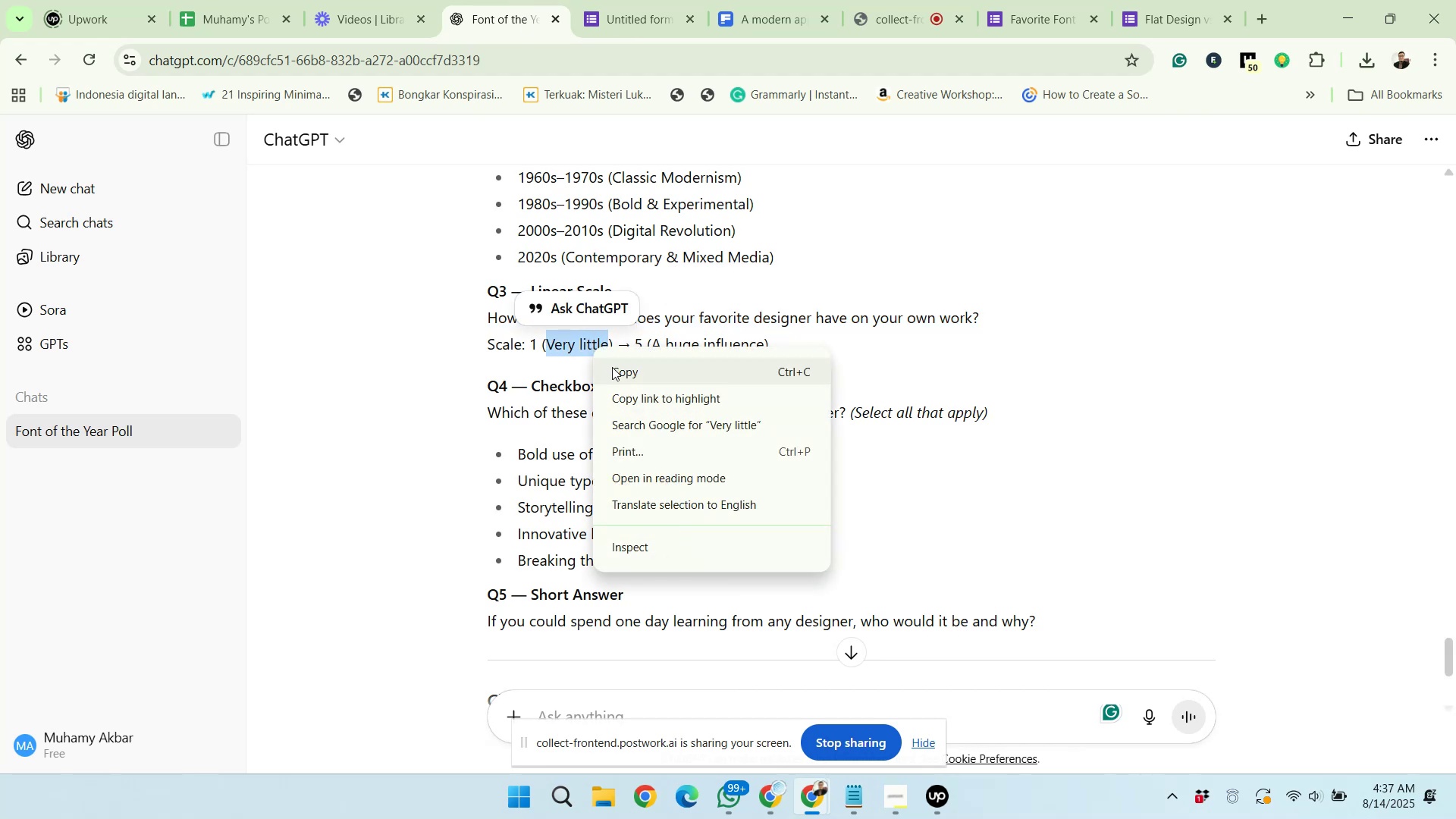 
left_click([614, 371])
 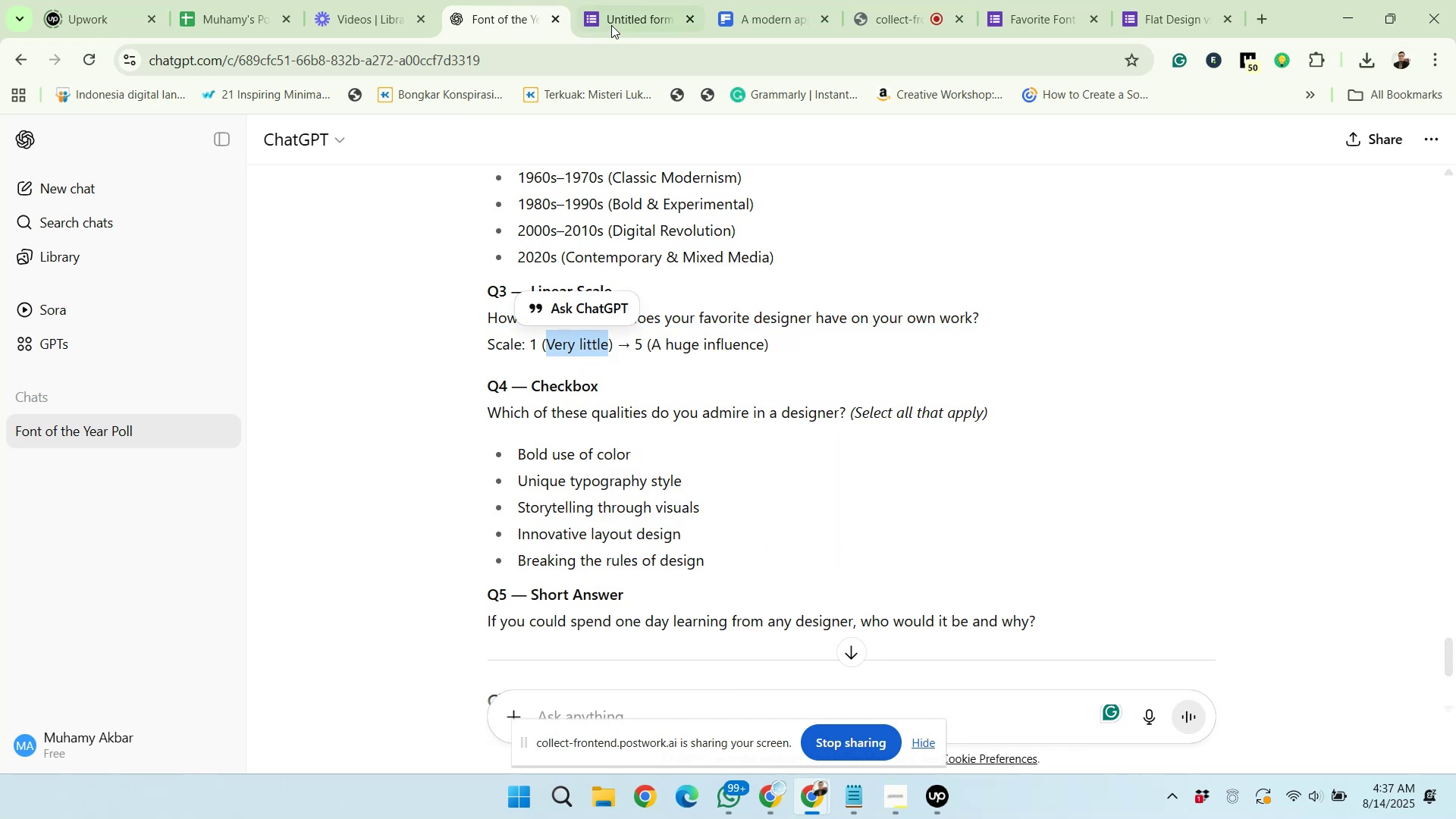 
left_click([610, 11])
 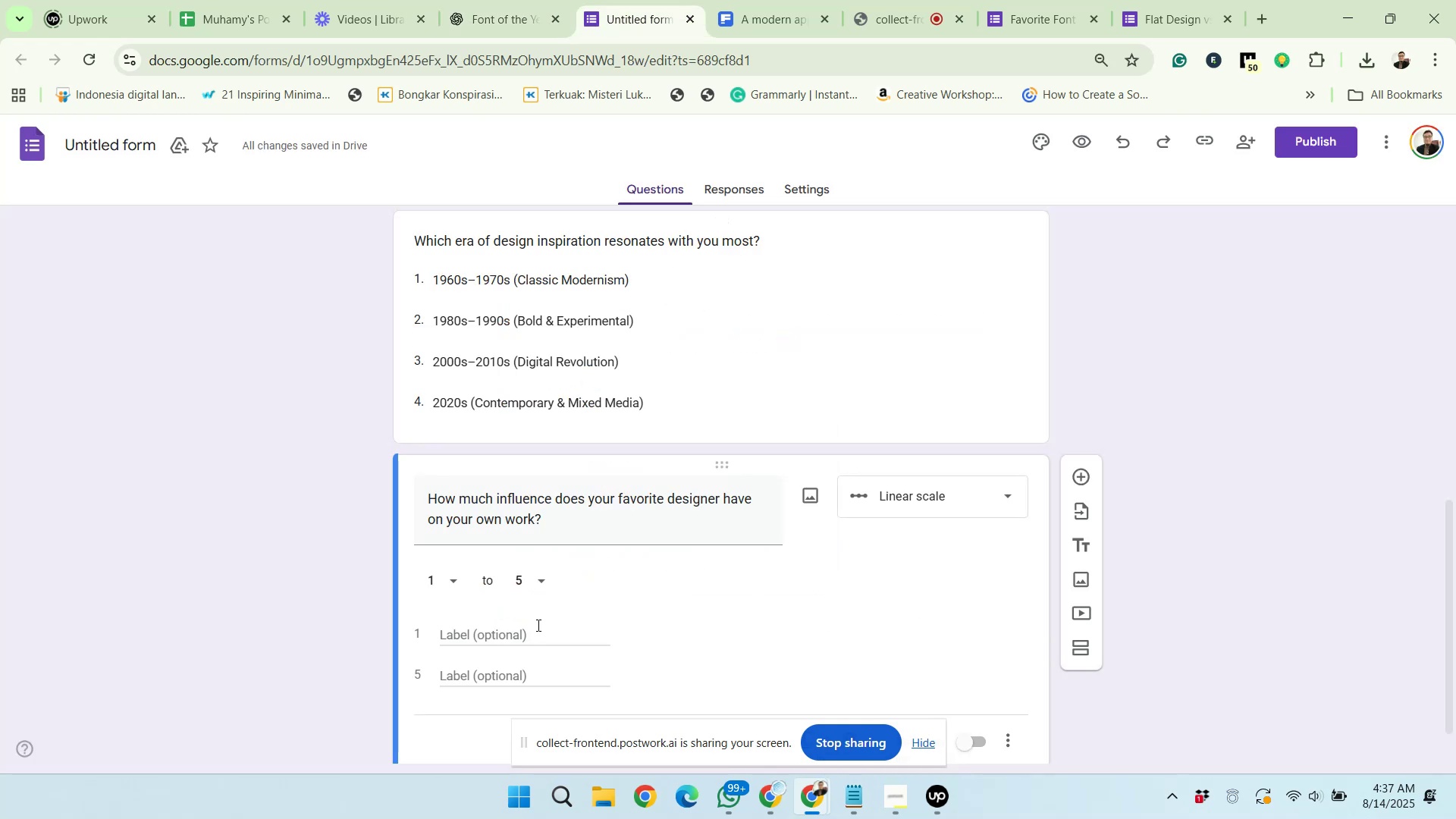 
right_click([522, 626])
 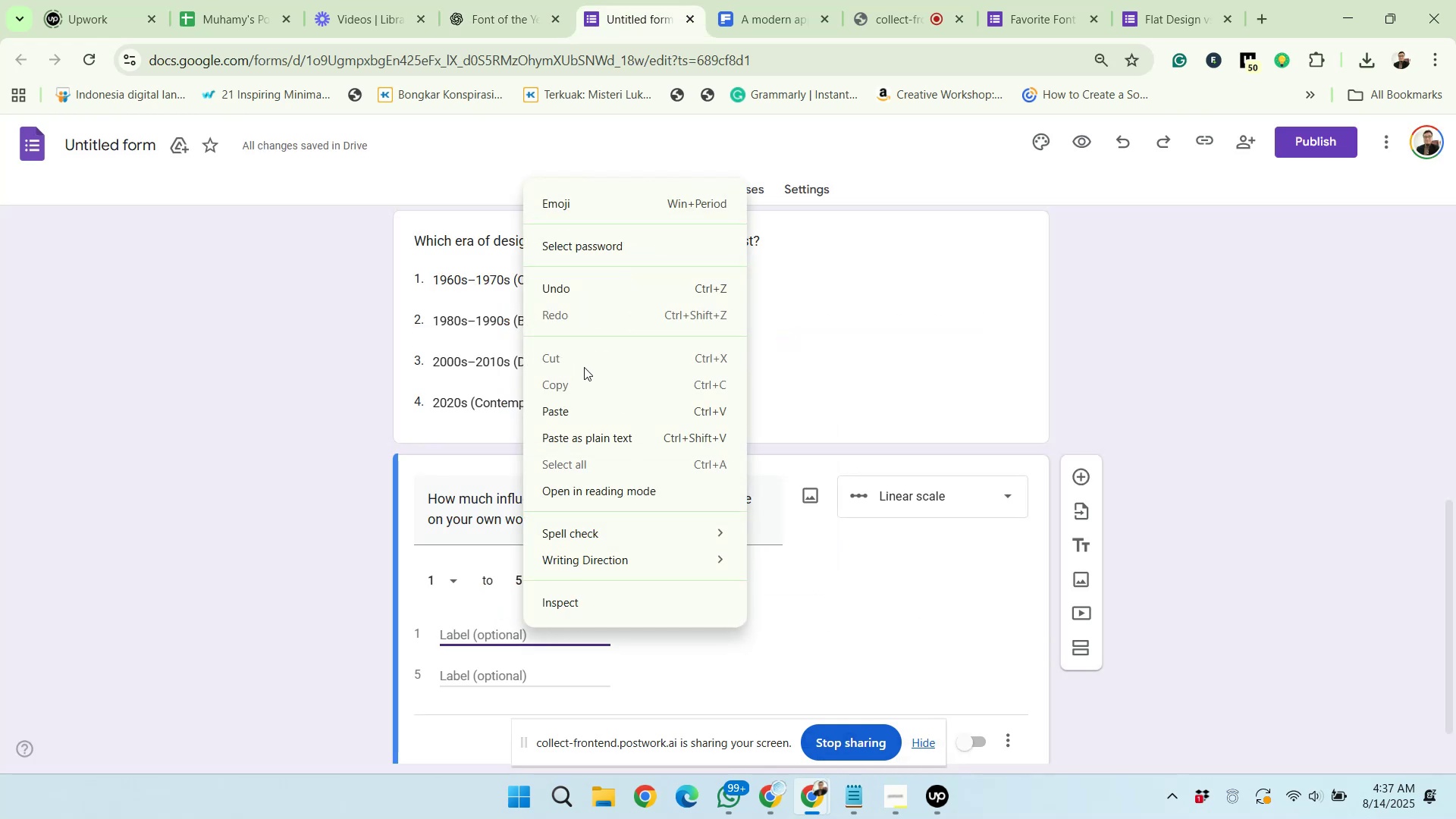 
left_click([585, 416])
 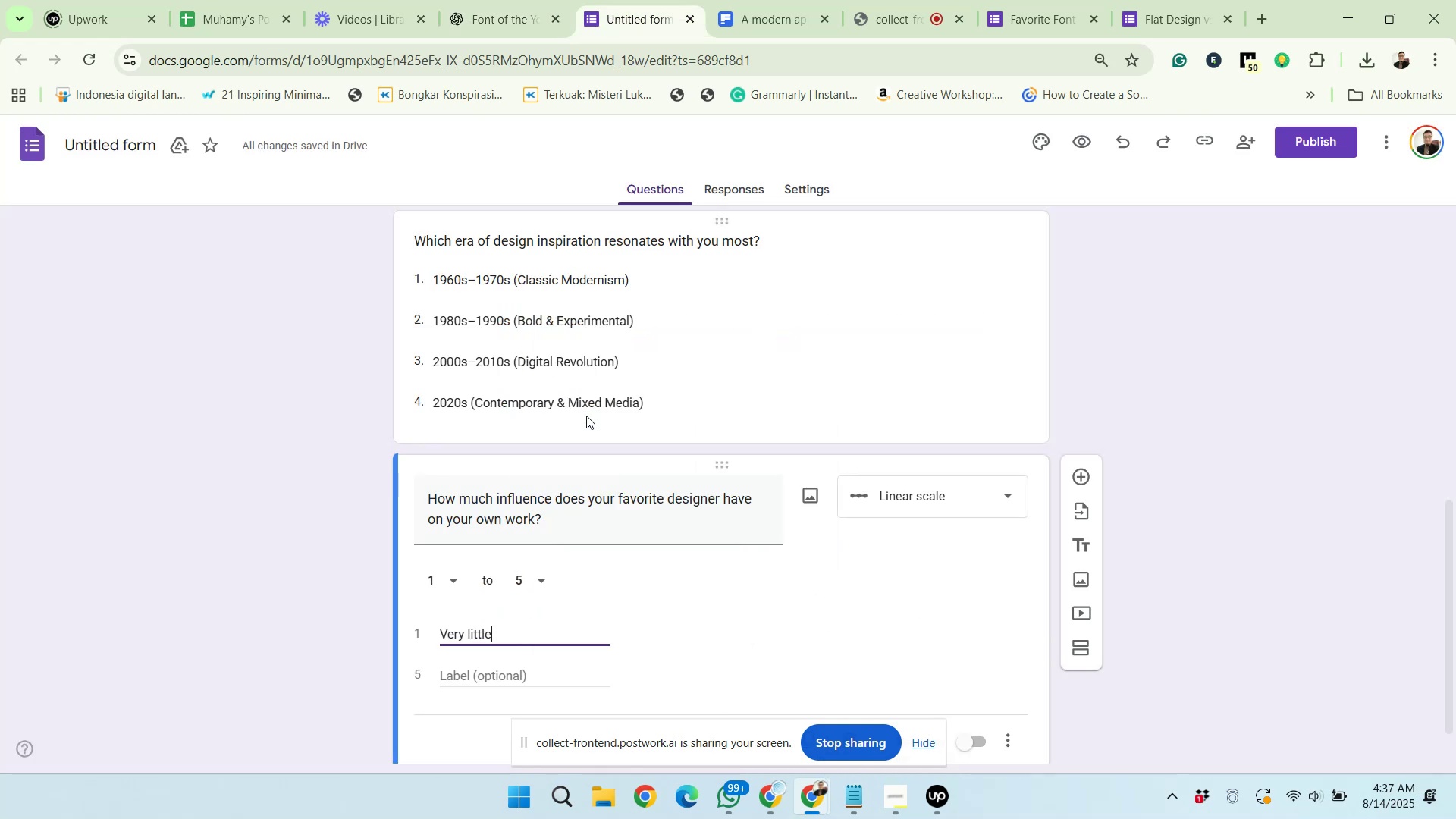 
scroll: coordinate [588, 425], scroll_direction: down, amount: 2.0
 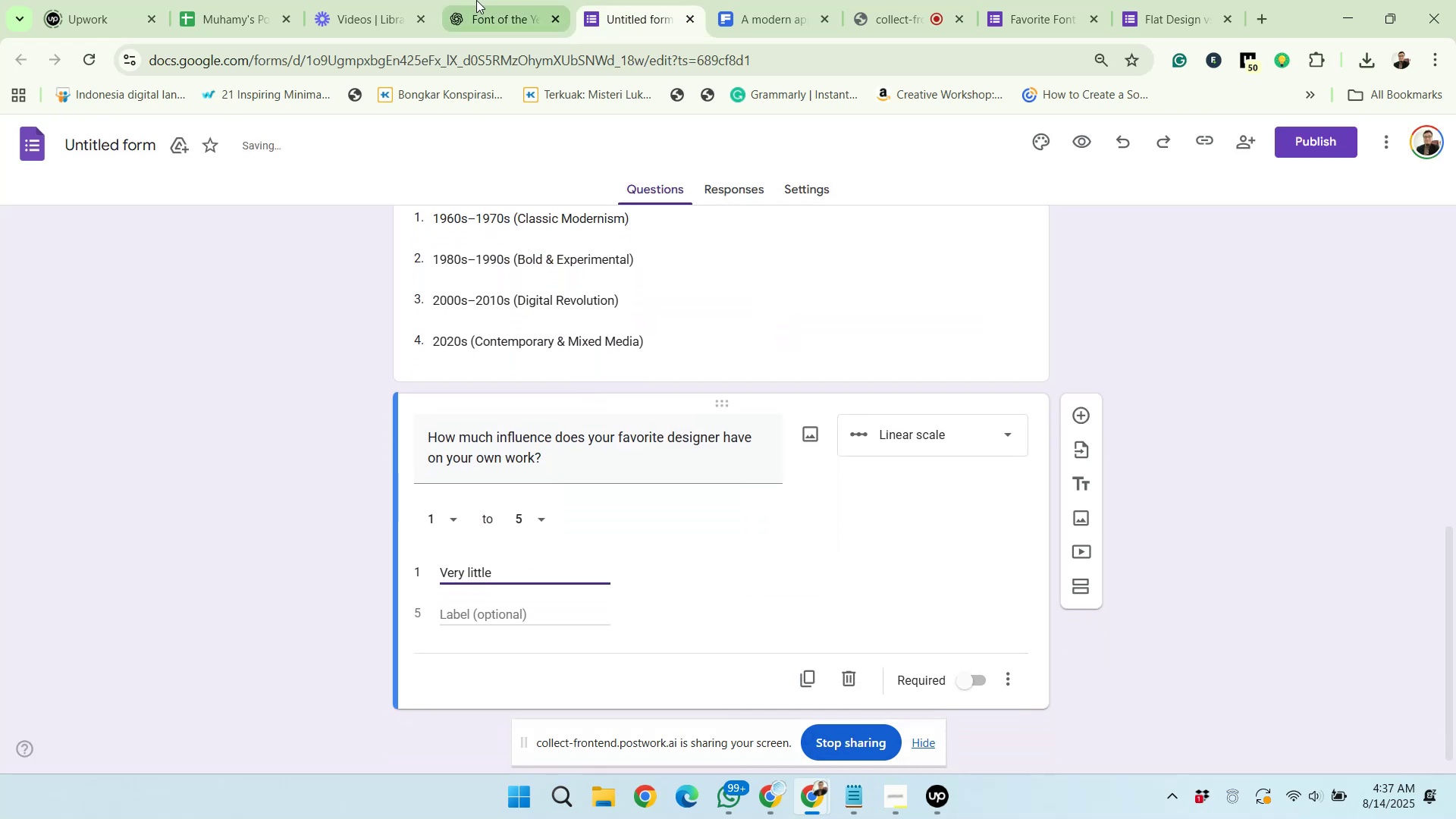 
left_click([476, 0])
 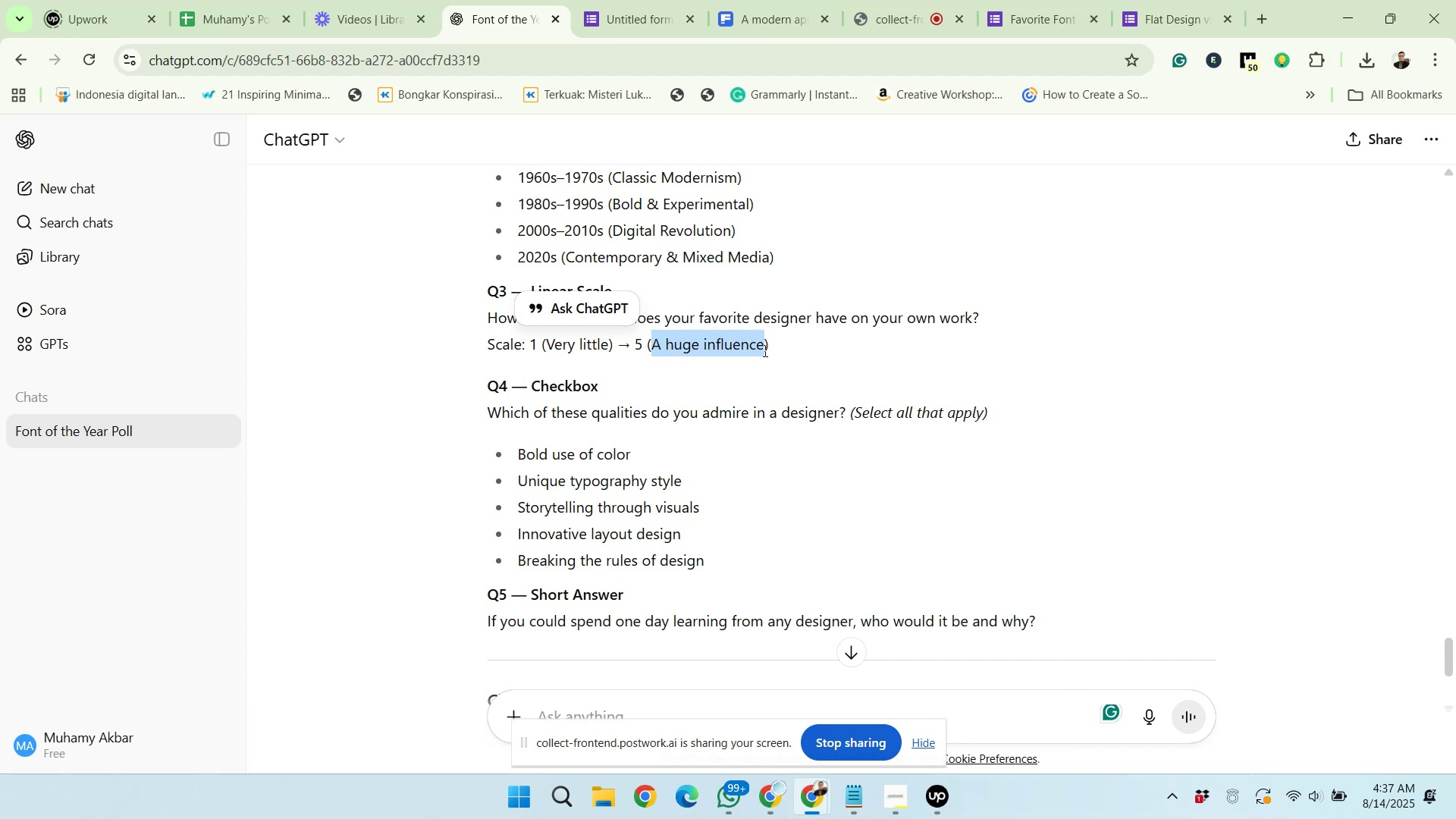 
right_click([755, 347])
 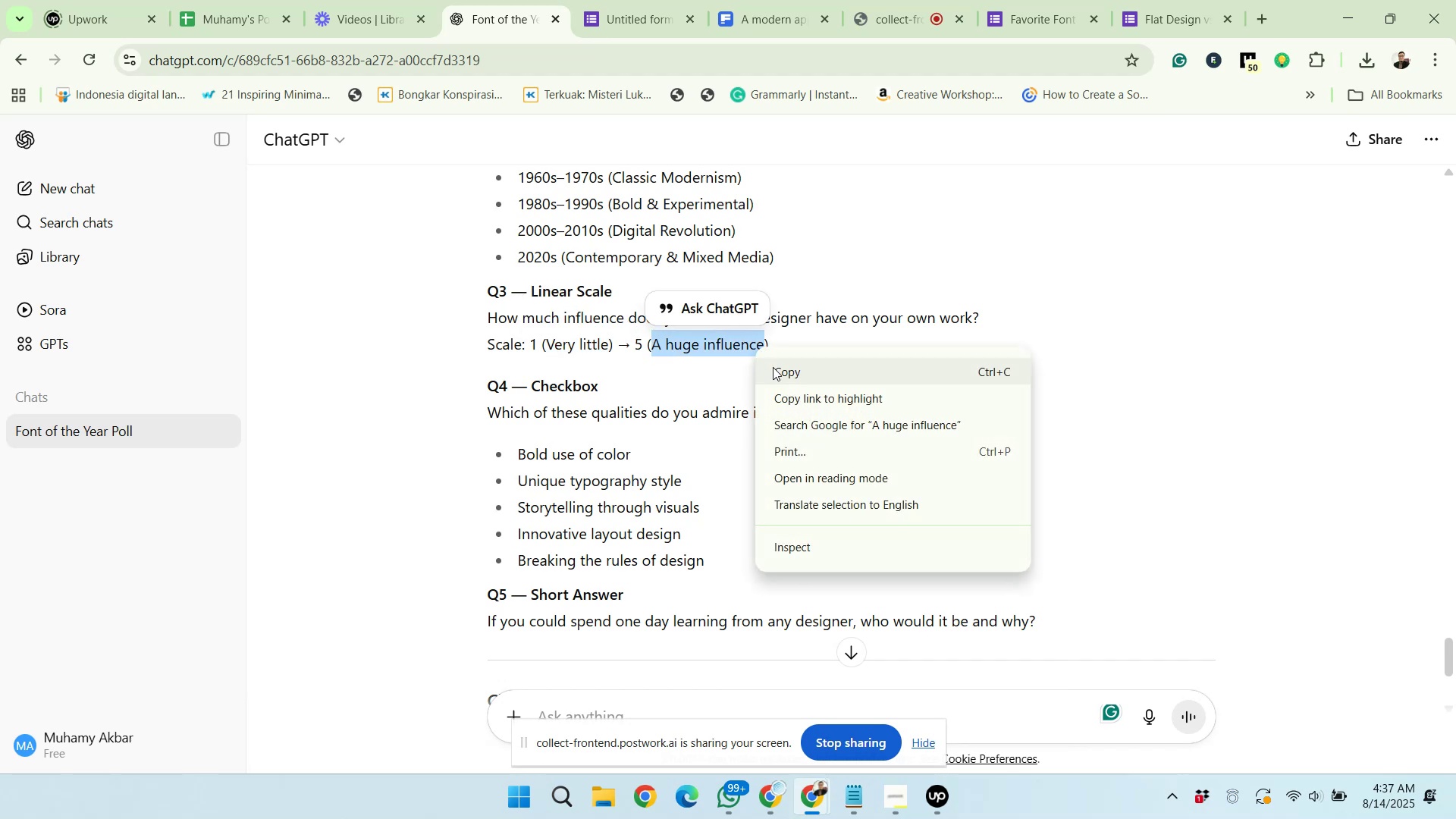 
left_click([774, 368])
 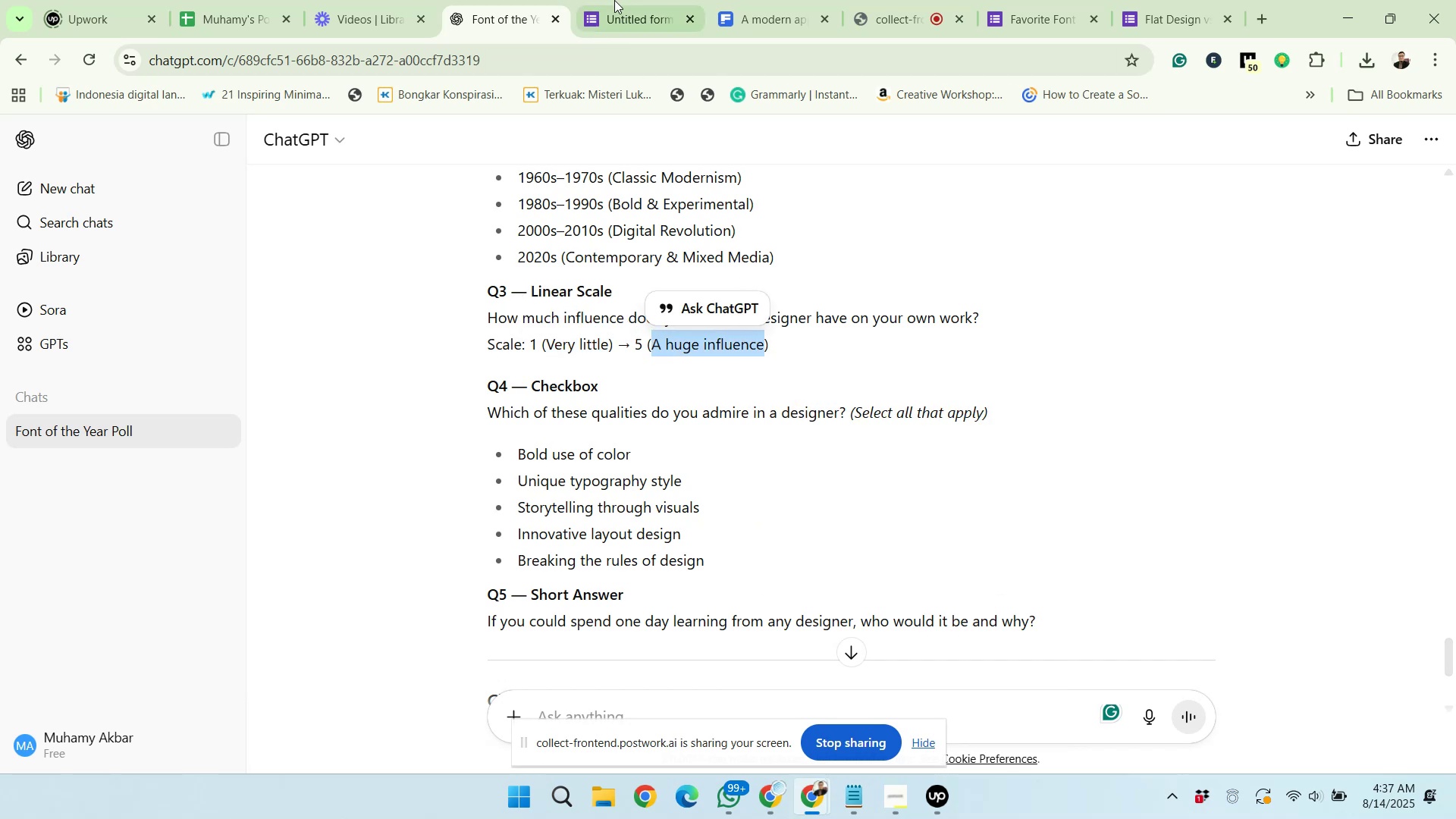 
left_click([611, 0])
 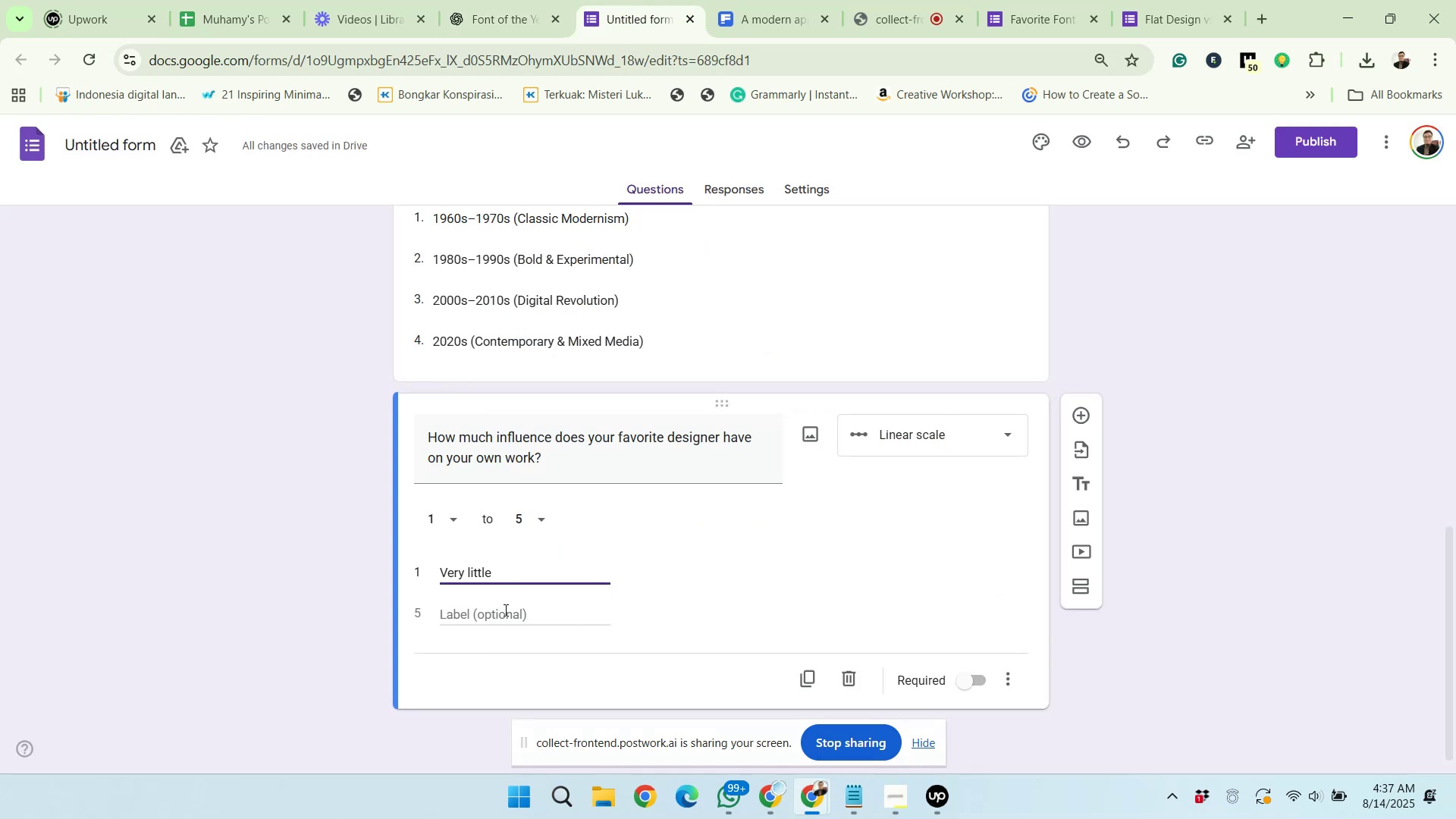 
right_click([504, 610])
 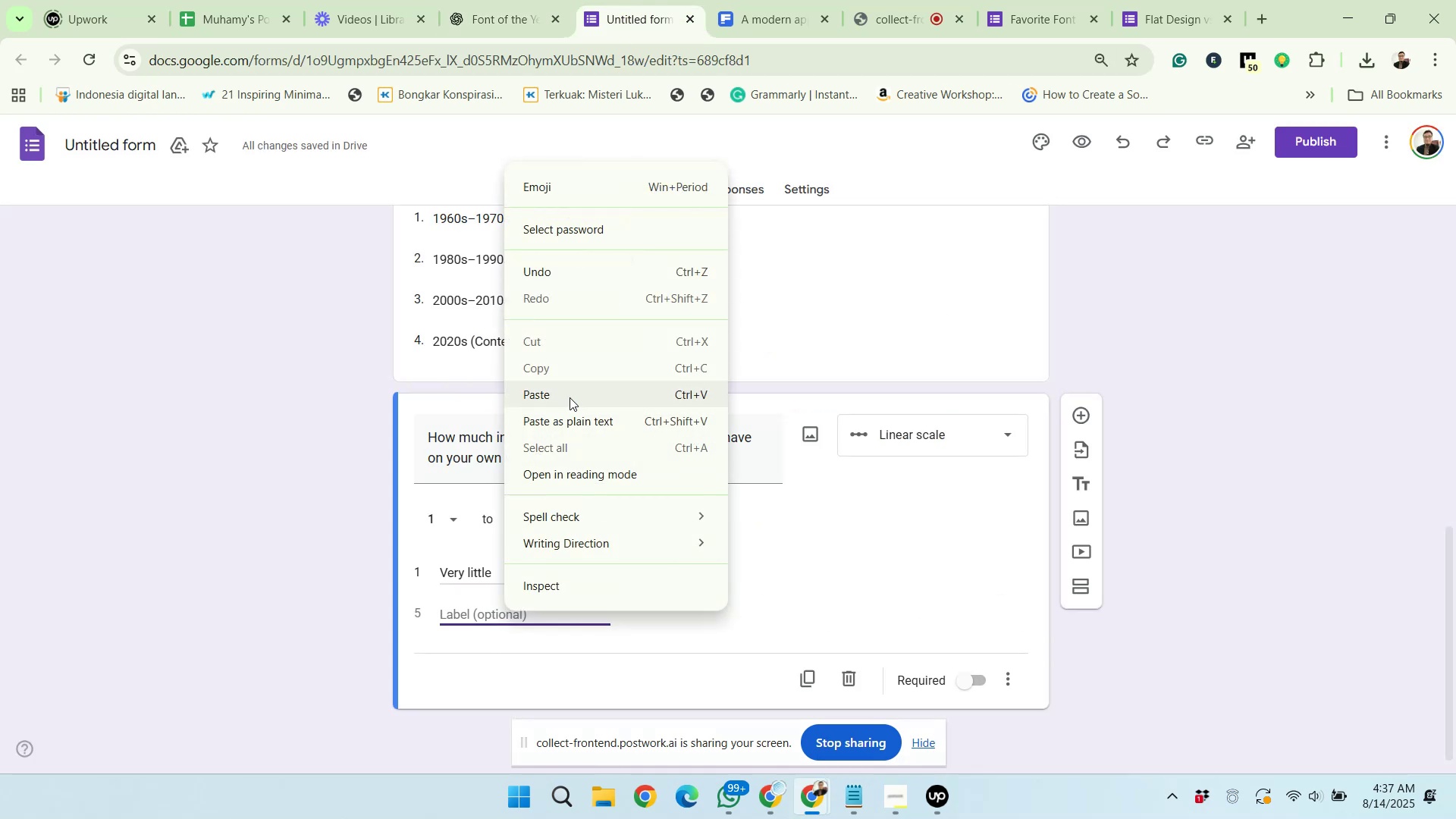 
left_click([570, 394])
 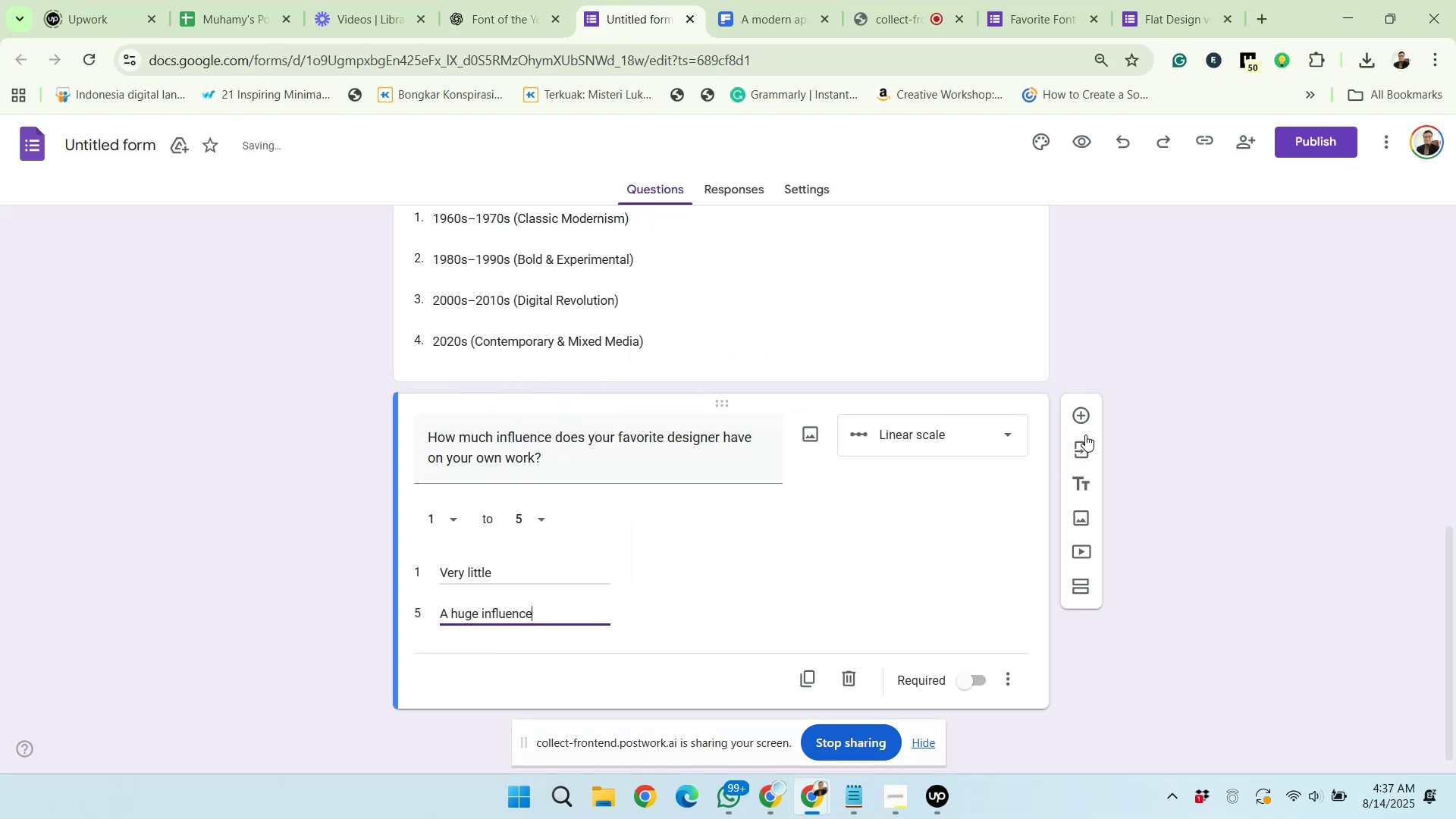 
left_click([1093, 419])
 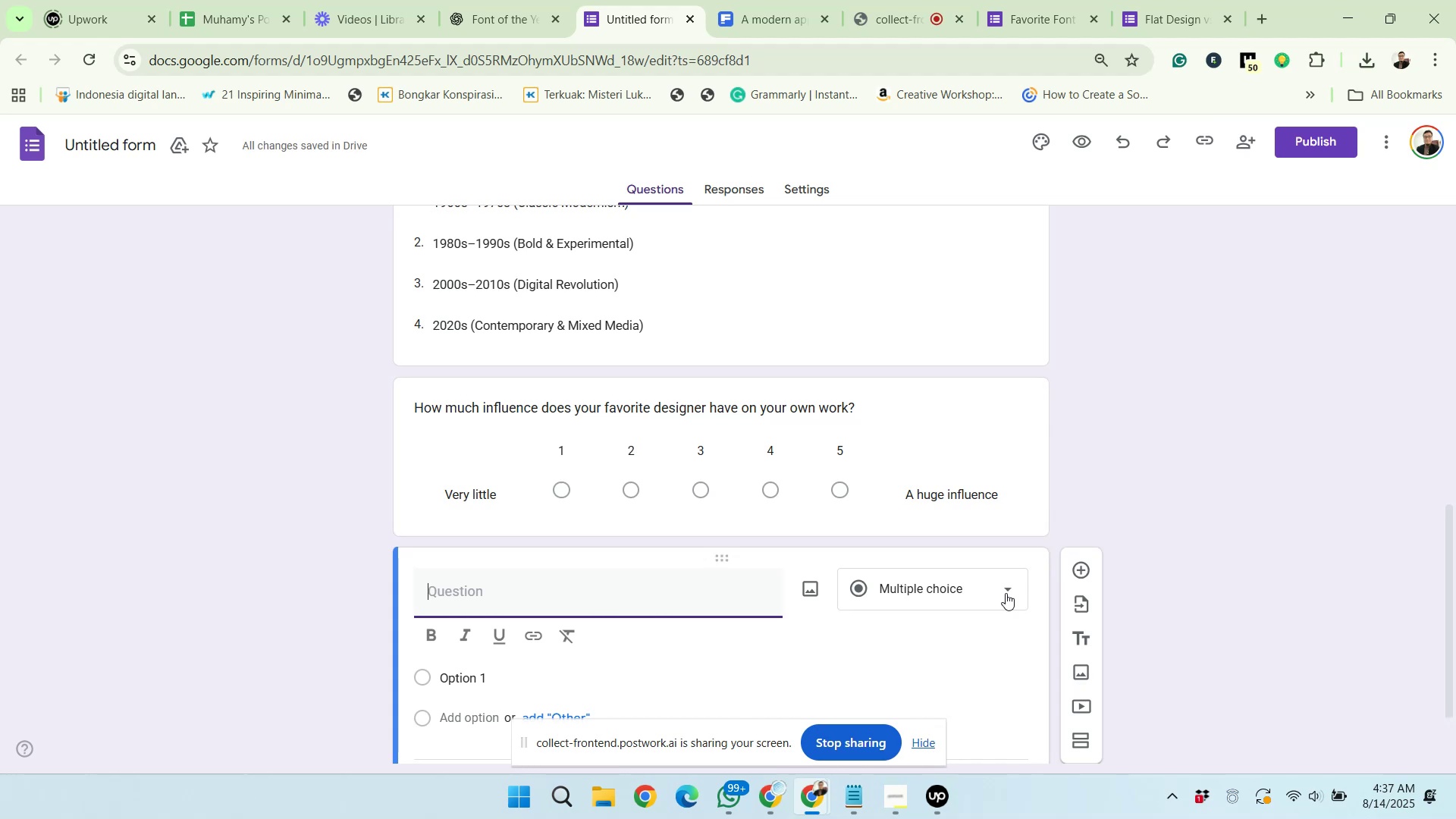 
scroll: coordinate [955, 585], scroll_direction: down, amount: 3.0
 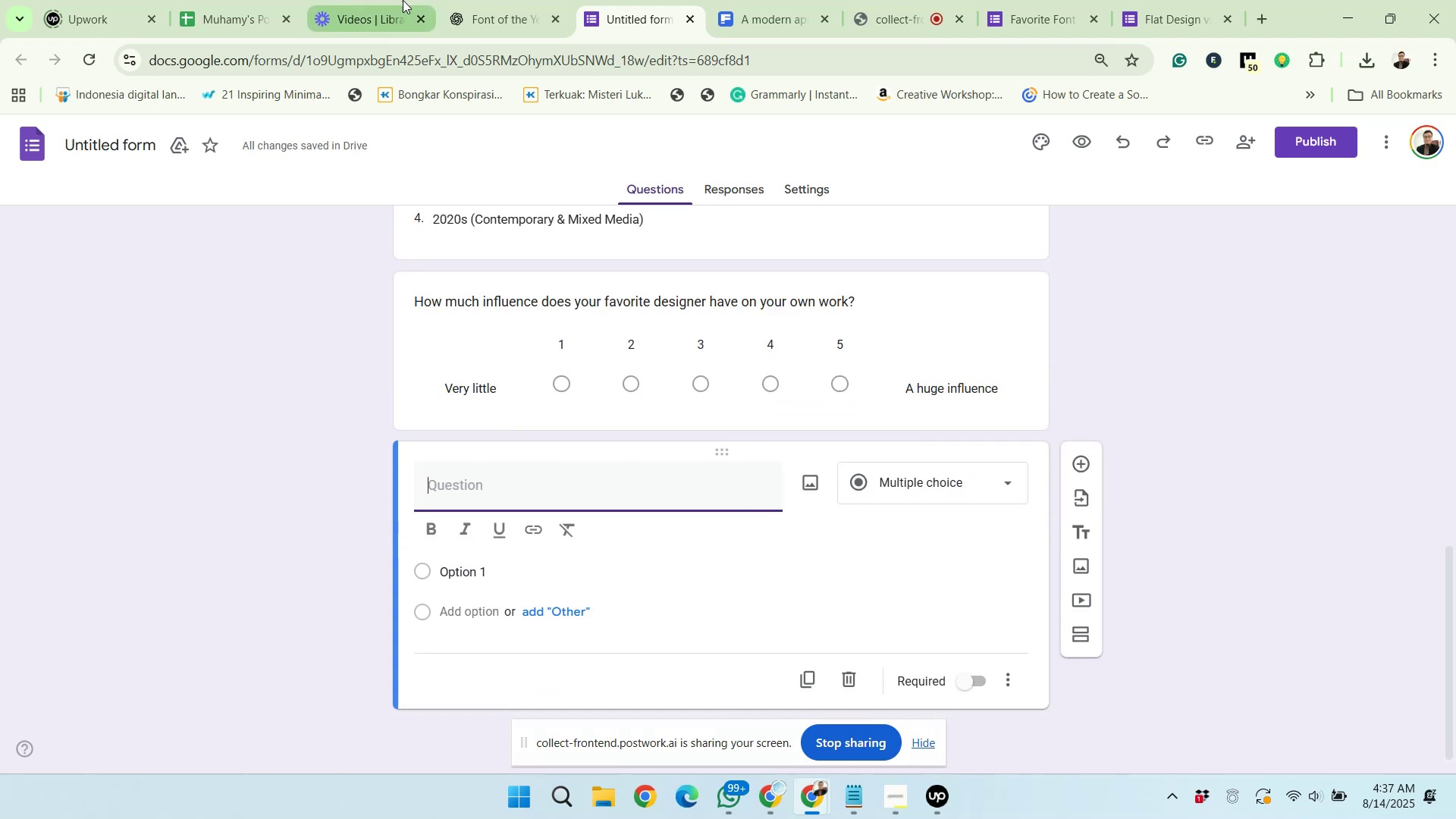 
left_click([485, 0])
 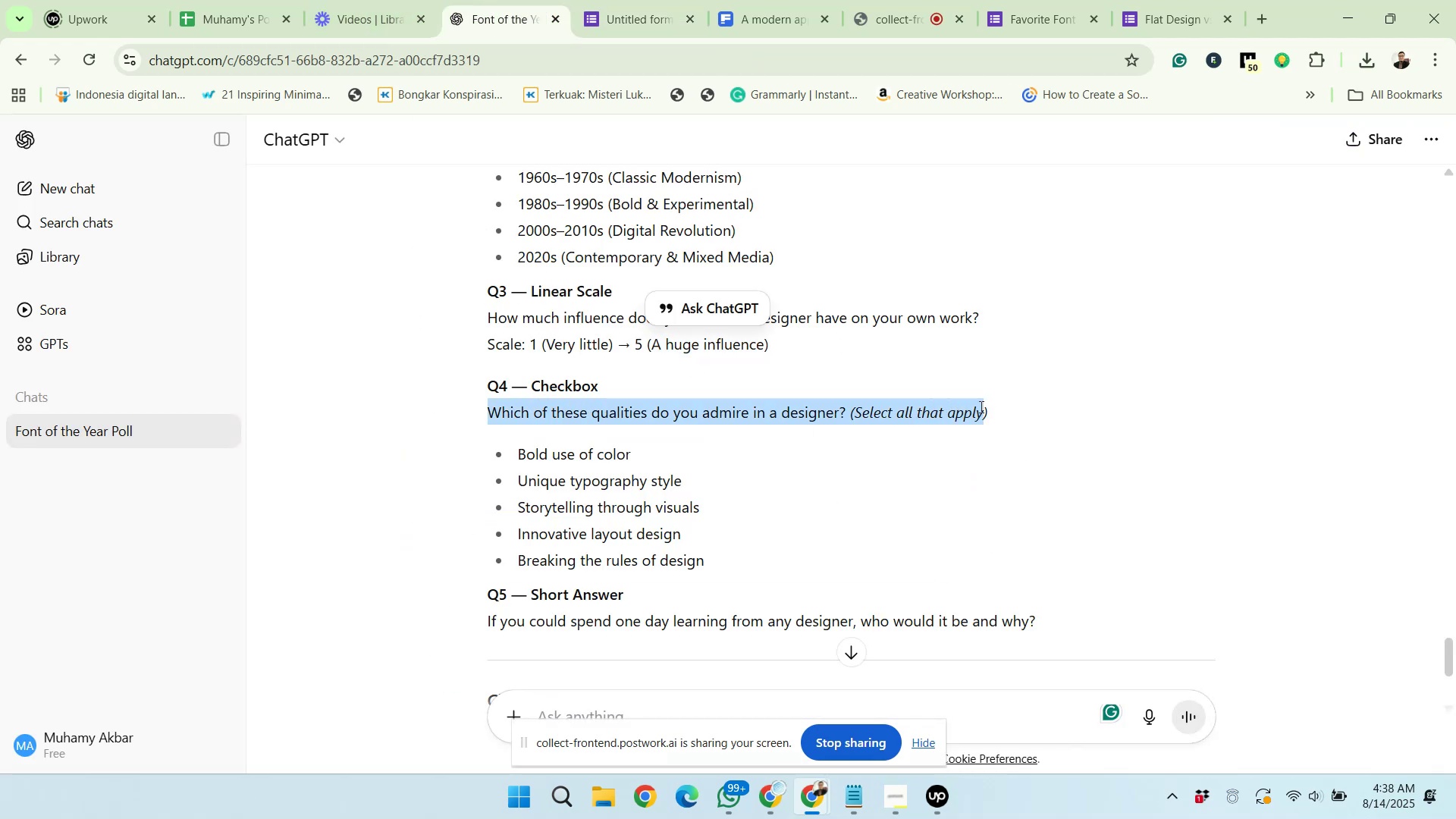 
right_click([925, 419])
 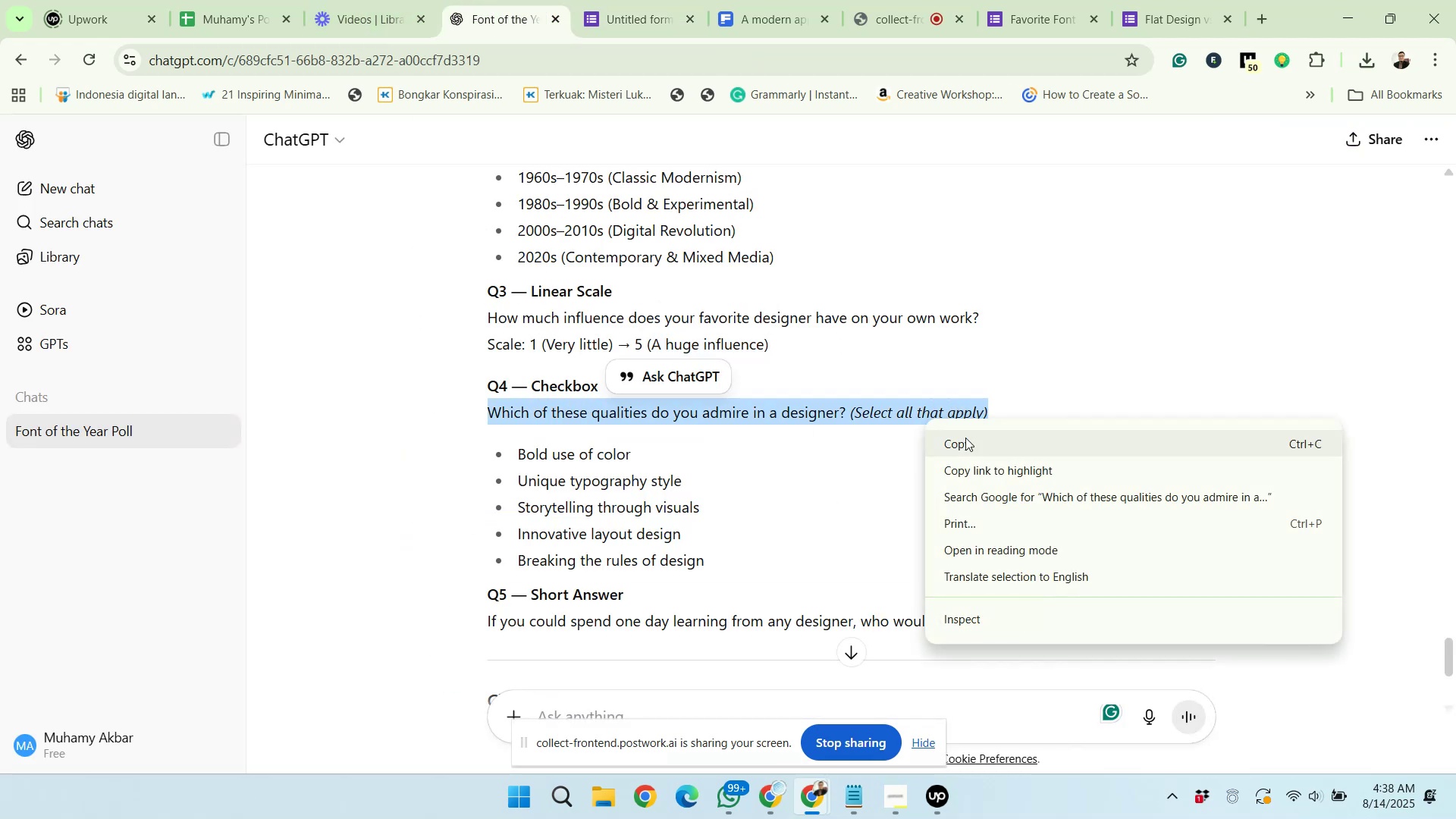 
left_click([970, 443])
 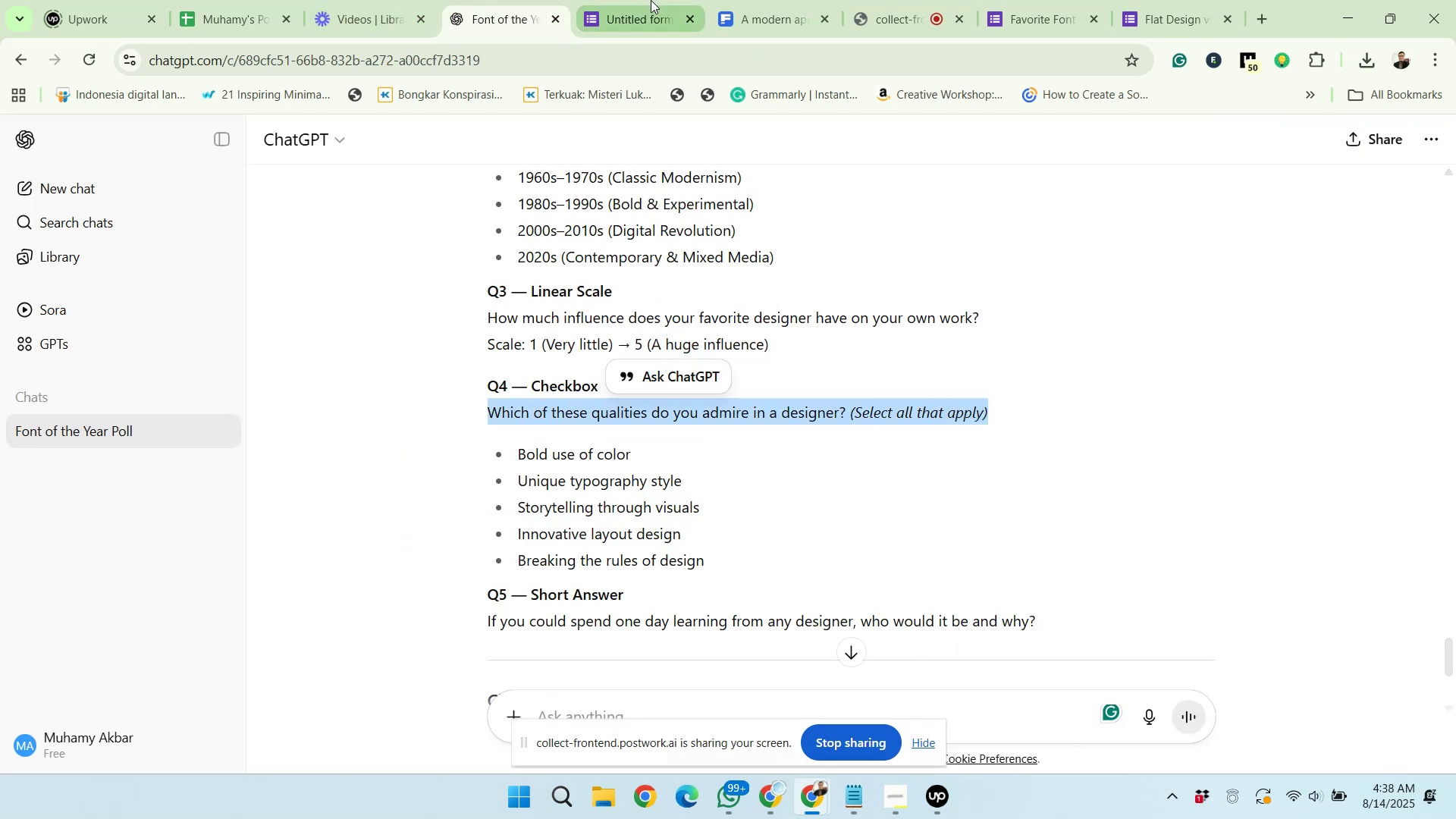 
left_click([651, 0])
 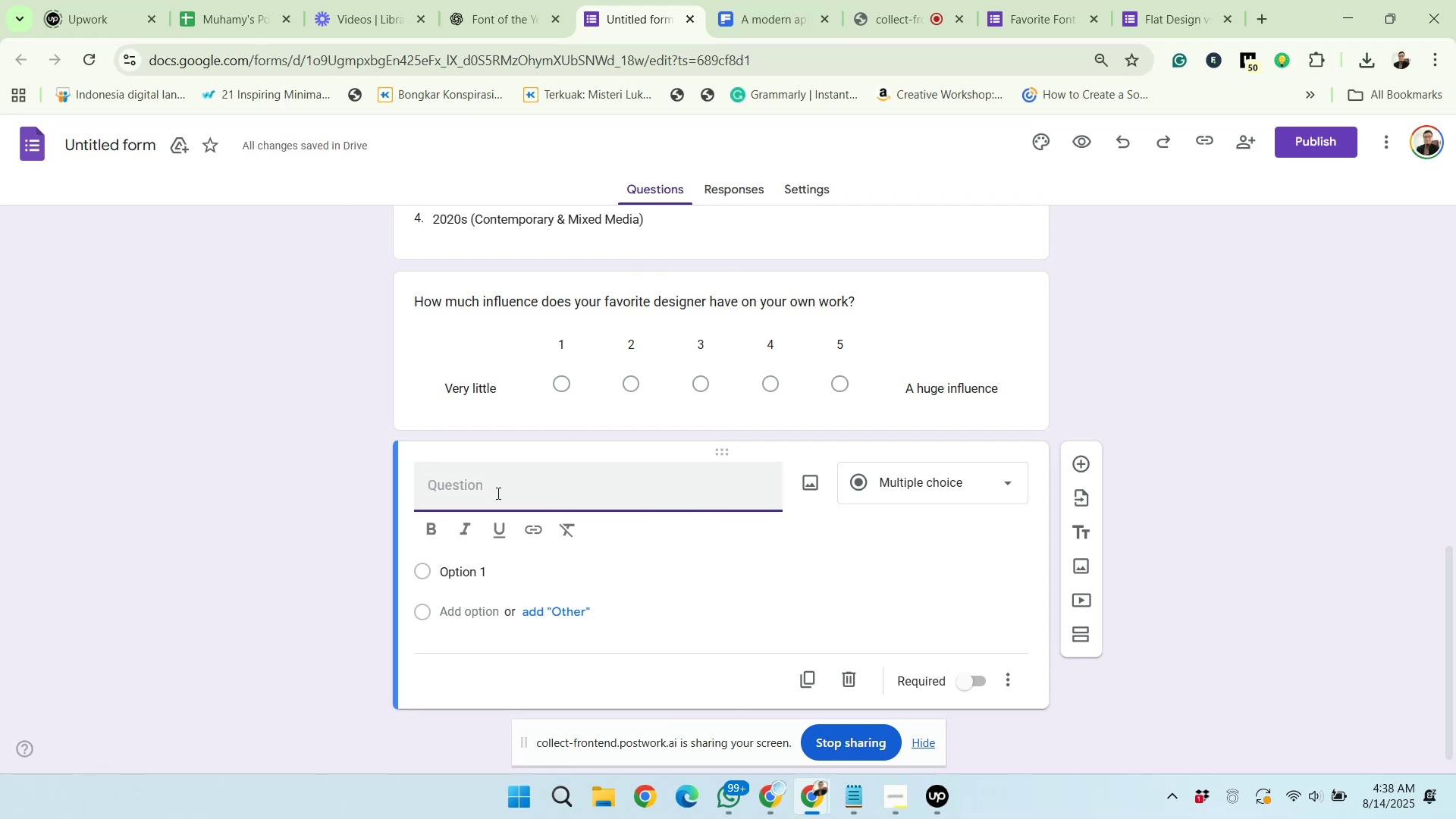 
right_click([497, 493])
 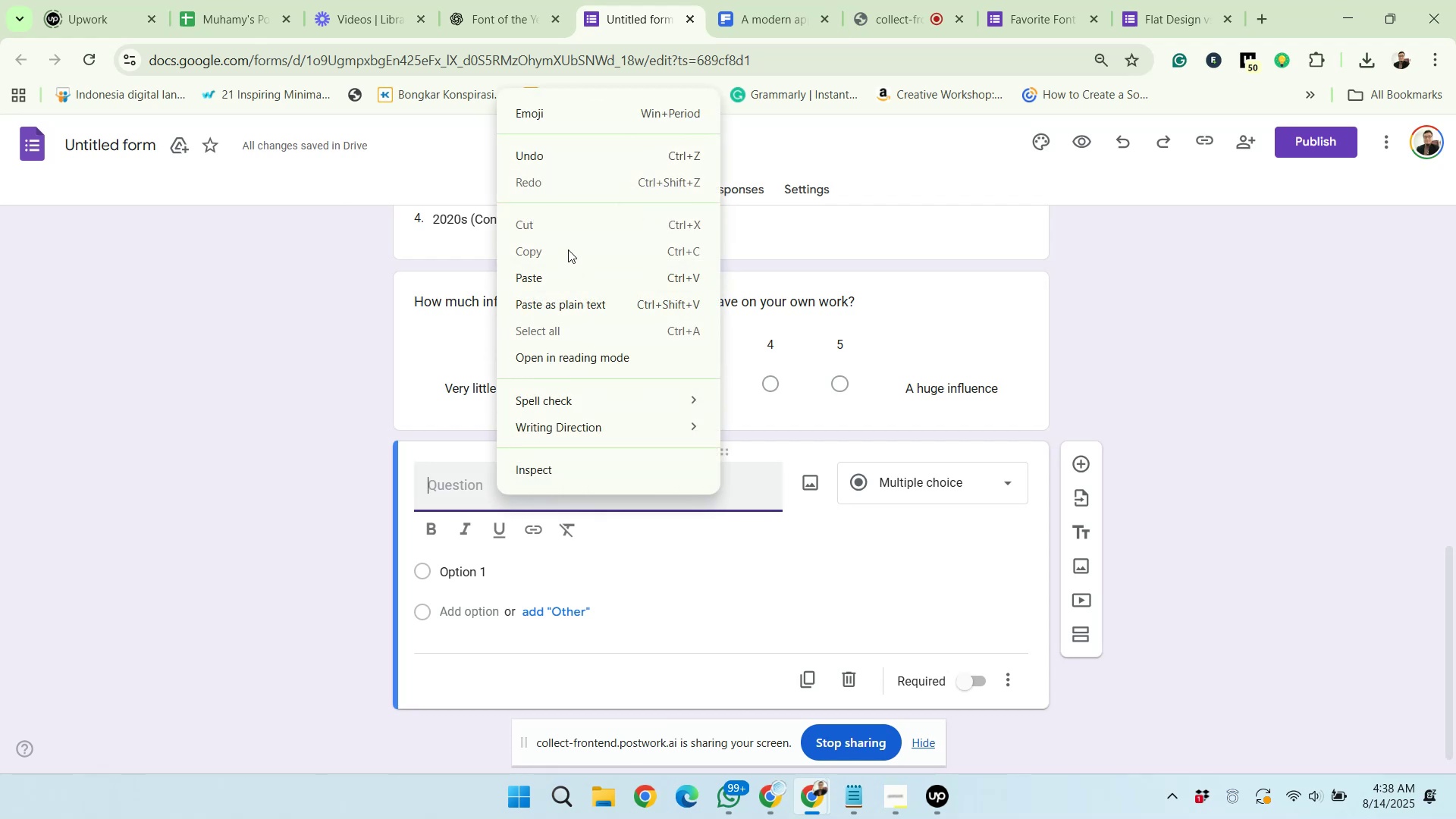 
left_click([573, 279])
 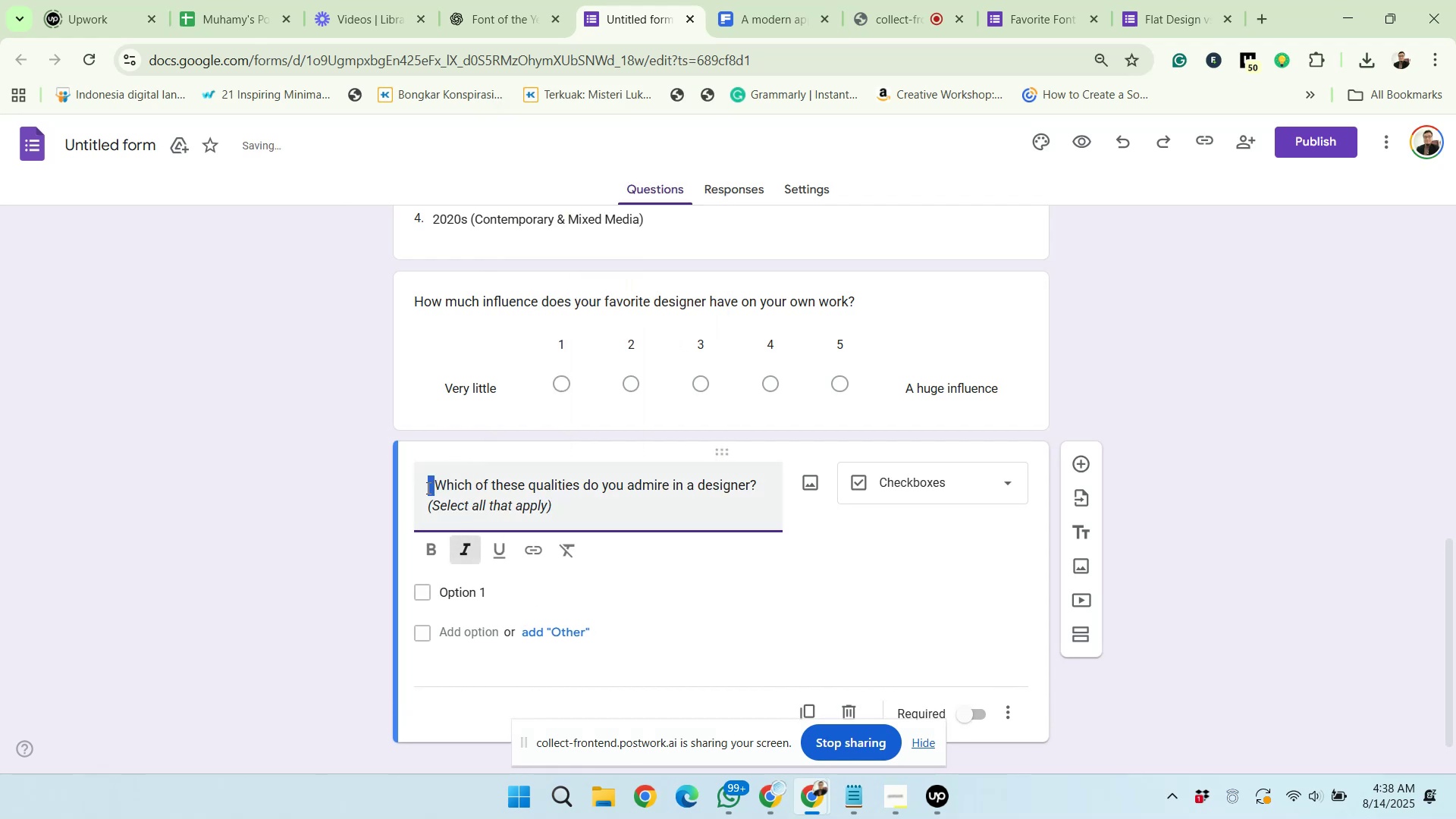 
key(Backspace)
 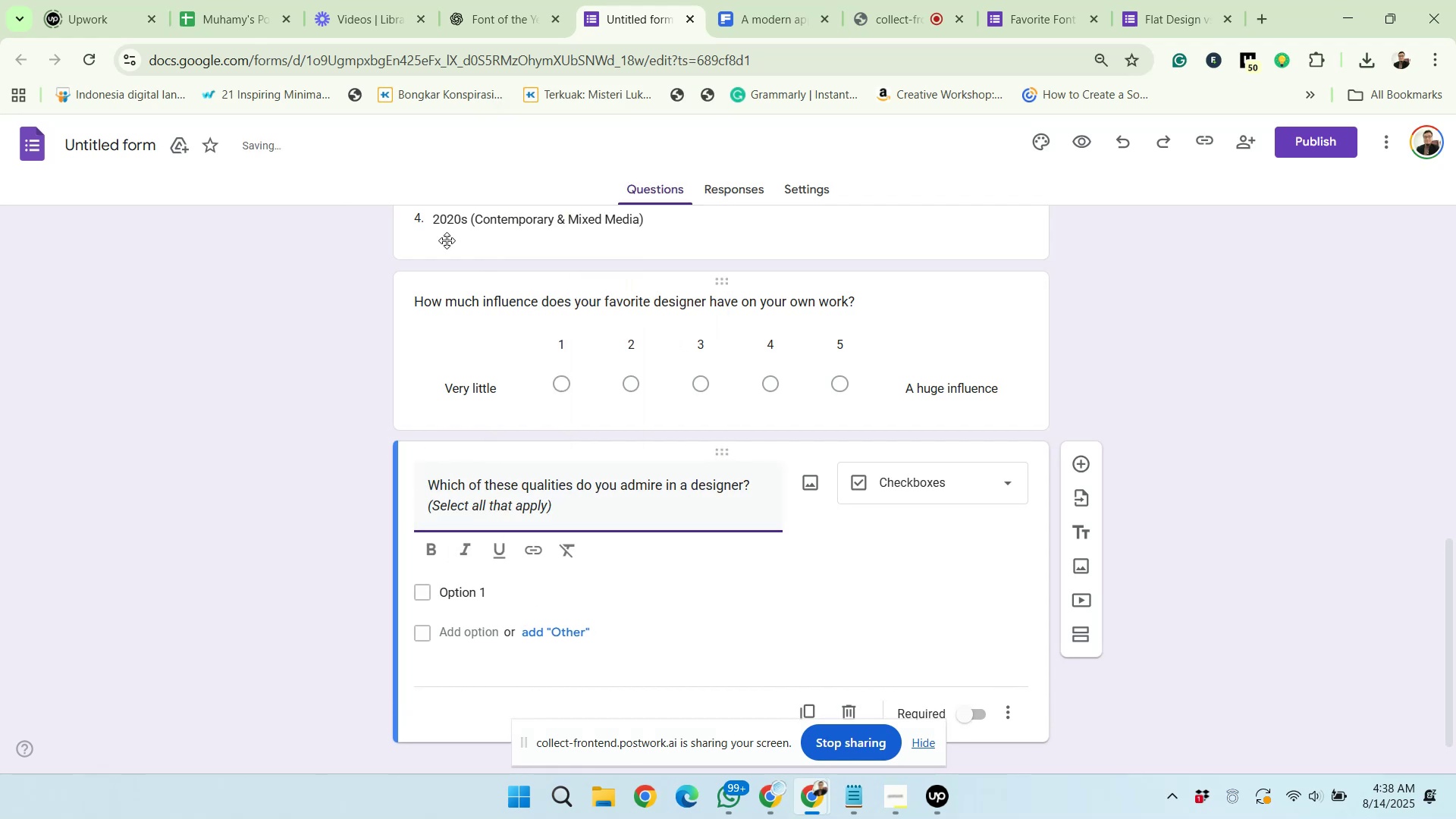 
left_click([492, 0])
 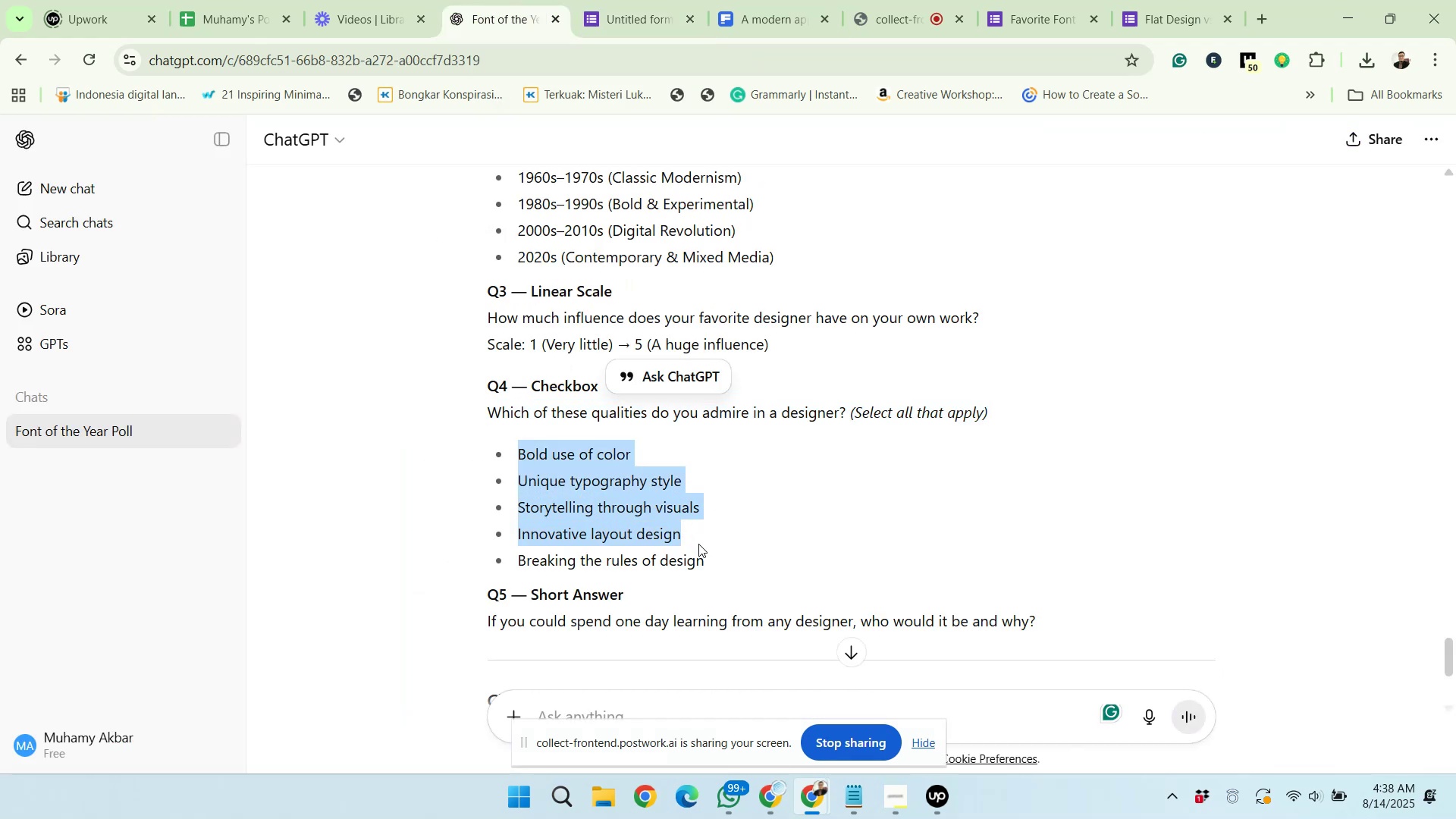 
right_click([646, 531])
 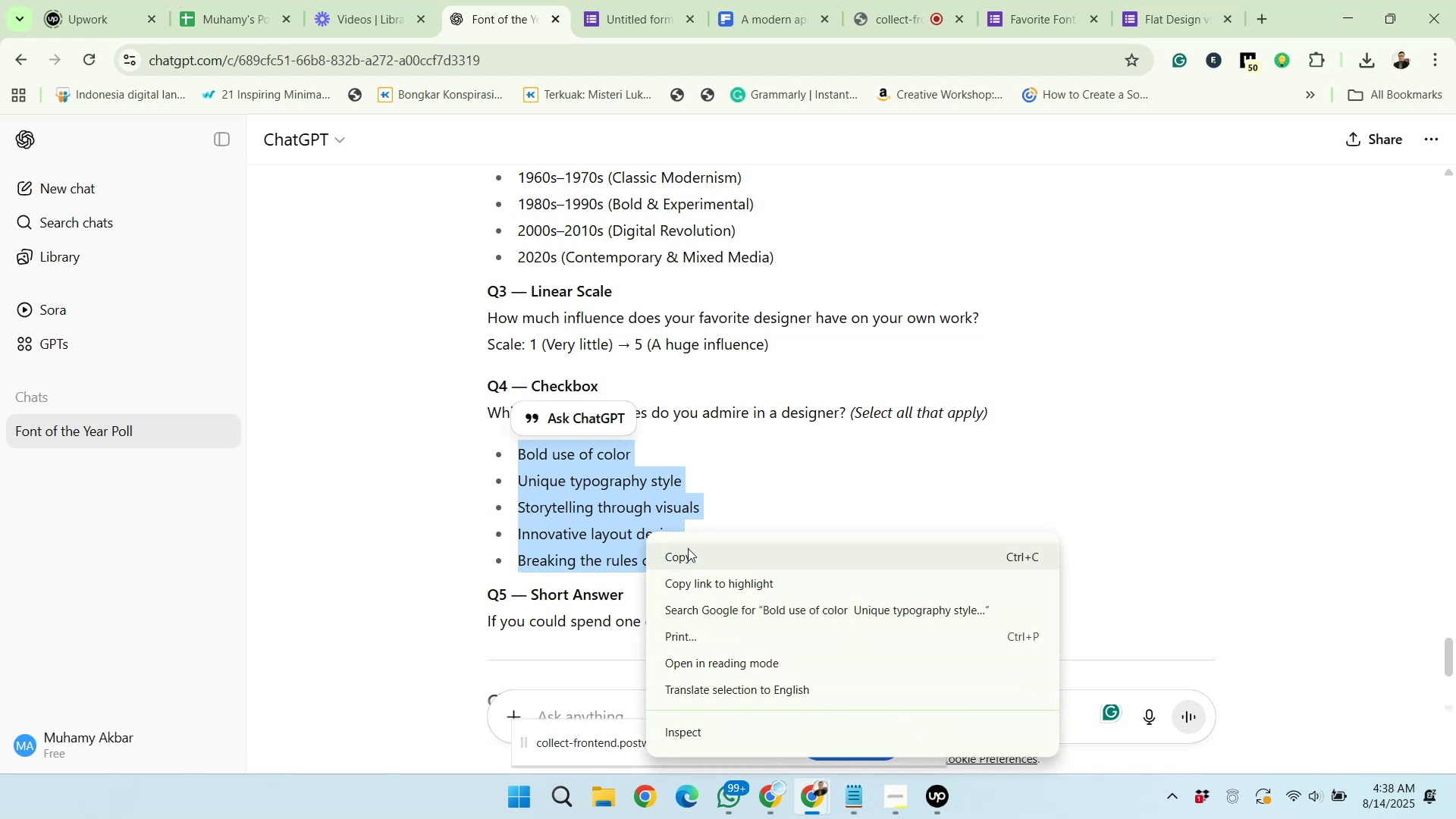 
left_click([688, 548])
 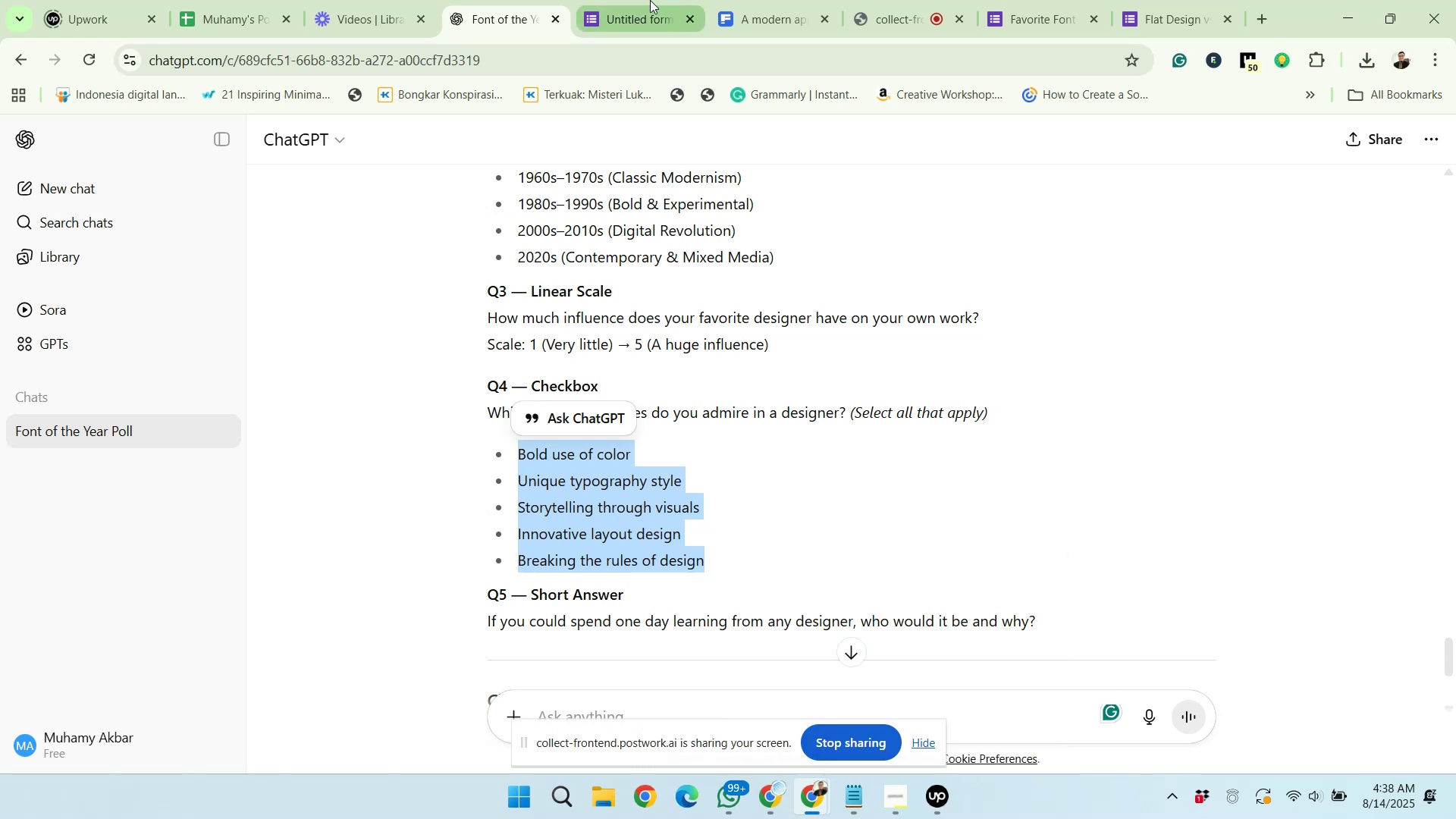 
left_click([610, 11])
 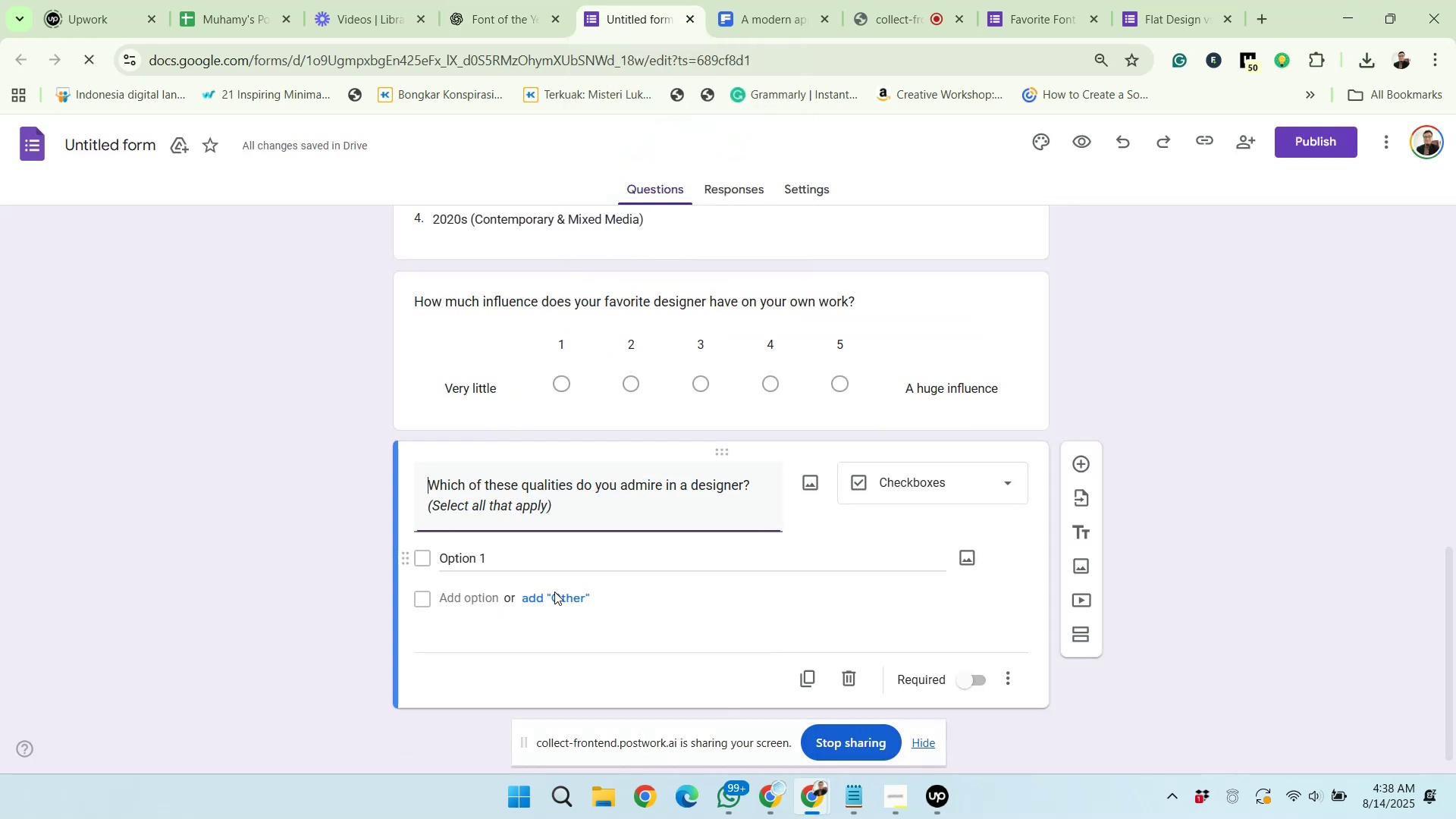 
scroll: coordinate [554, 592], scroll_direction: down, amount: 1.0
 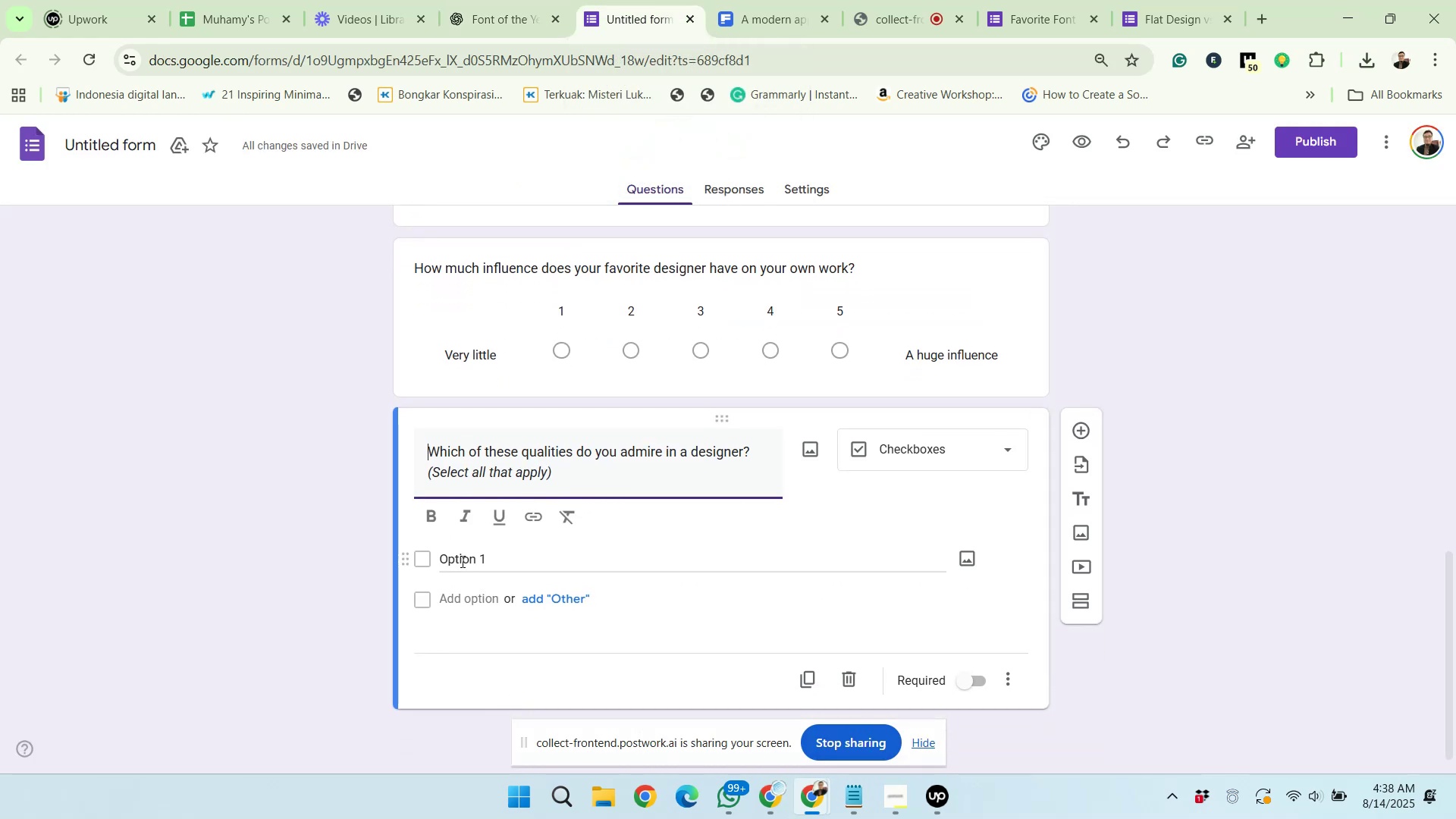 
left_click([460, 558])
 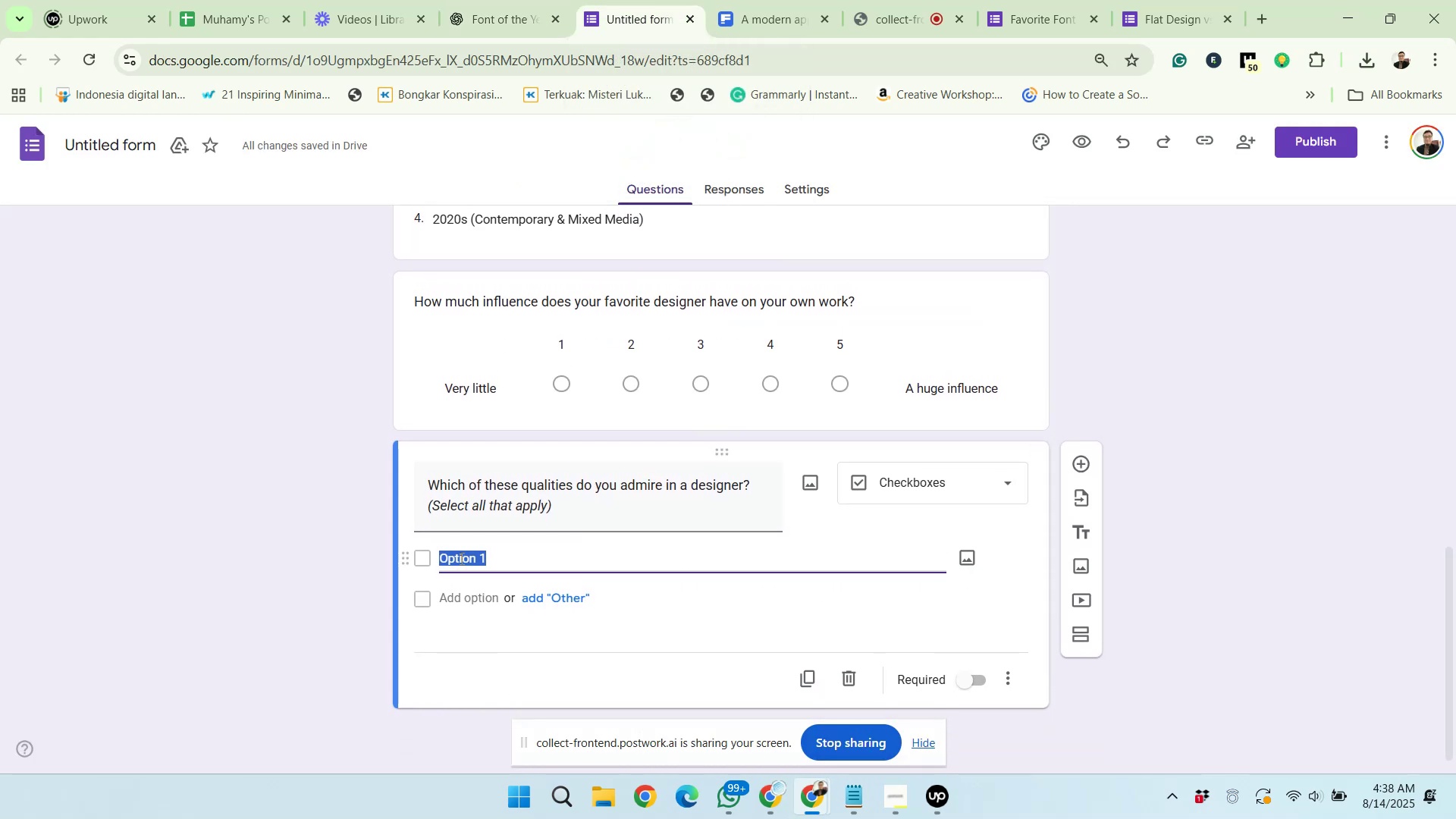 
right_click([460, 558])
 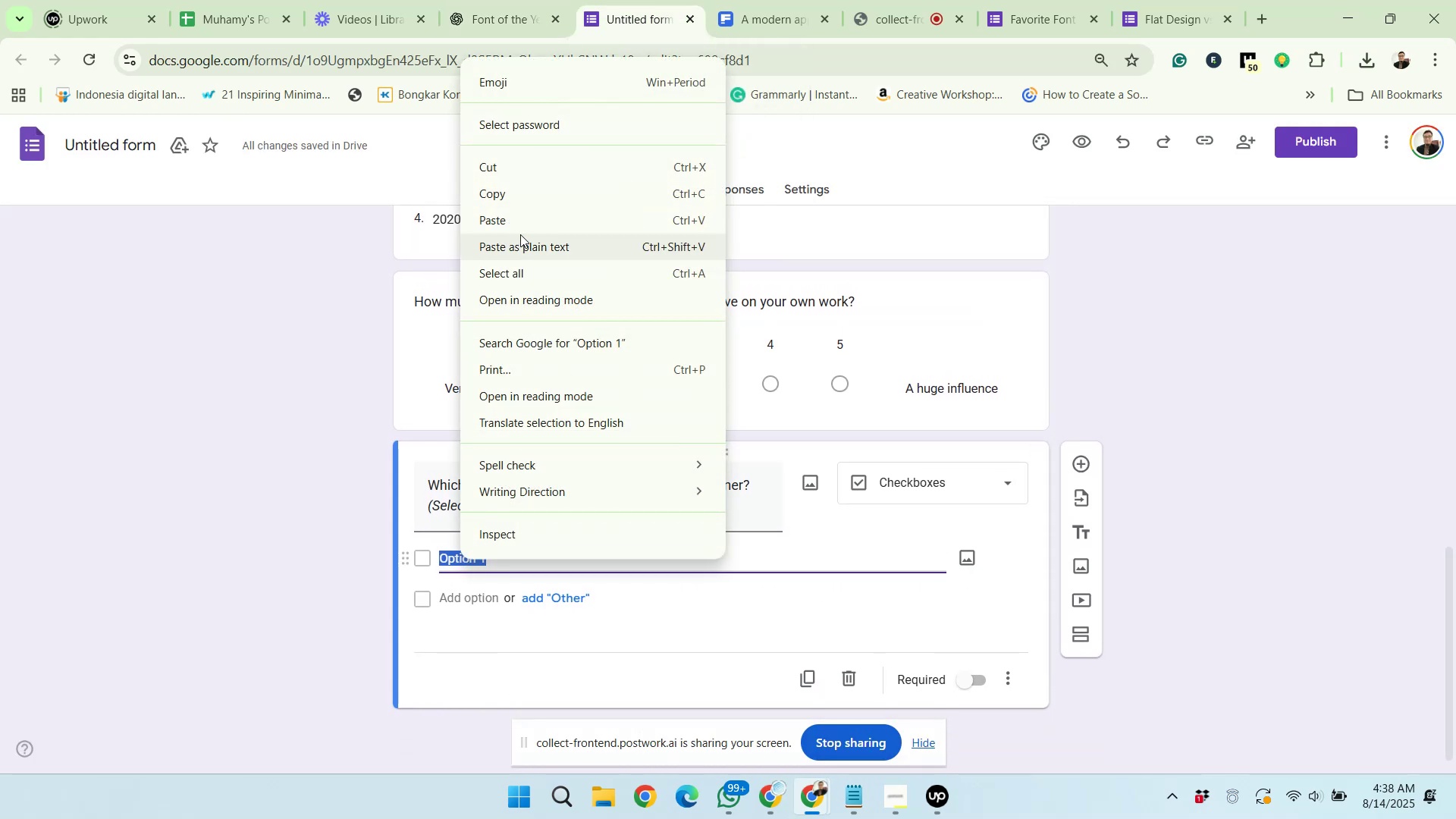 
left_click([519, 226])
 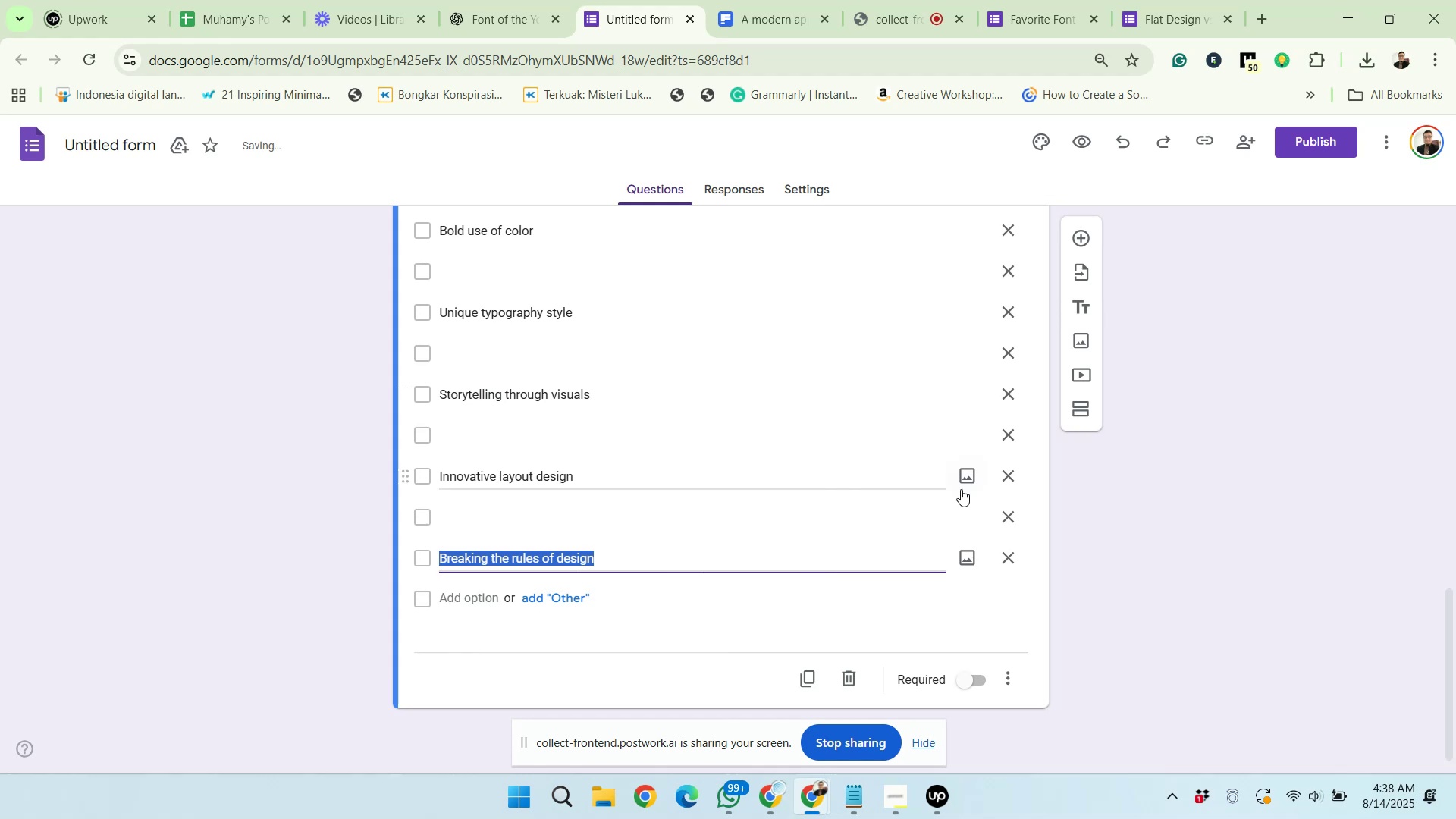 
left_click([1003, 510])
 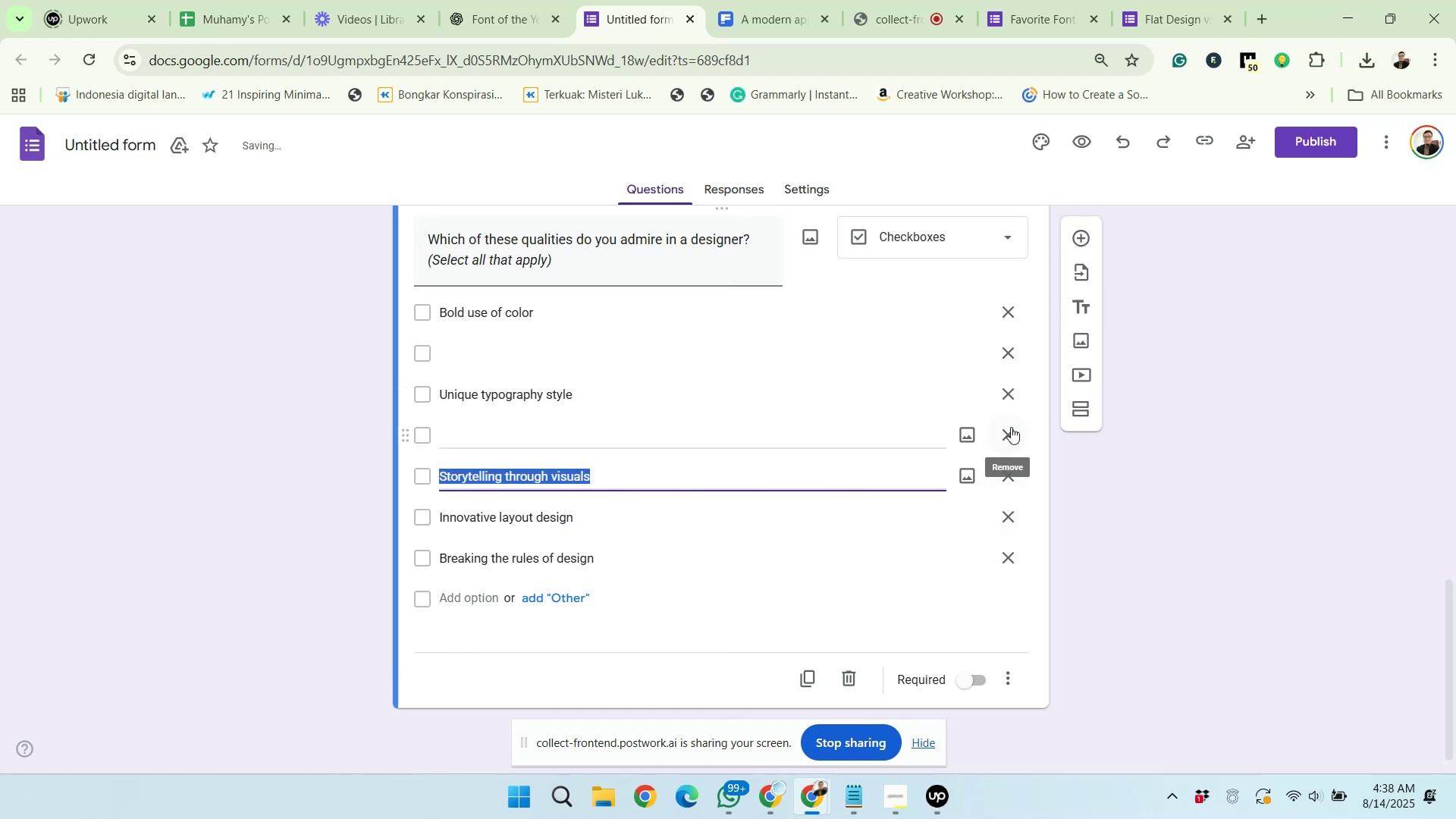 
left_click([1010, 426])
 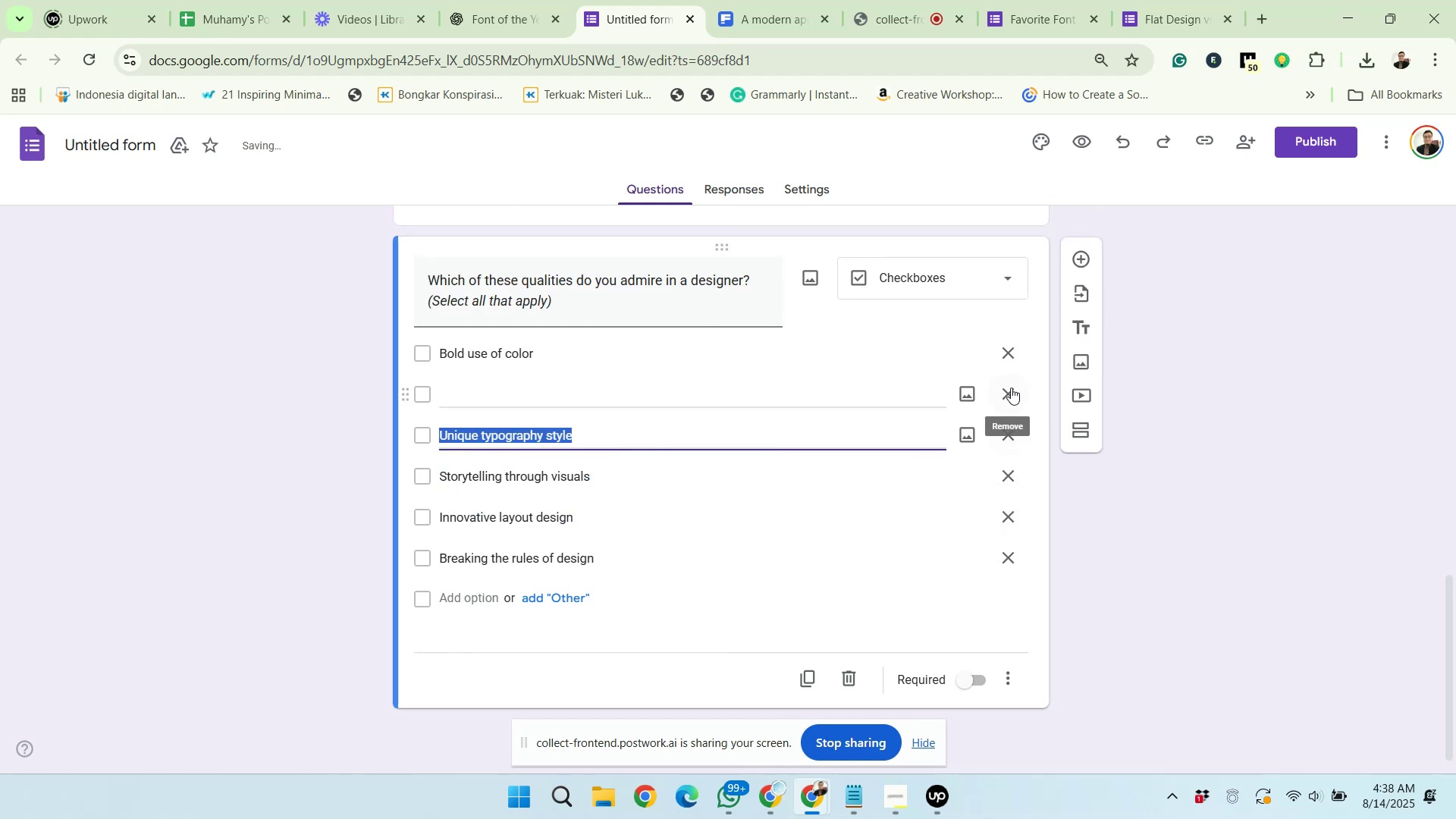 
left_click([1011, 388])
 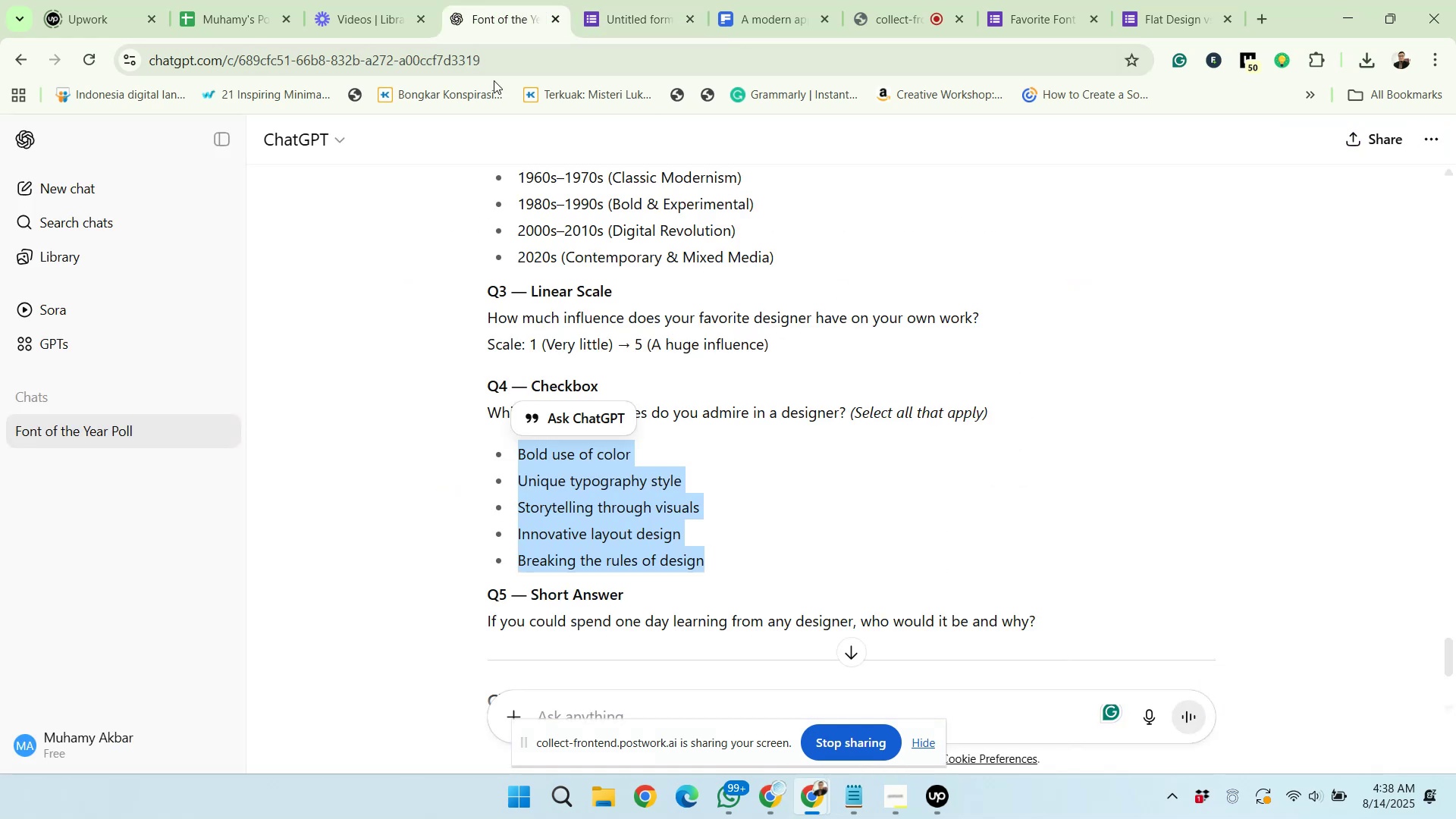 
scroll: coordinate [830, 497], scroll_direction: down, amount: 2.0
 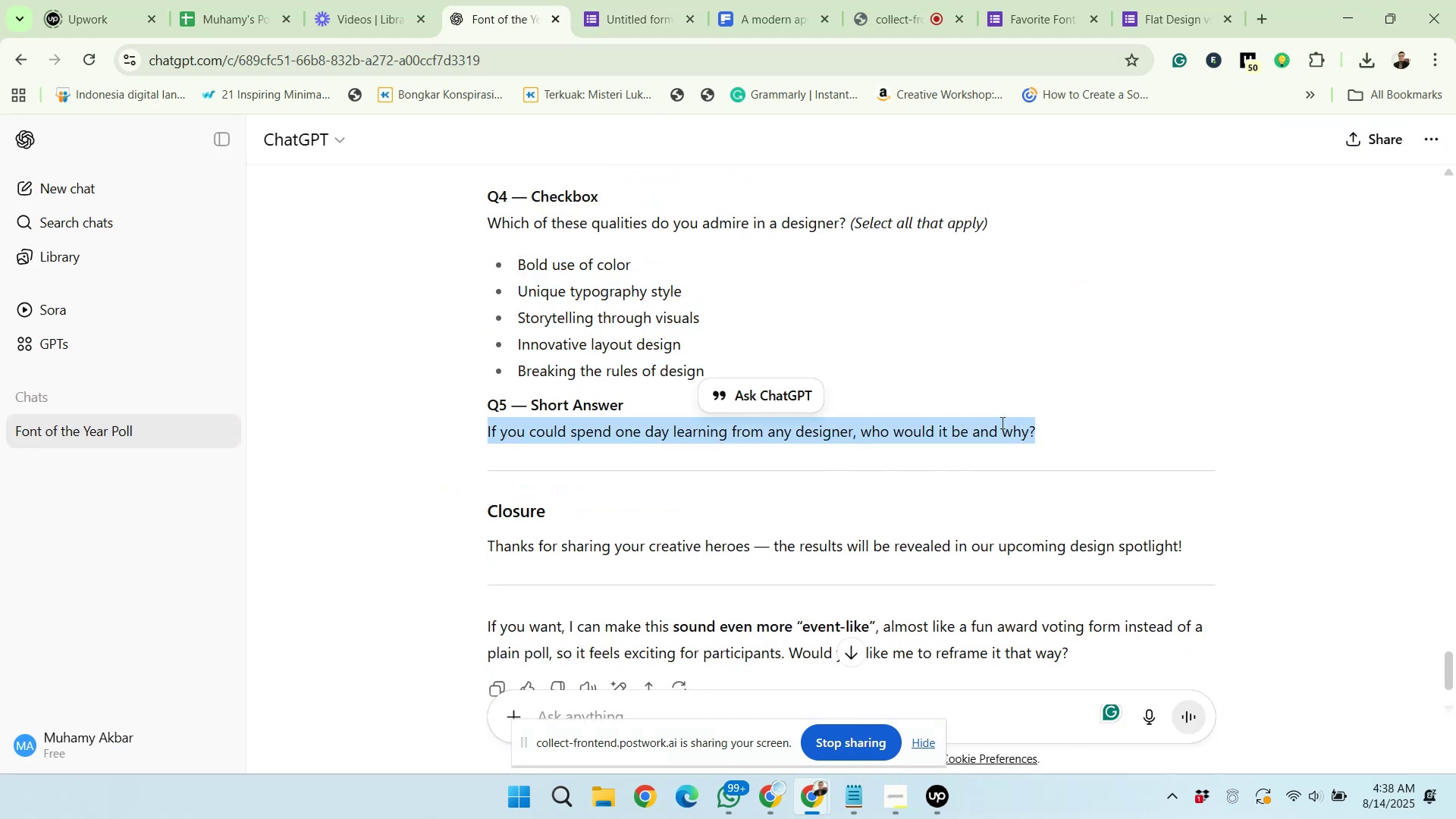 
right_click([1006, 433])
 